 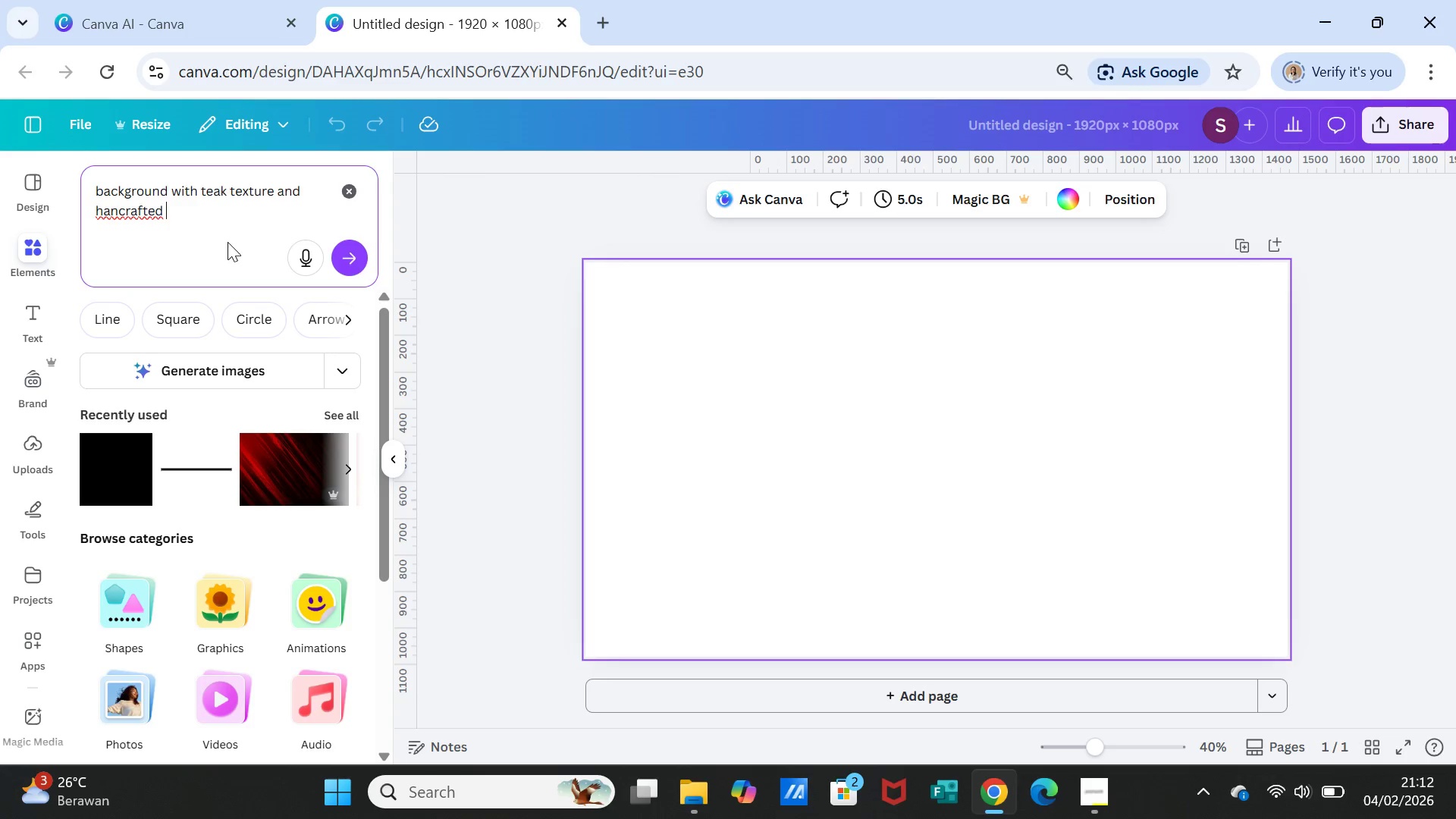 
left_click([340, 262])
 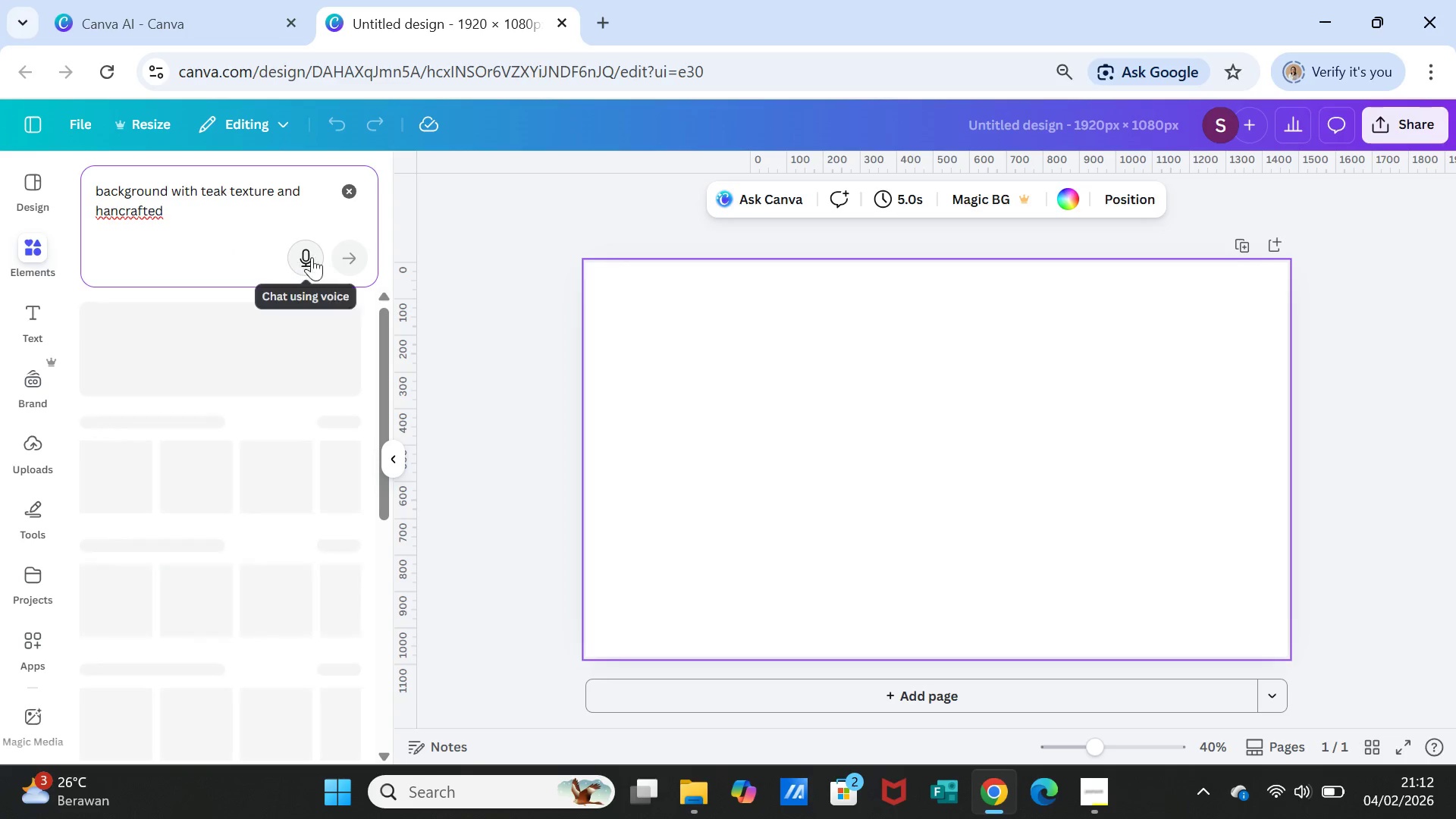 
mouse_move([393, 279])
 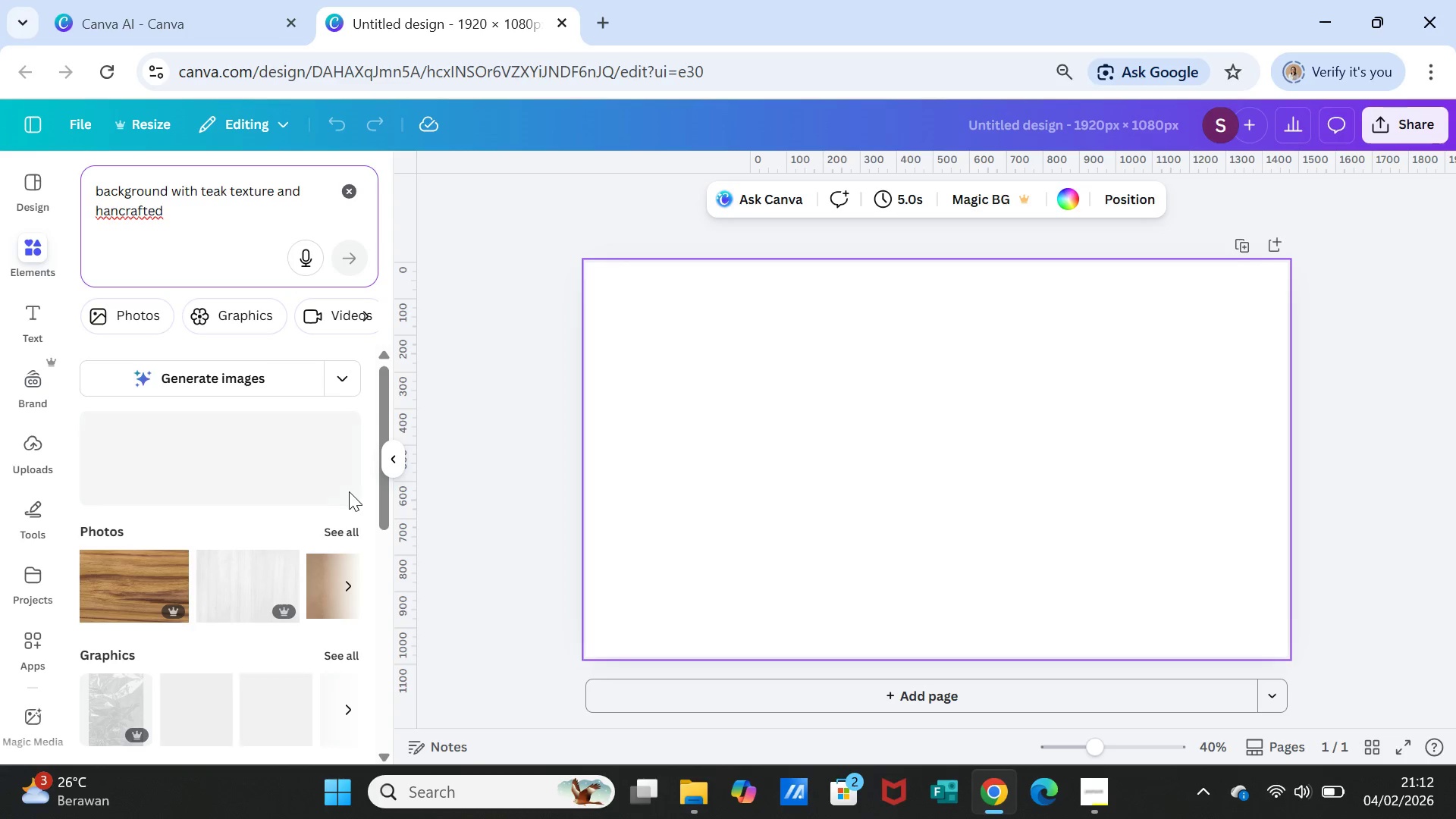 
scroll: coordinate [349, 491], scroll_direction: down, amount: 2.0
 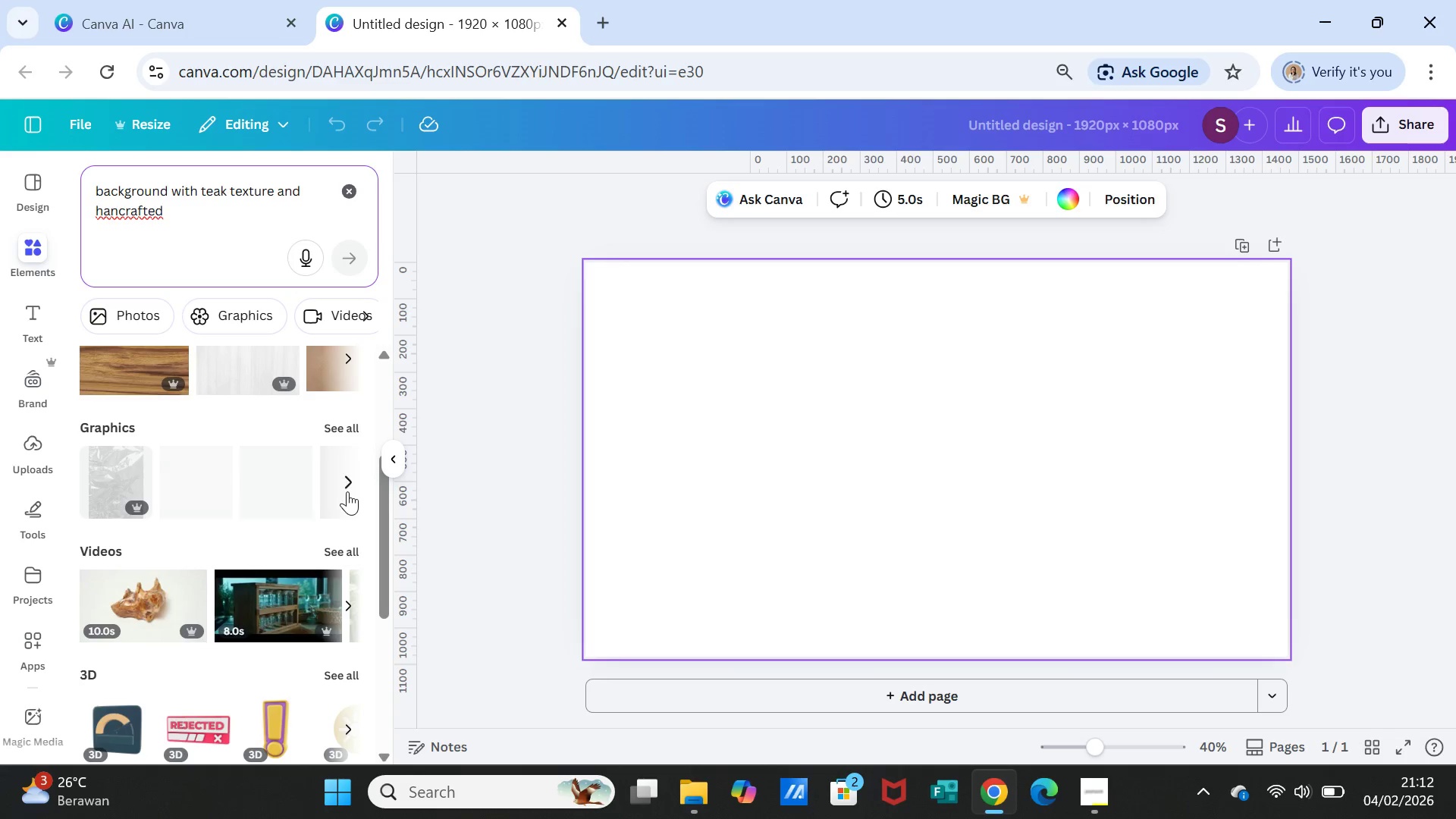 
scroll: coordinate [345, 484], scroll_direction: up, amount: 4.0
 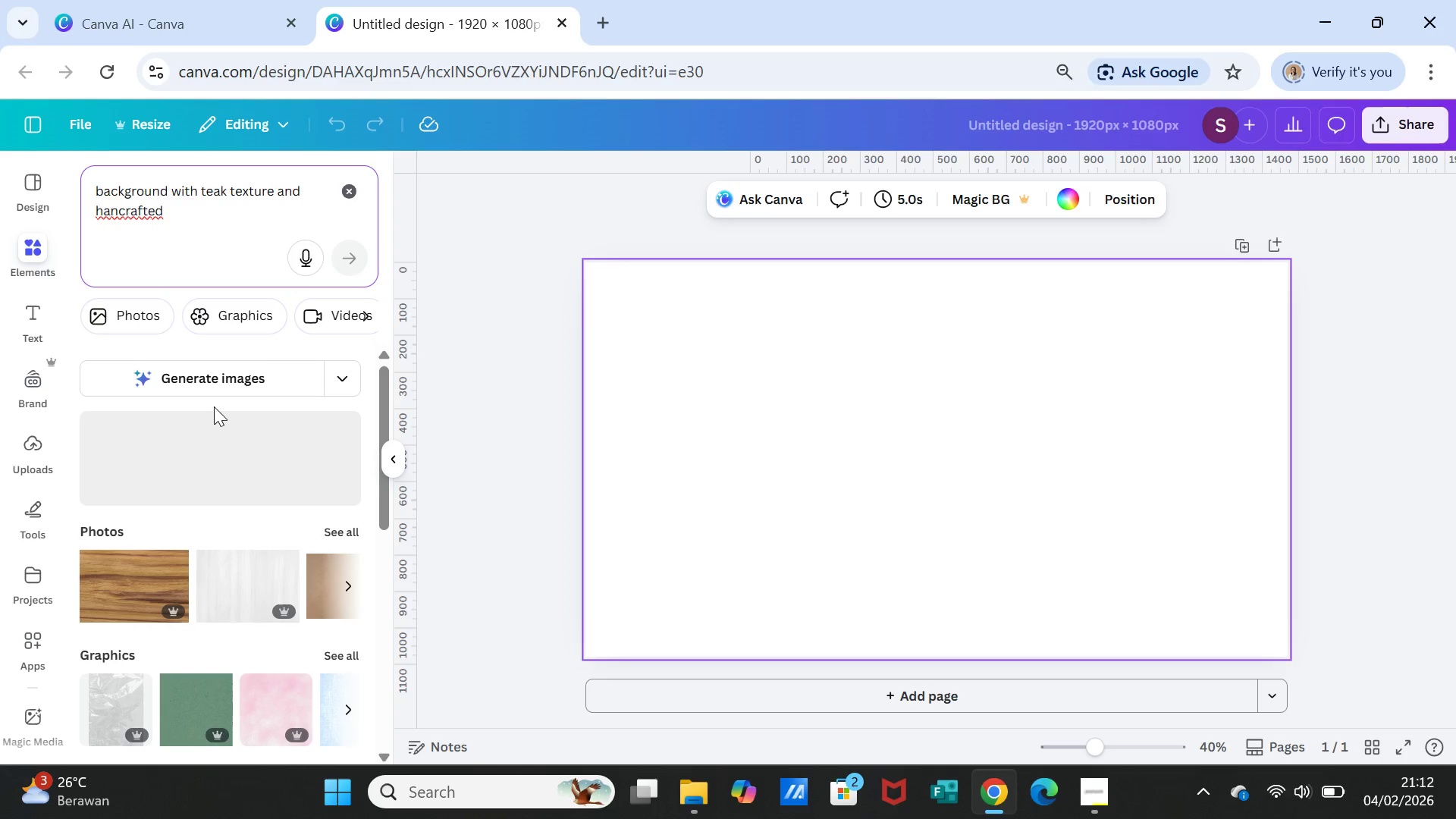 
left_click([199, 373])
 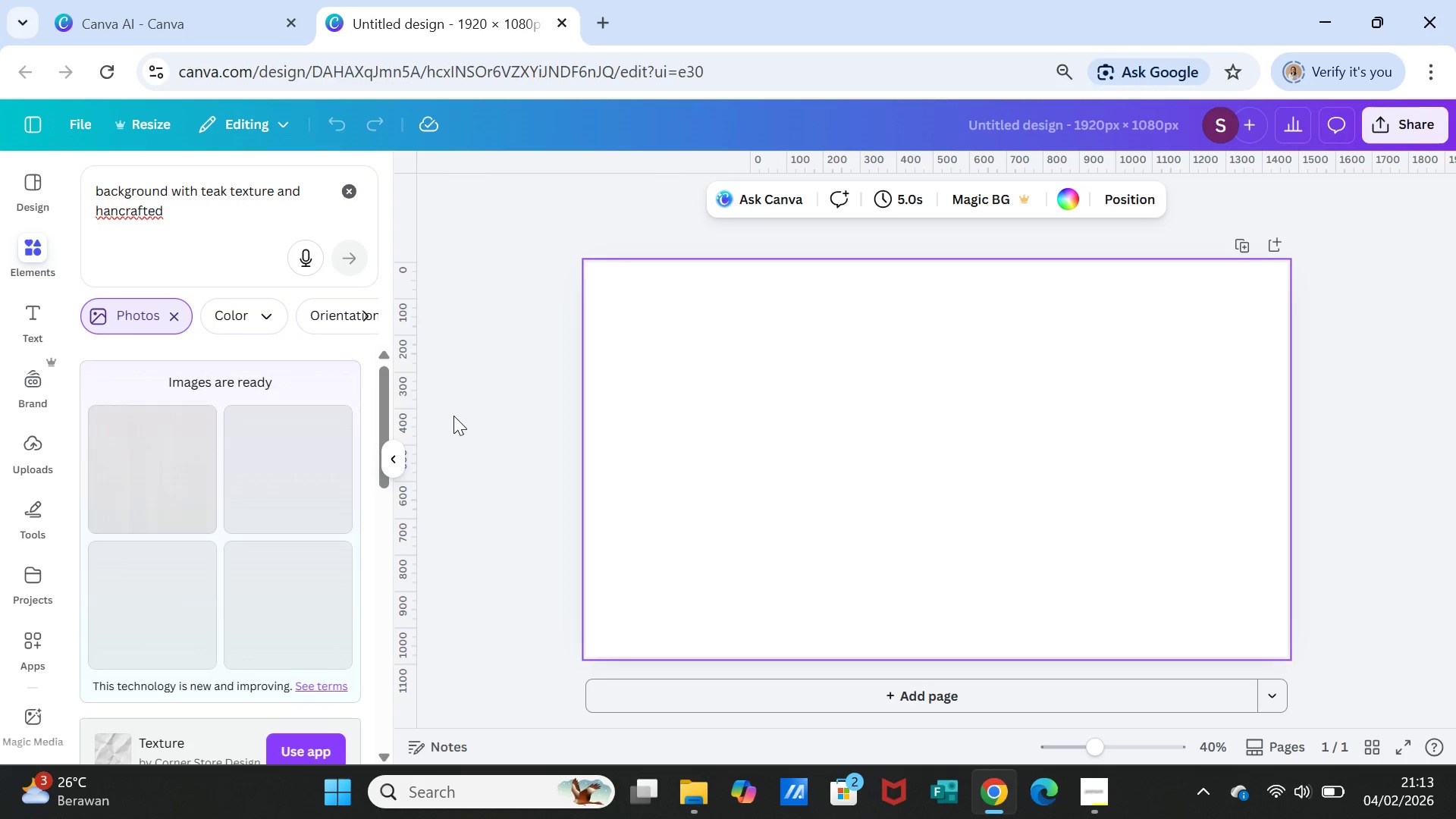 
wait(29.28)
 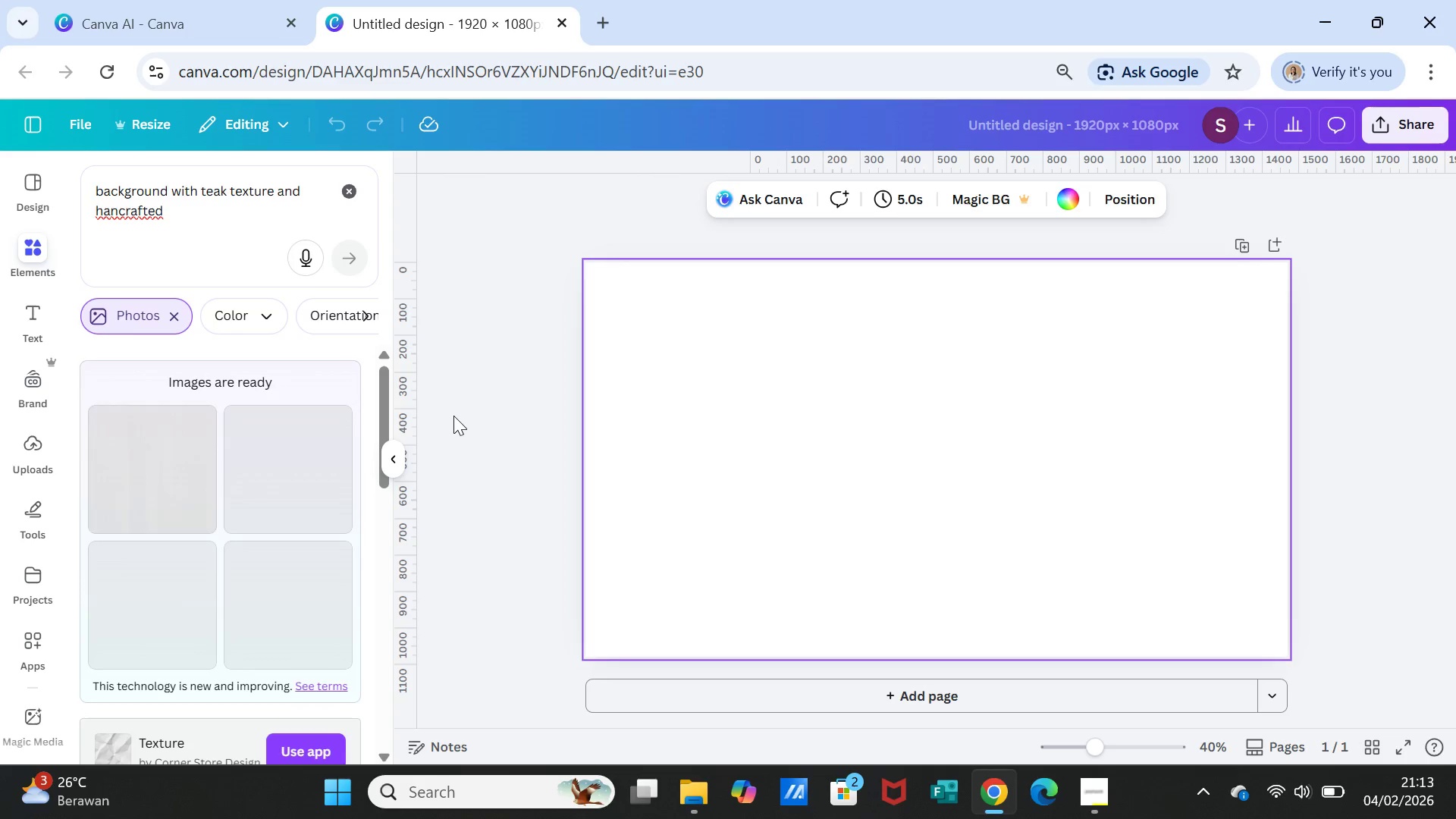 
left_click_drag(start_coordinate=[305, 192], to_coordinate=[279, 188])
 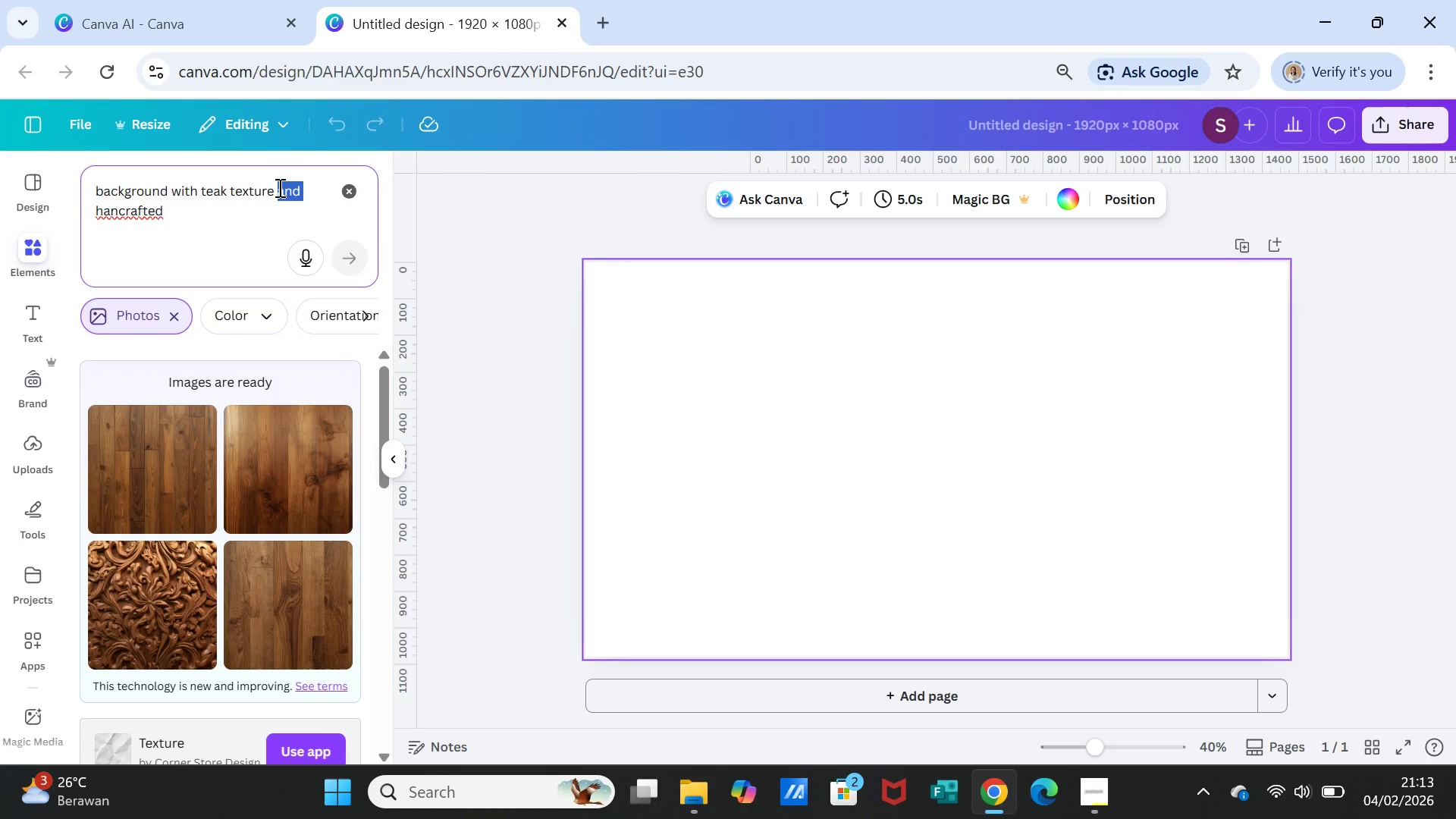 
type(with )
 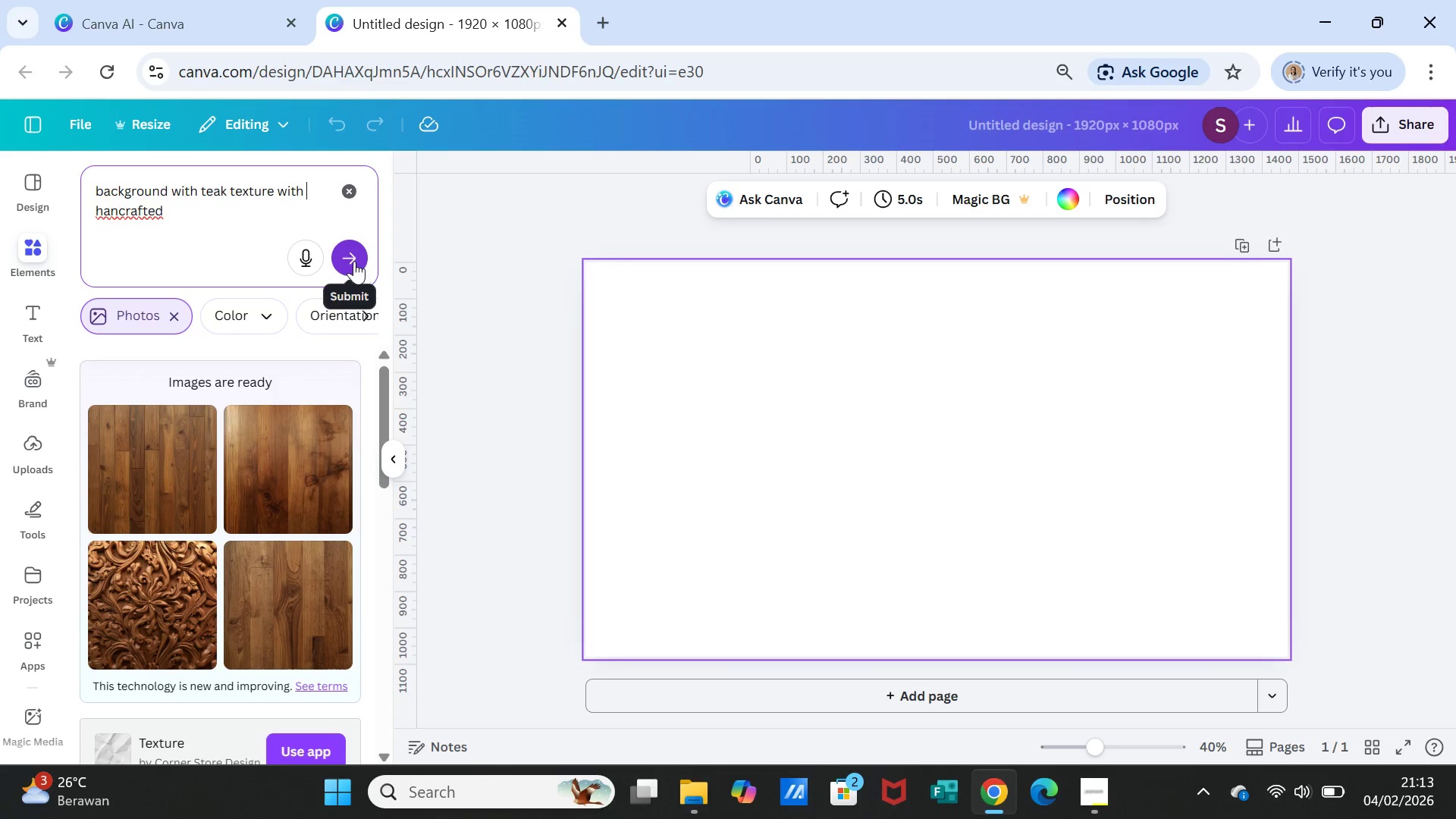 
left_click([353, 261])
 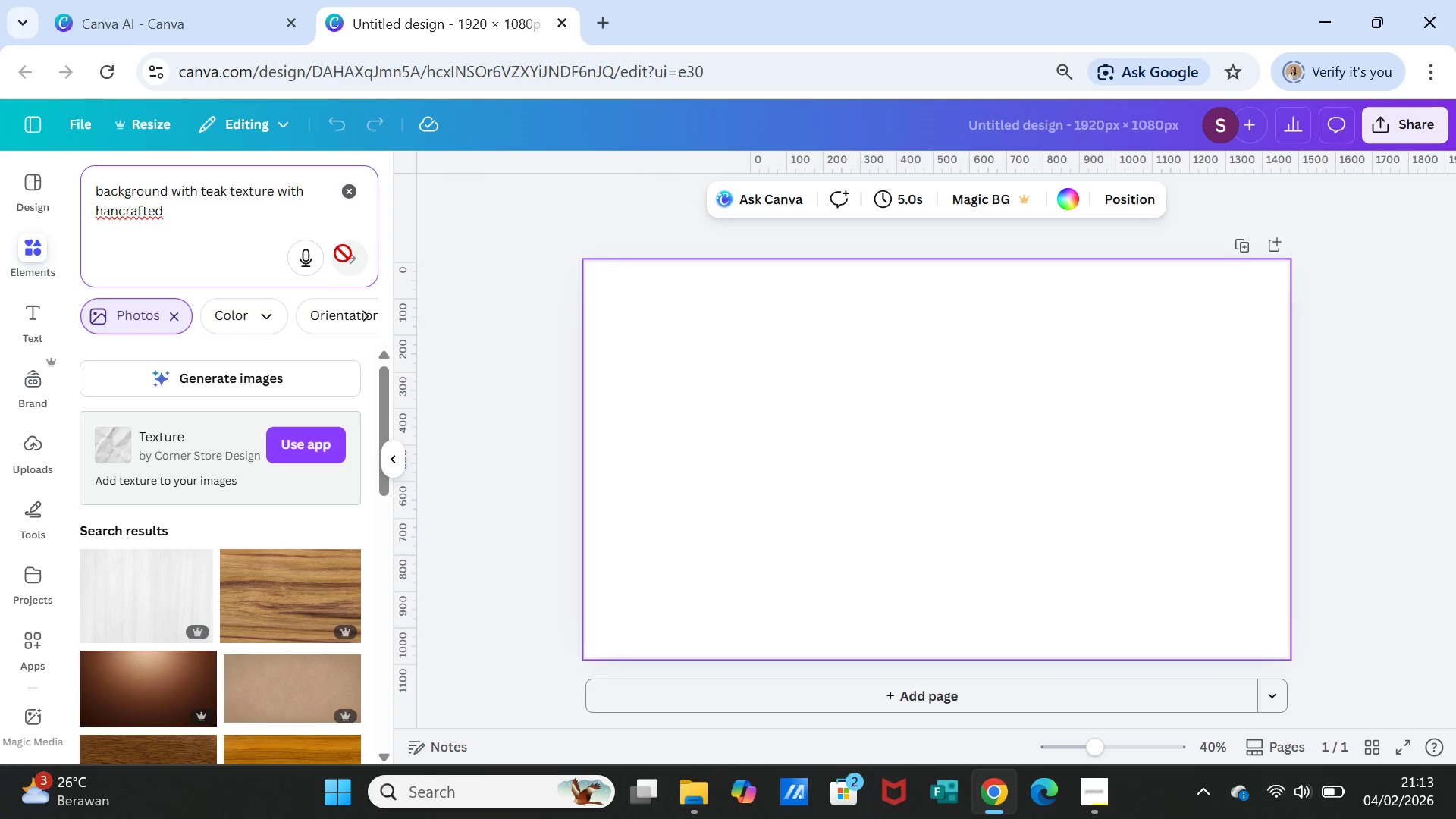 
left_click([280, 362])
 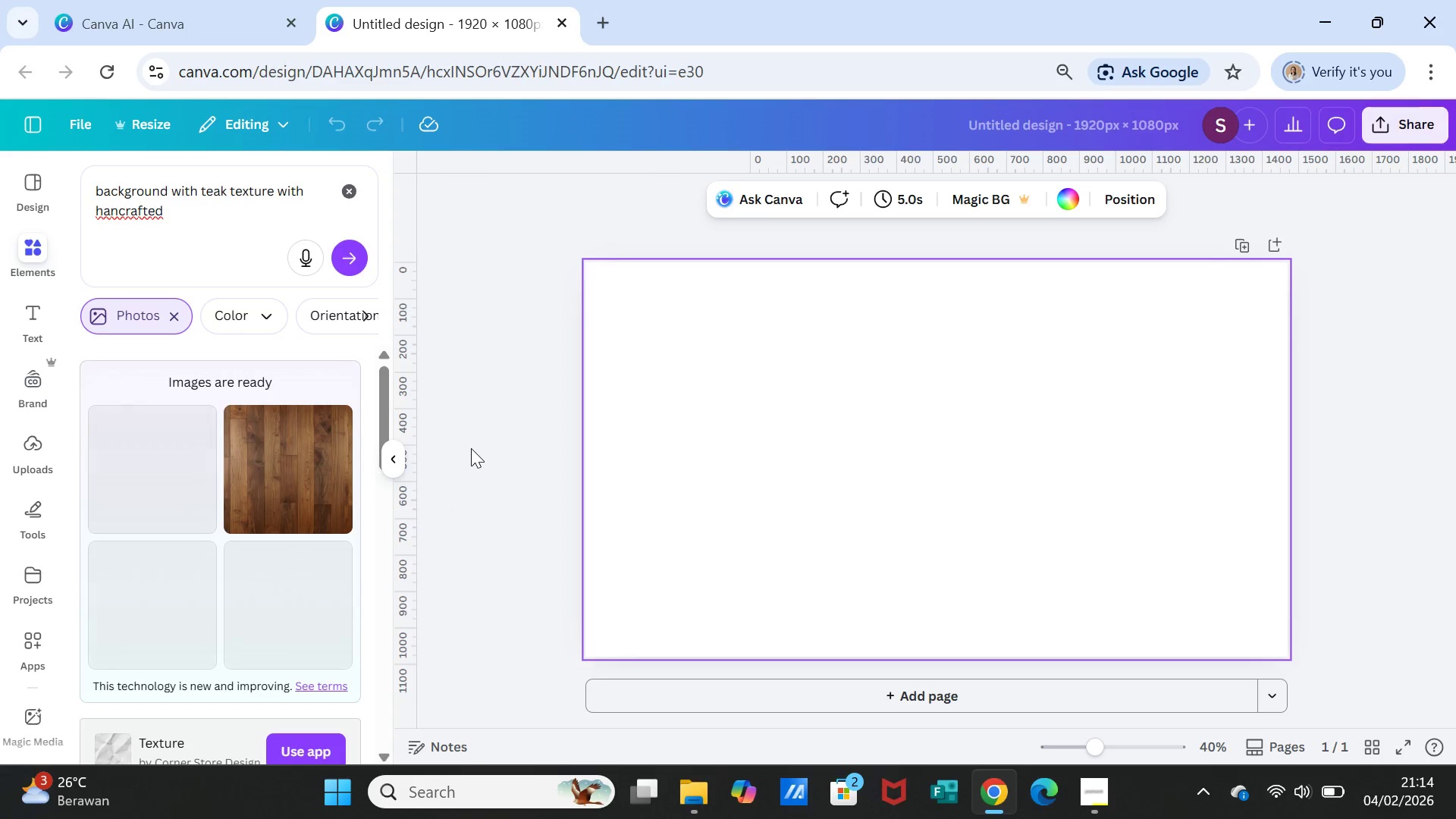 
wait(46.98)
 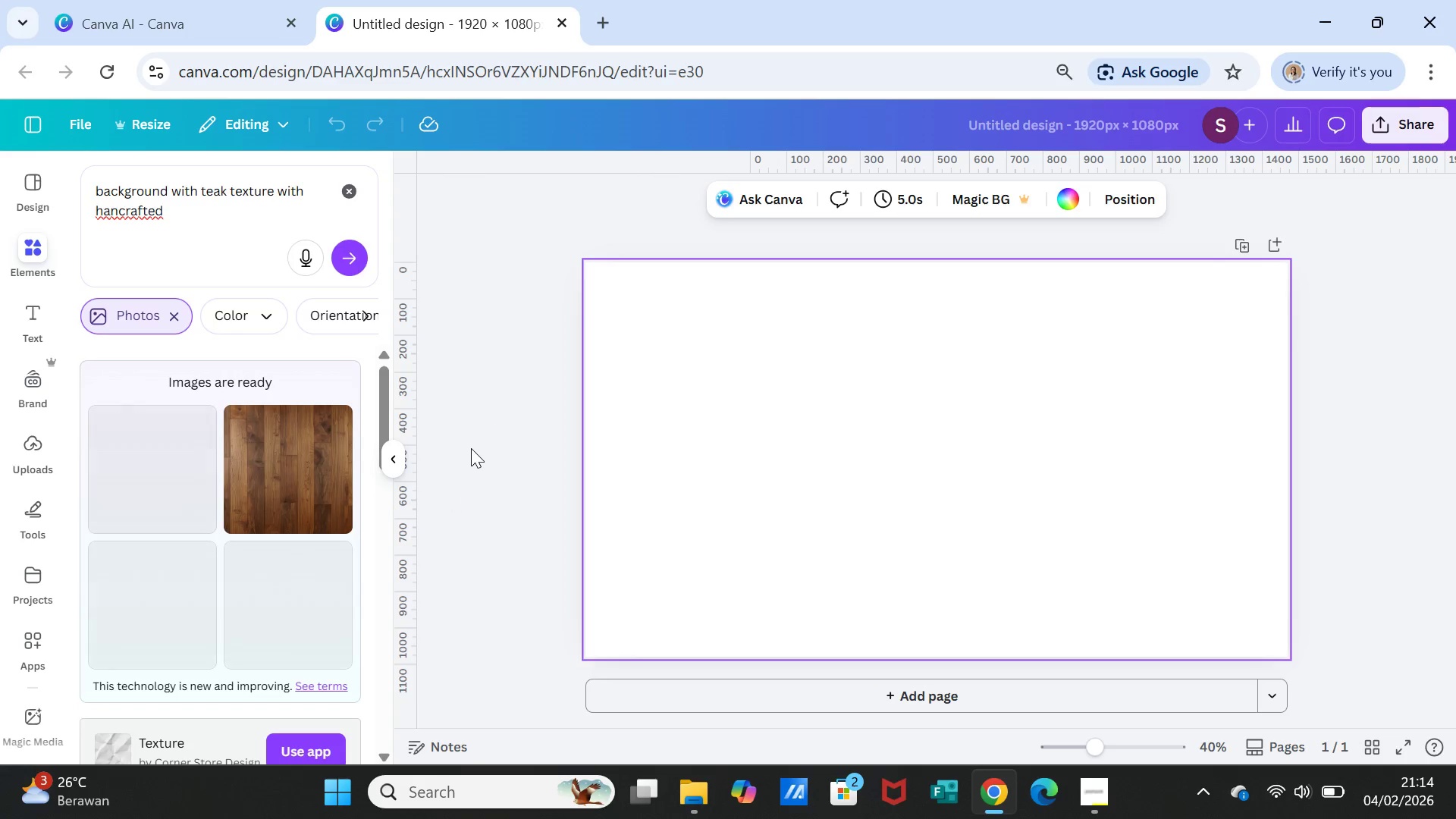 
left_click_drag(start_coordinate=[96, 192], to_coordinate=[202, 221])
 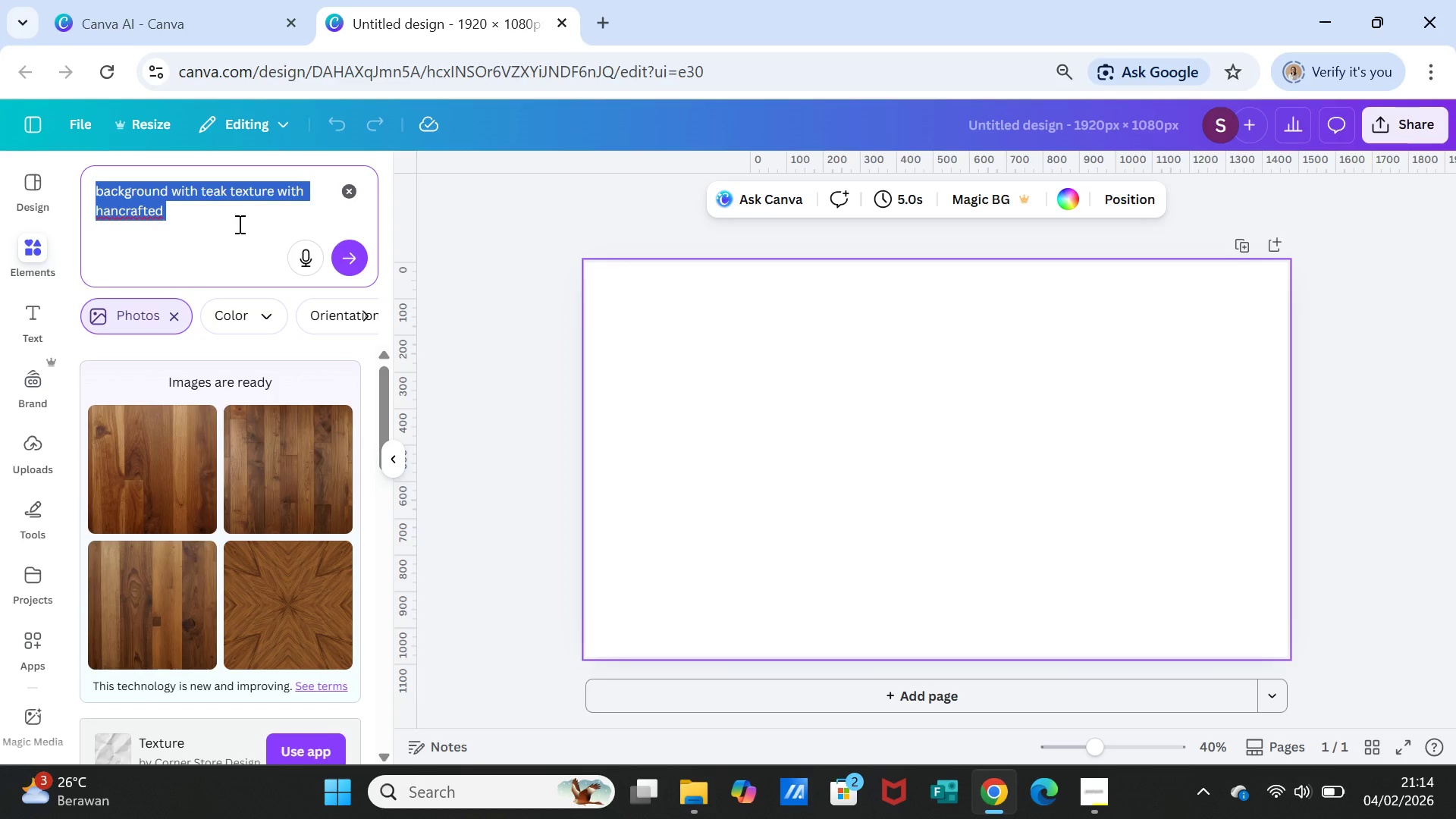 
type(minimalis)
 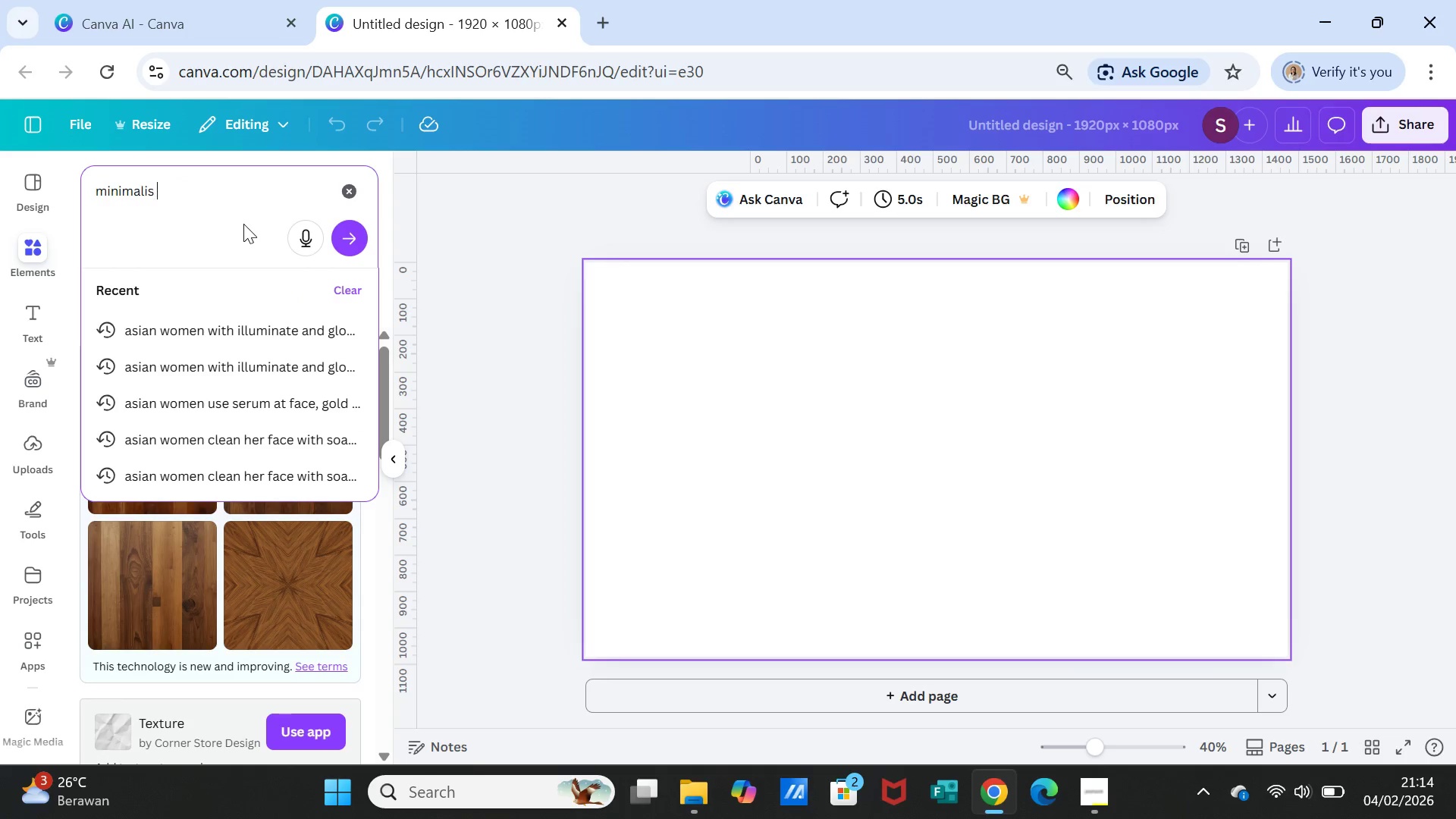 
type( interios)
key(Backspace)
type(r )
 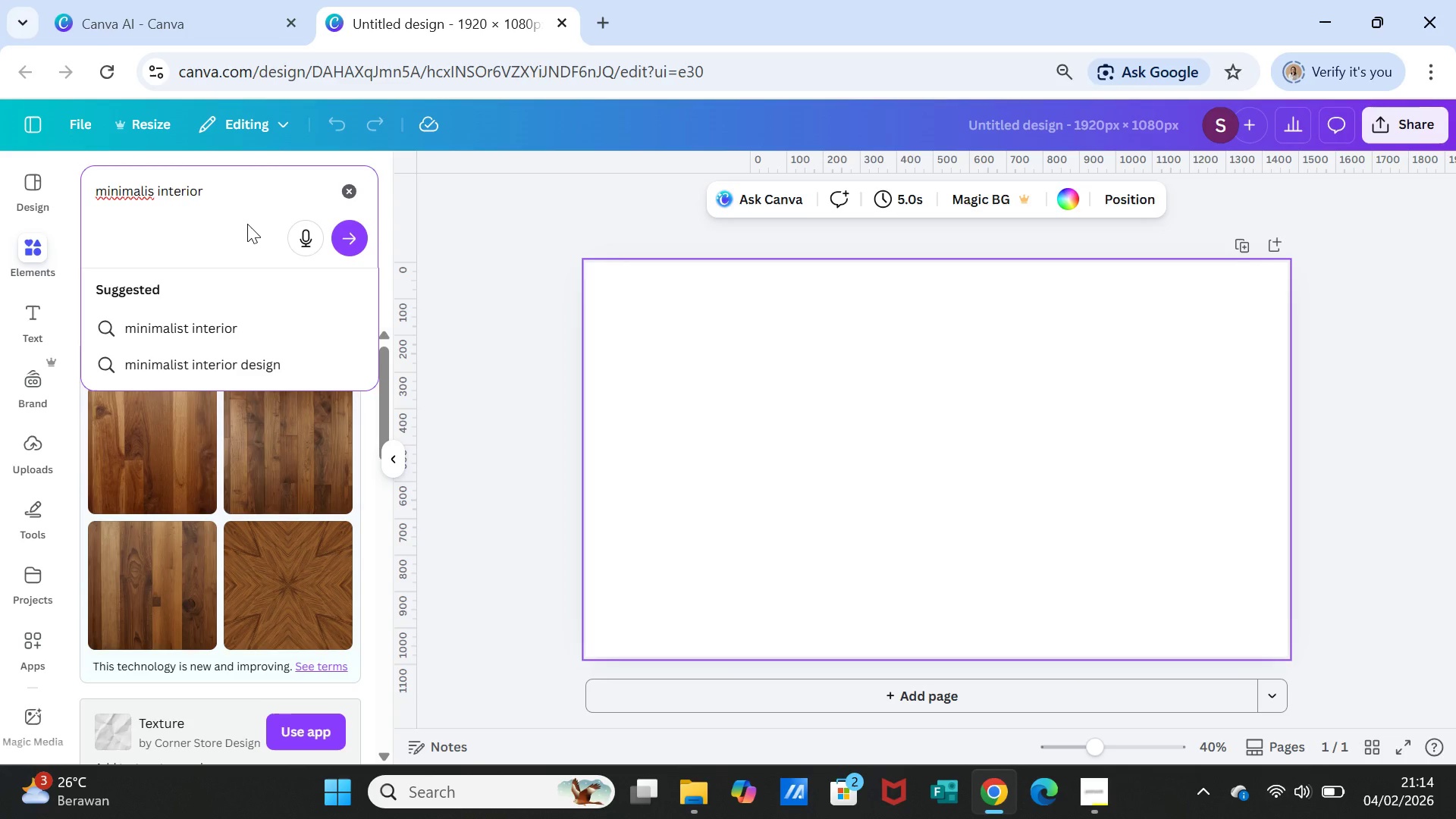 
type(scene featuring handcrafted )
 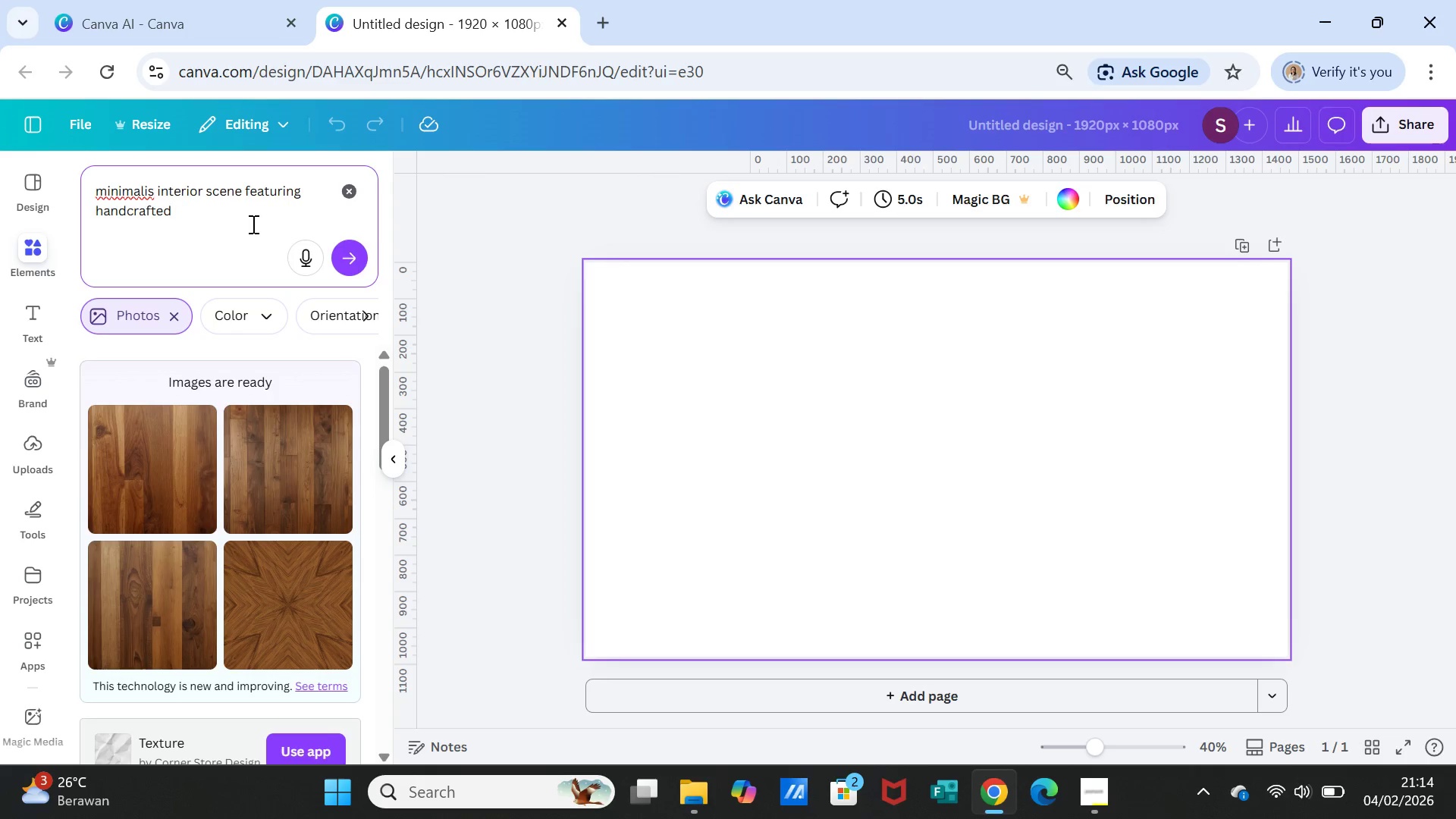 
type(wooden furniture , in a calm, modern inustrial living space)
 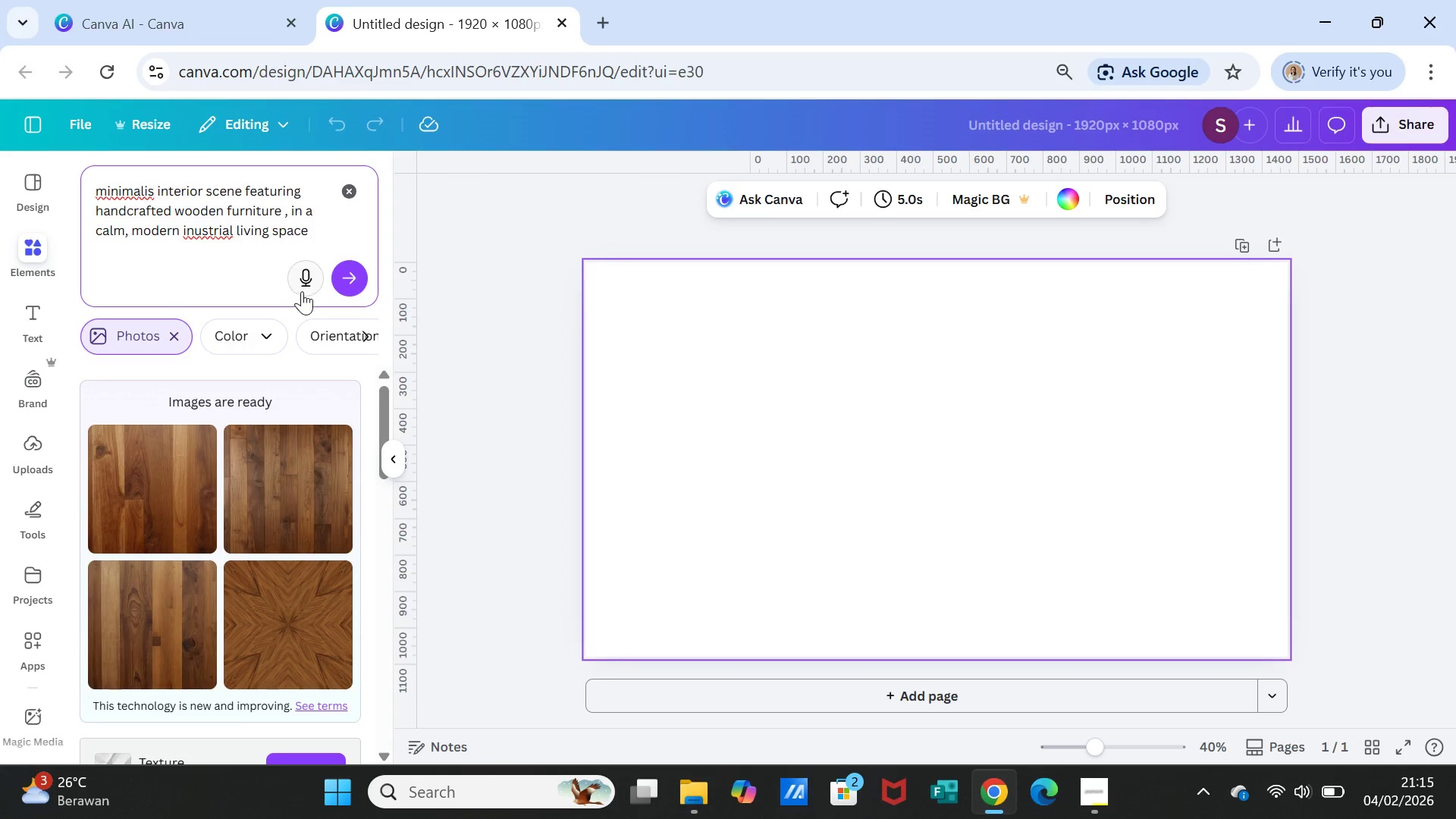 
left_click([347, 276])
 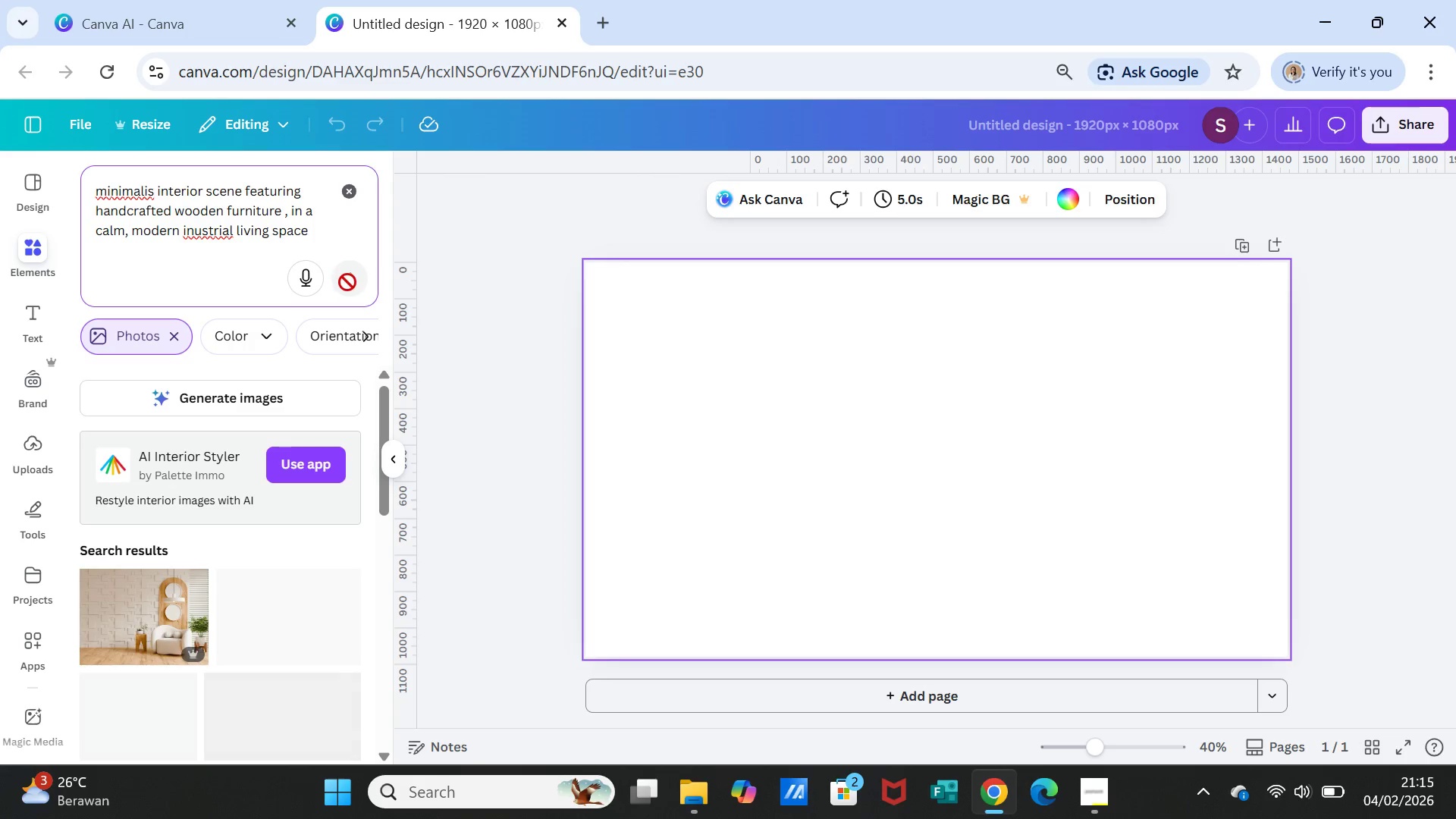 
wait(5.56)
 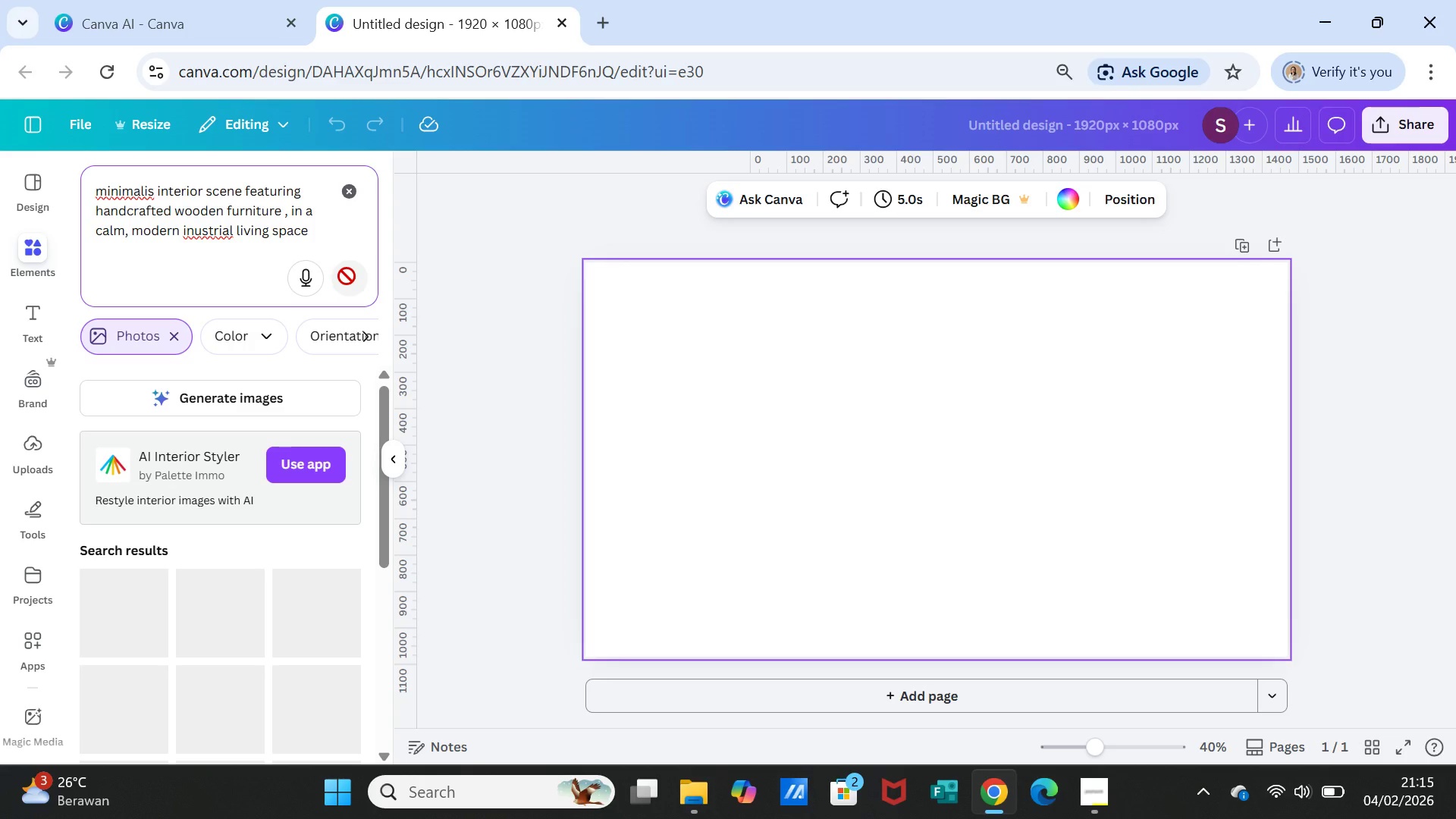 
scroll: coordinate [285, 540], scroll_direction: down, amount: 5.0
 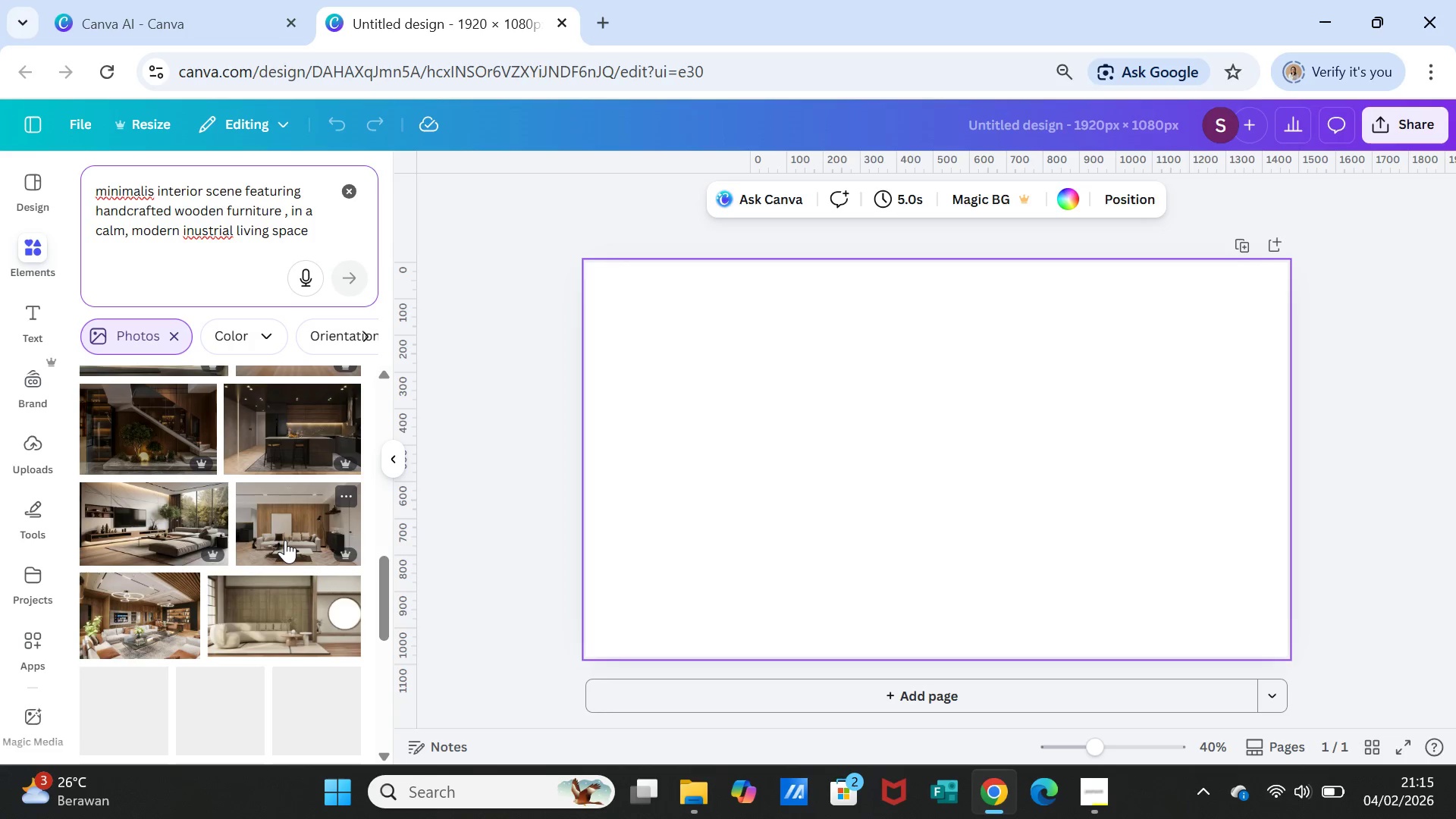 
scroll: coordinate [285, 540], scroll_direction: down, amount: 2.0
 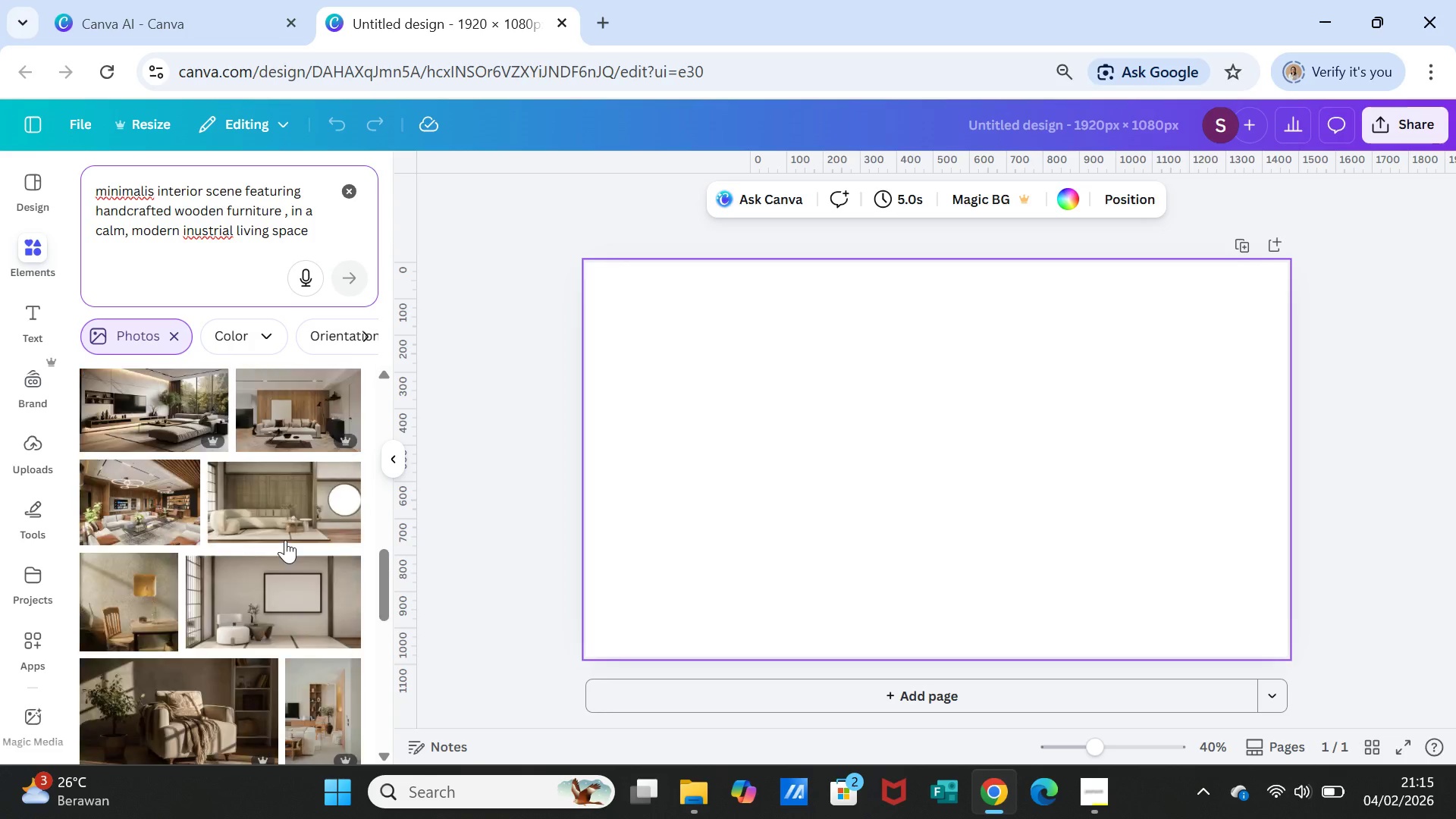 
scroll: coordinate [274, 405], scroll_direction: up, amount: 12.0
 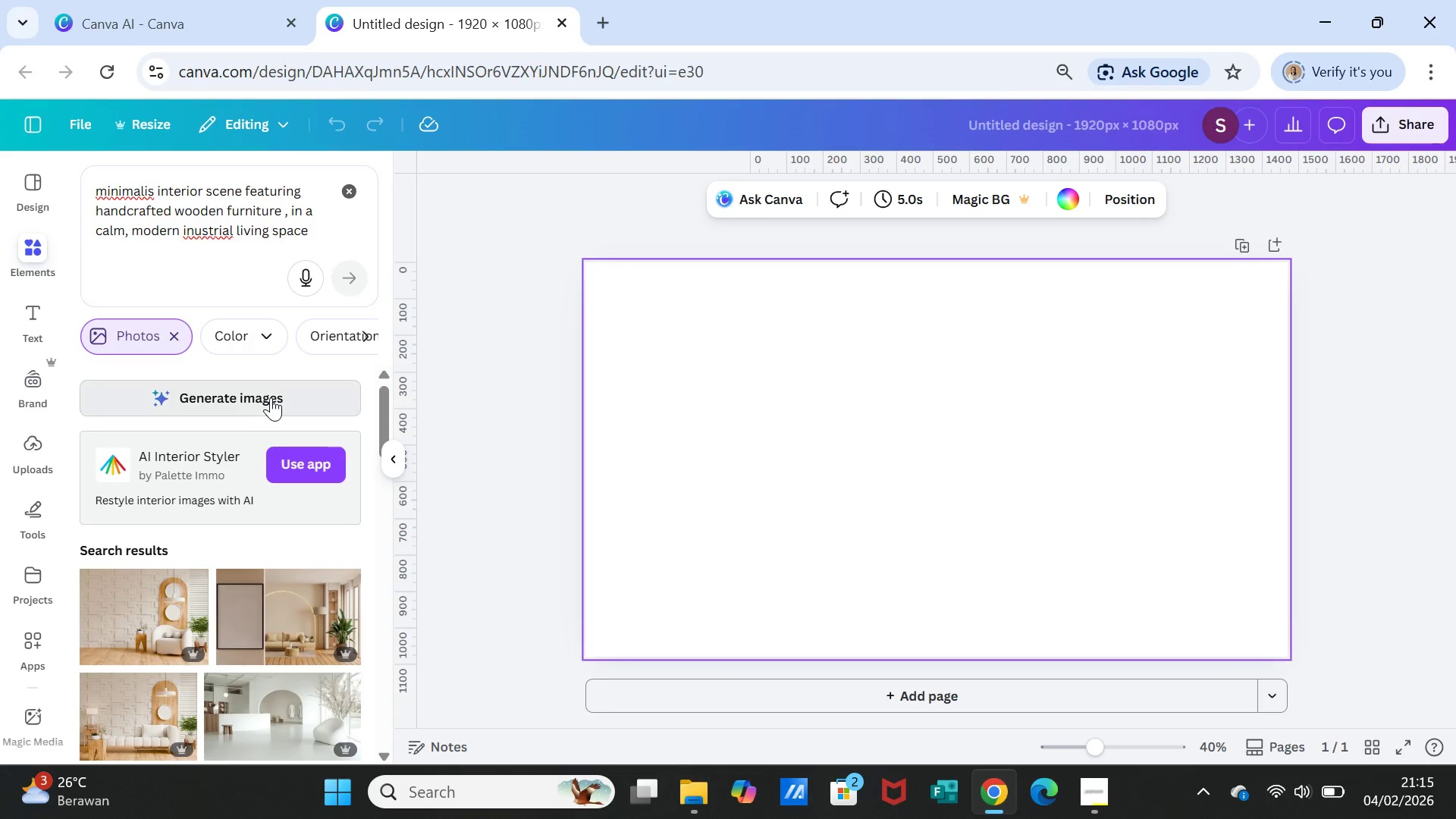 
left_click([271, 397])
 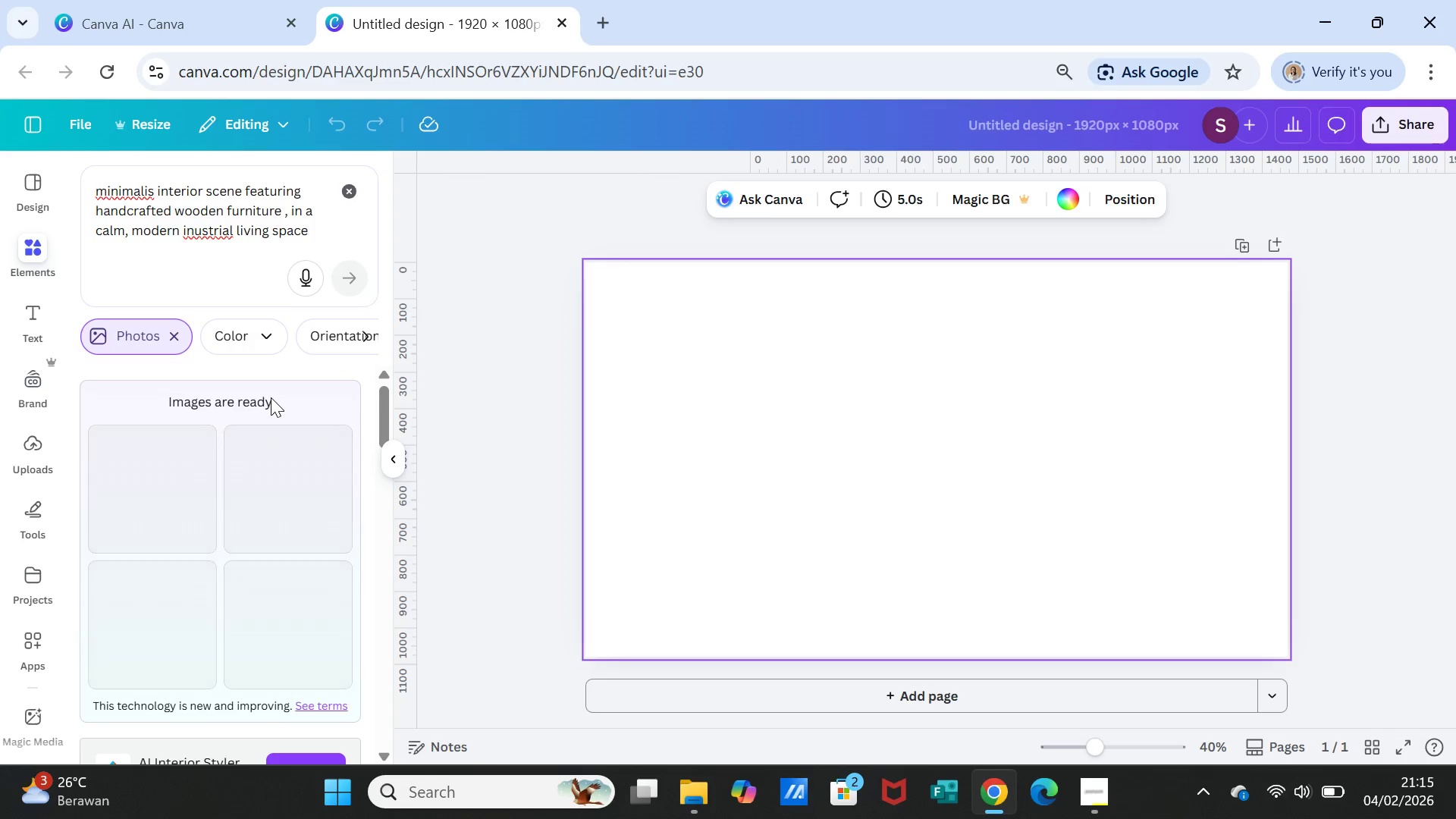 
wait(20.25)
 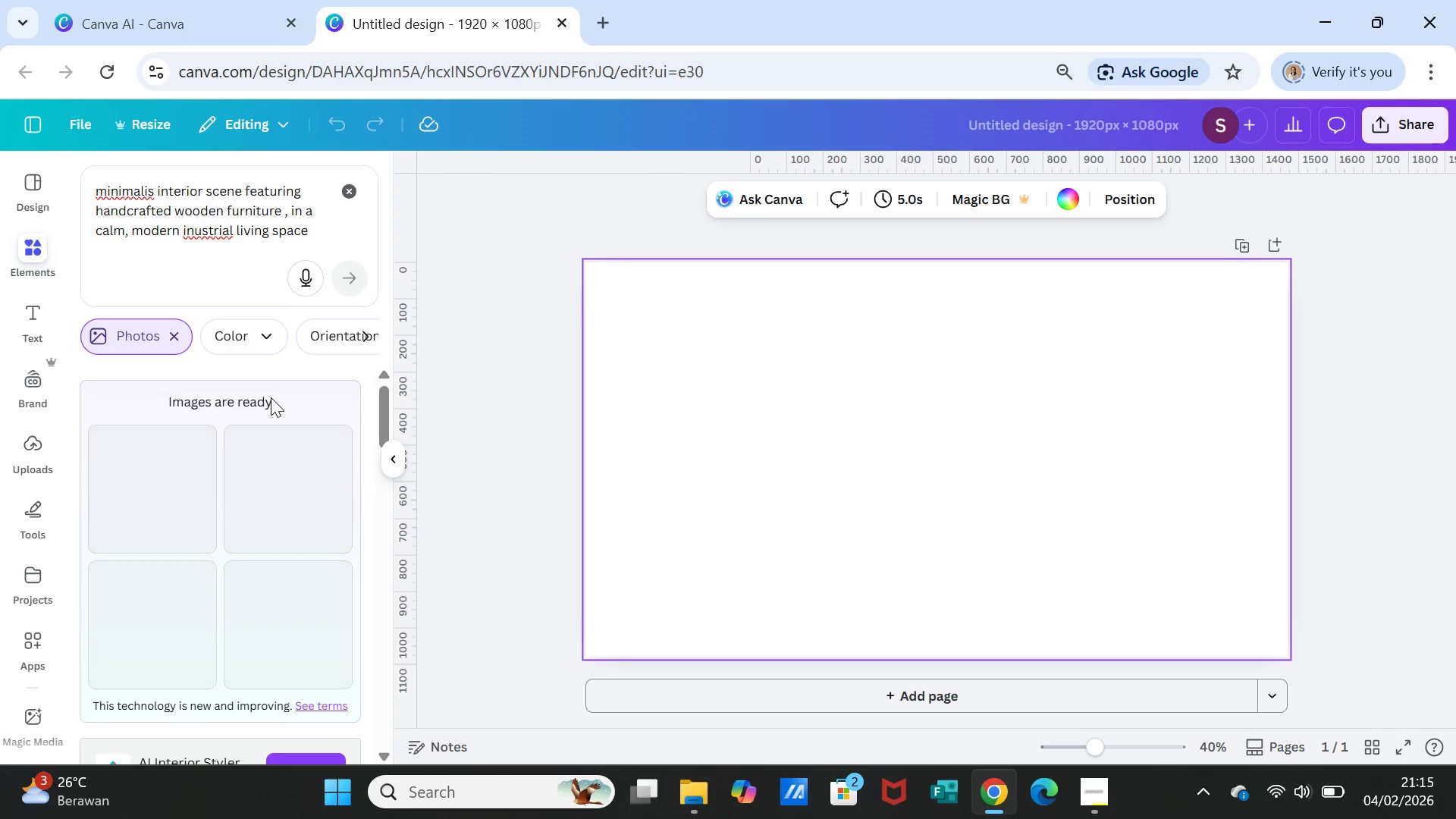 
left_click([309, 239])
 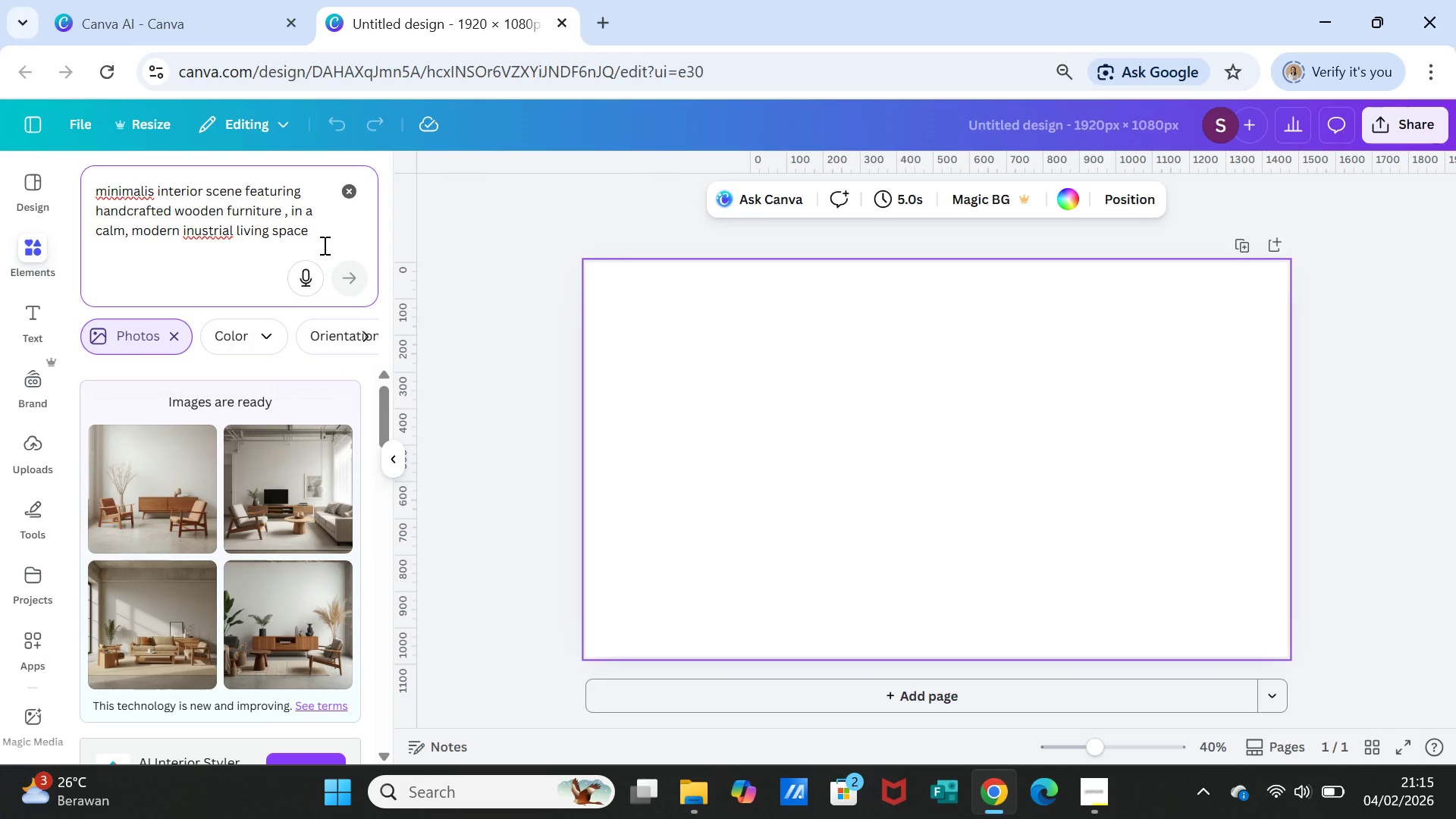 
type(, with brown dark color)
 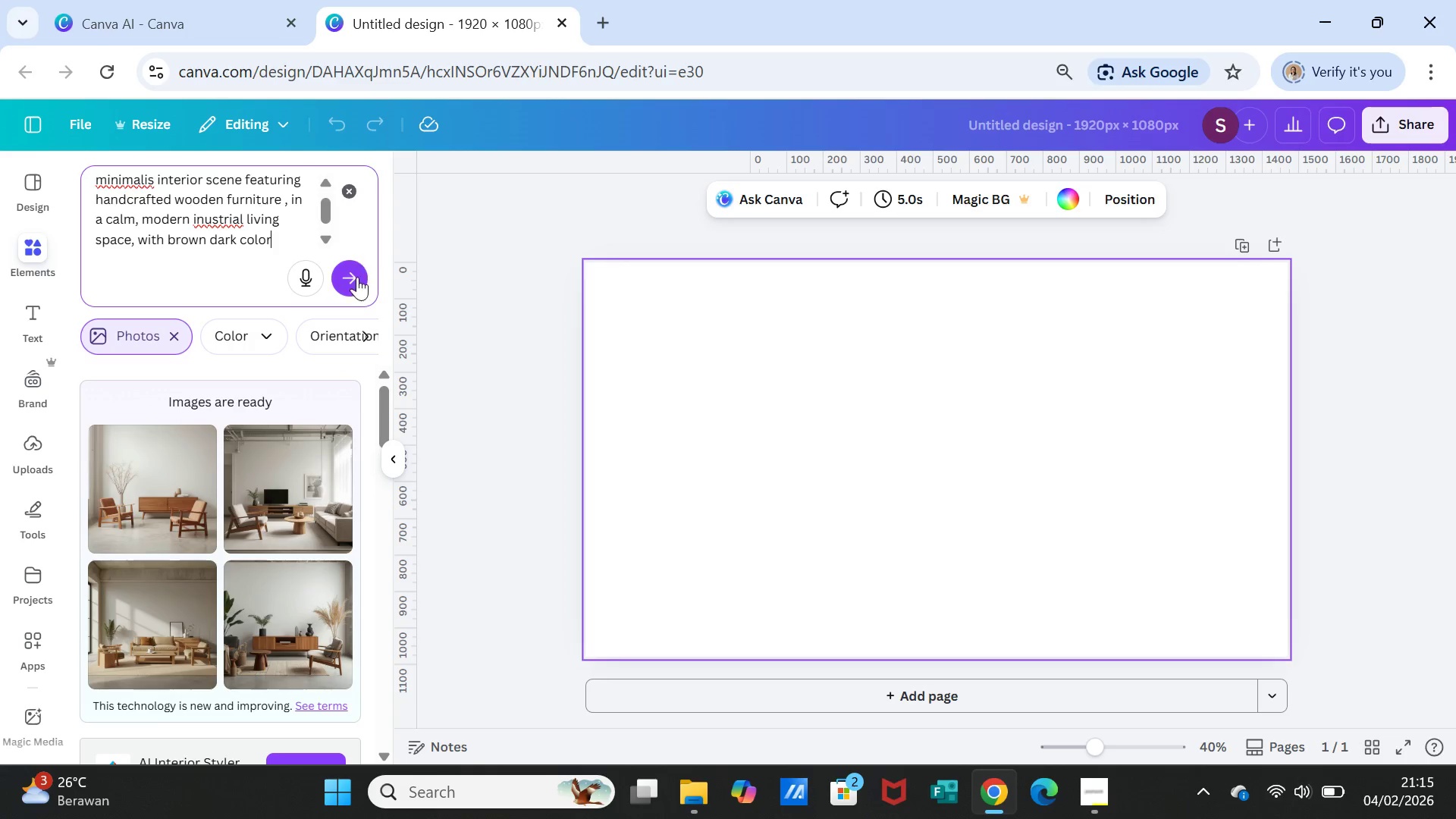 
left_click([356, 281])
 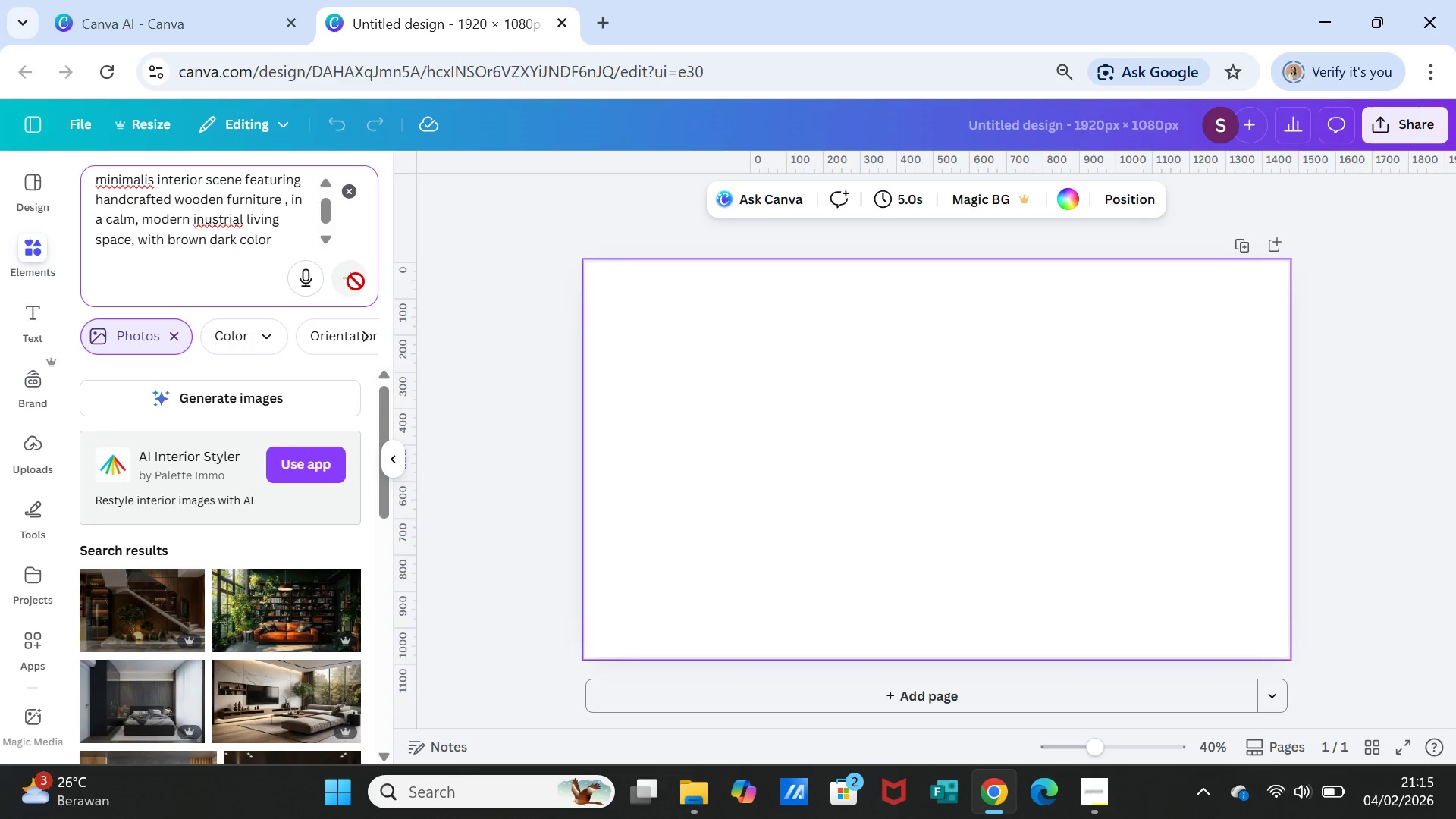 
wait(5.89)
 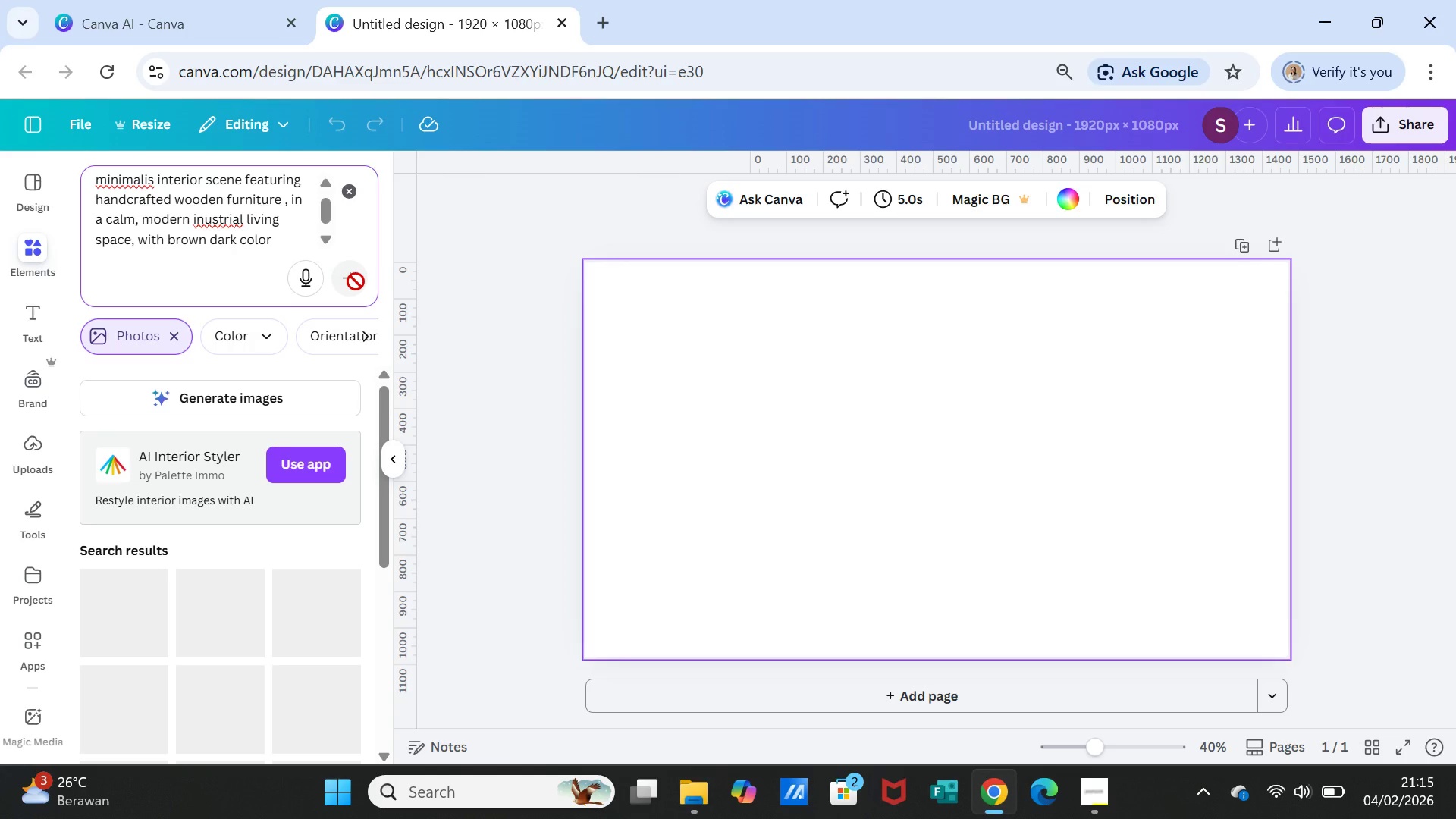 
scroll: coordinate [165, 552], scroll_direction: down, amount: 2.0
 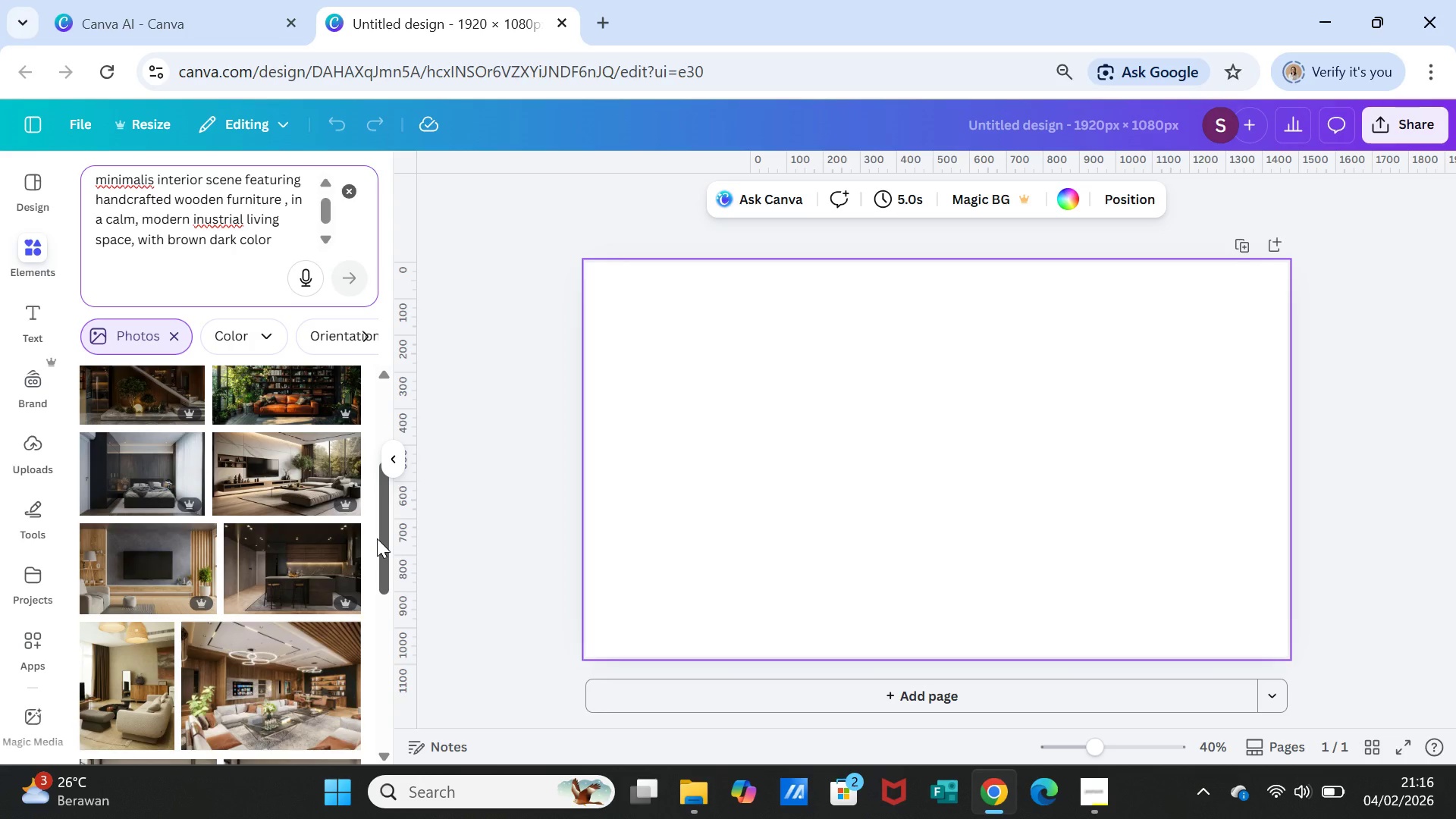 
scroll: coordinate [307, 439], scroll_direction: up, amount: 5.0
 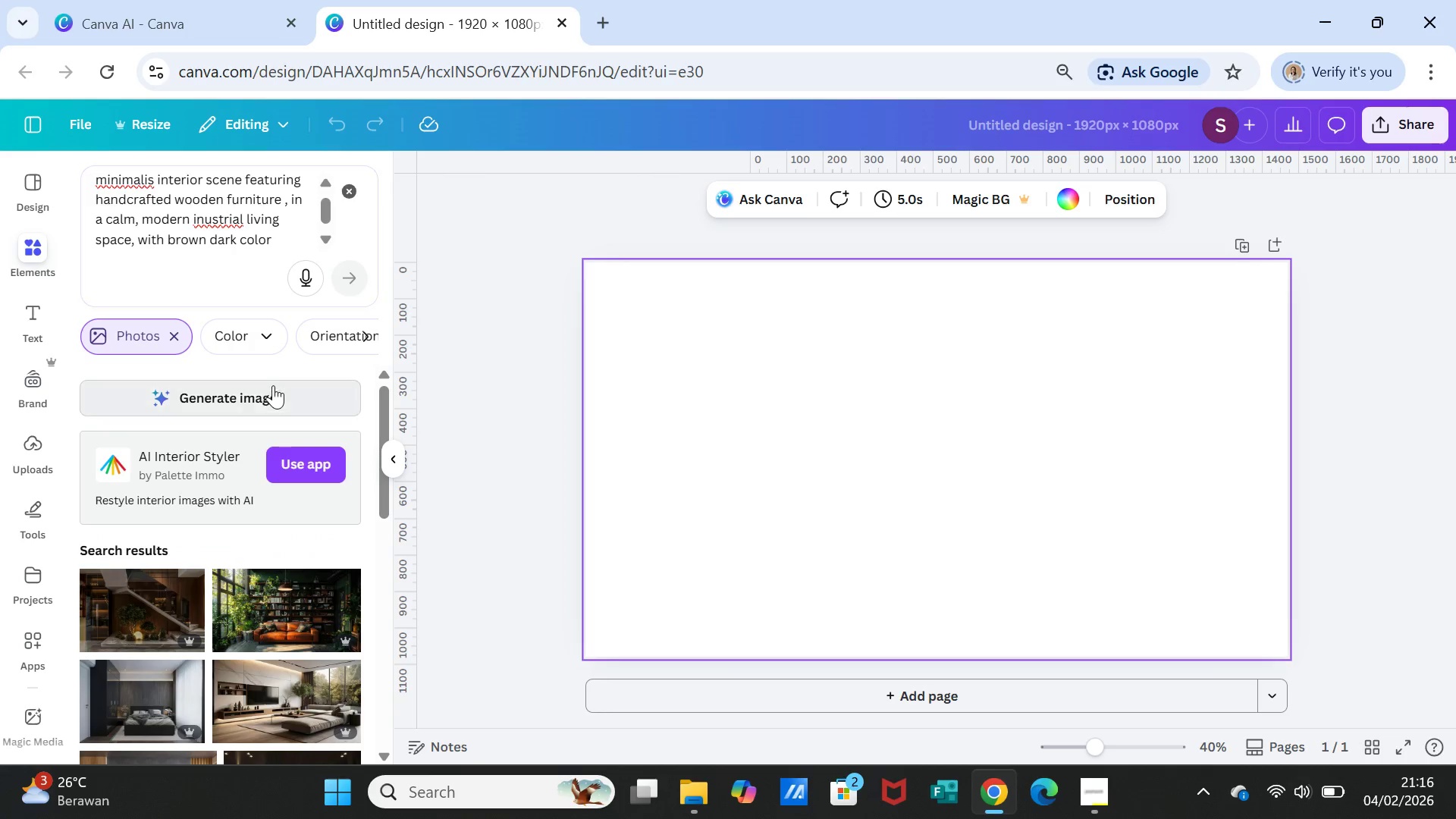 
left_click([273, 385])
 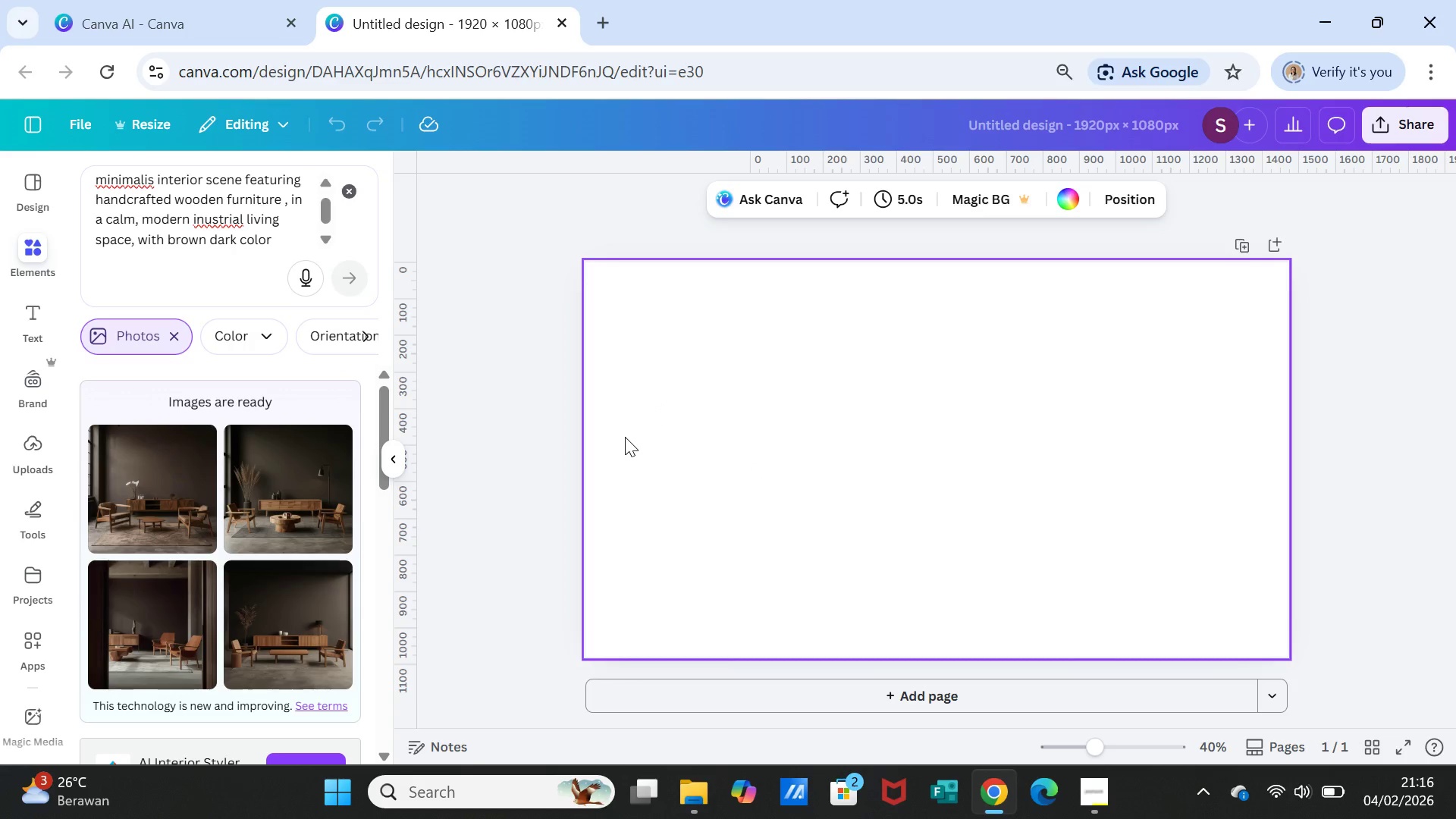 
wait(32.77)
 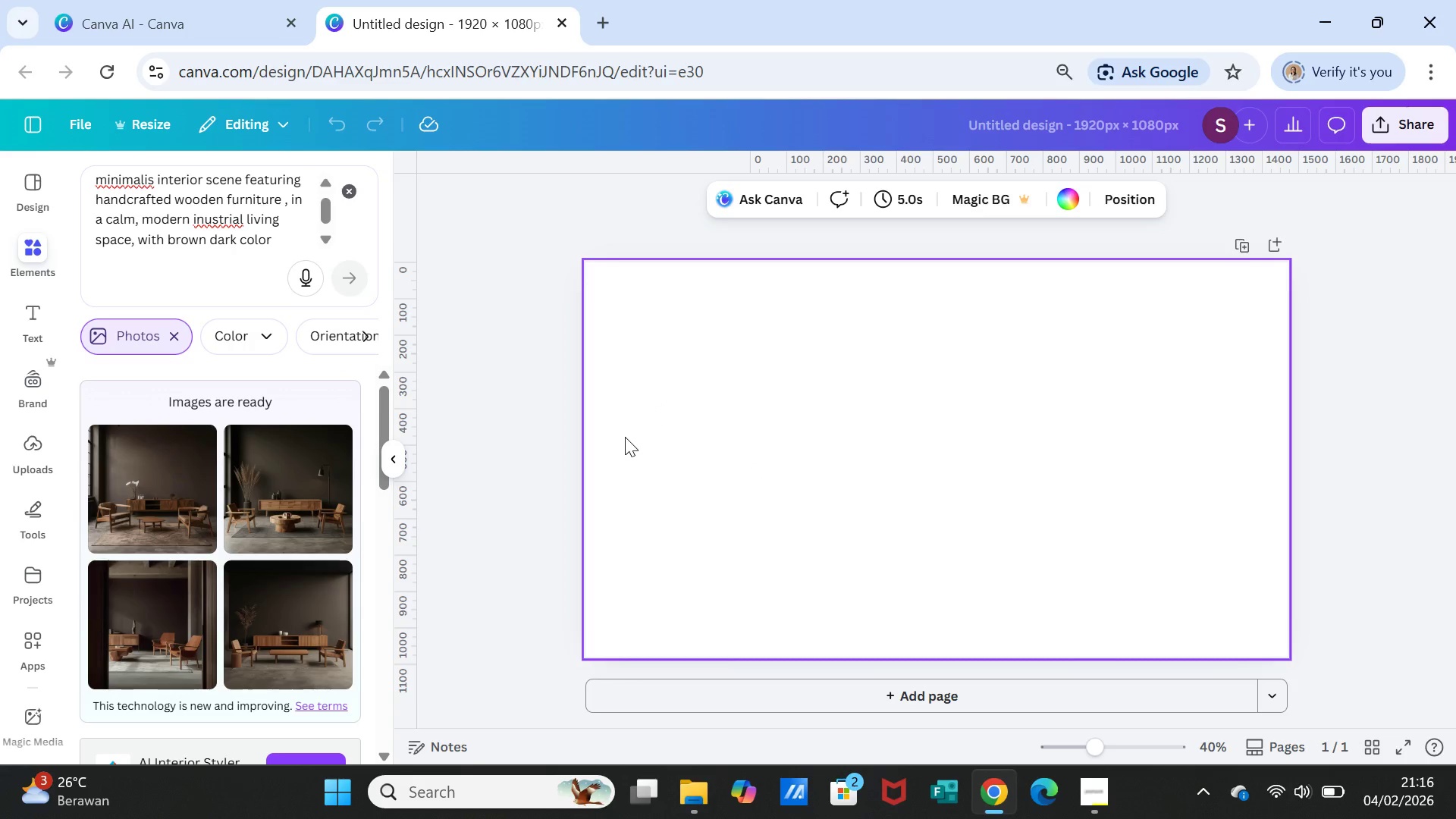 
left_click([145, 498])
 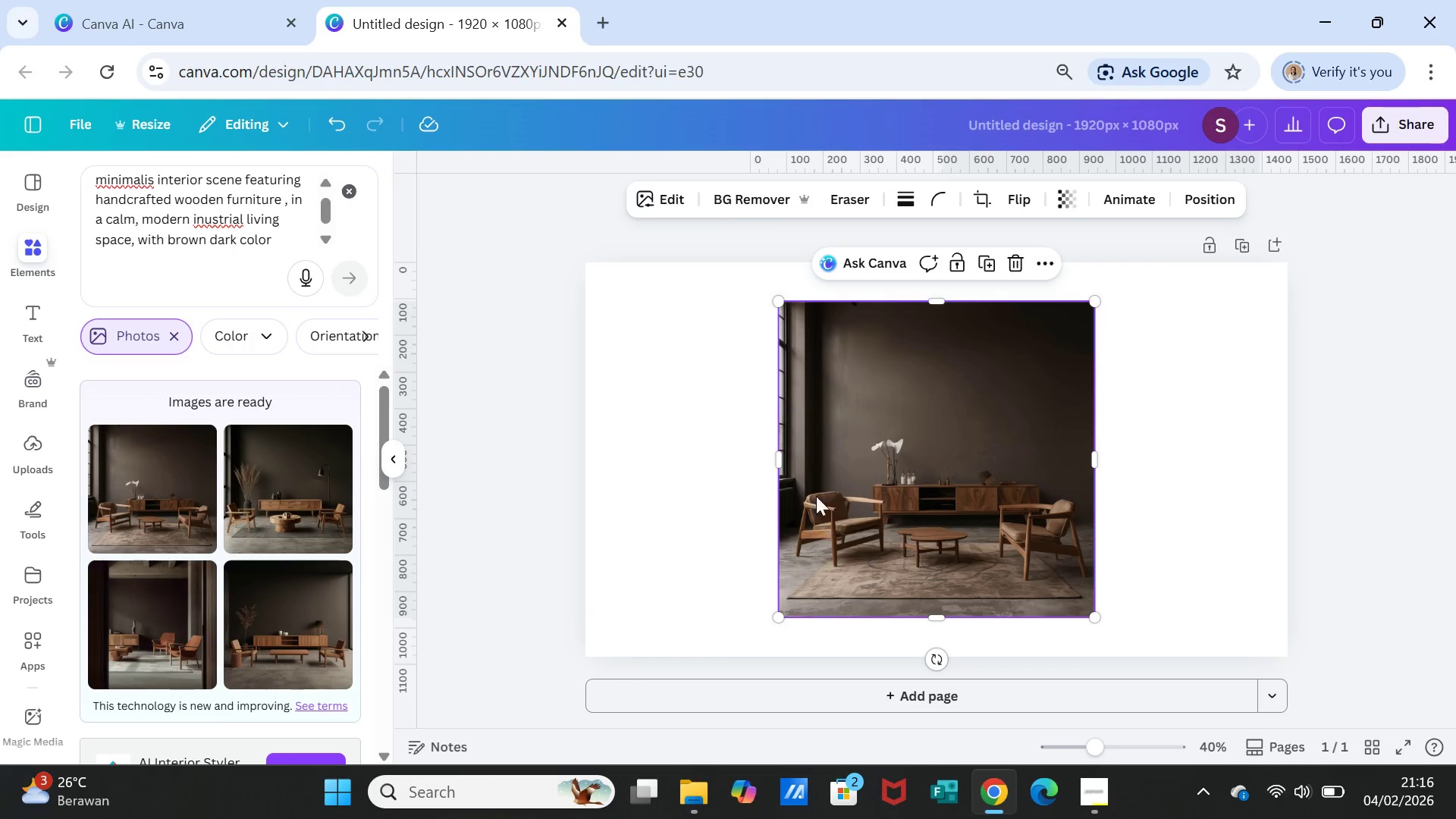 
left_click_drag(start_coordinate=[781, 459], to_coordinate=[591, 450])
 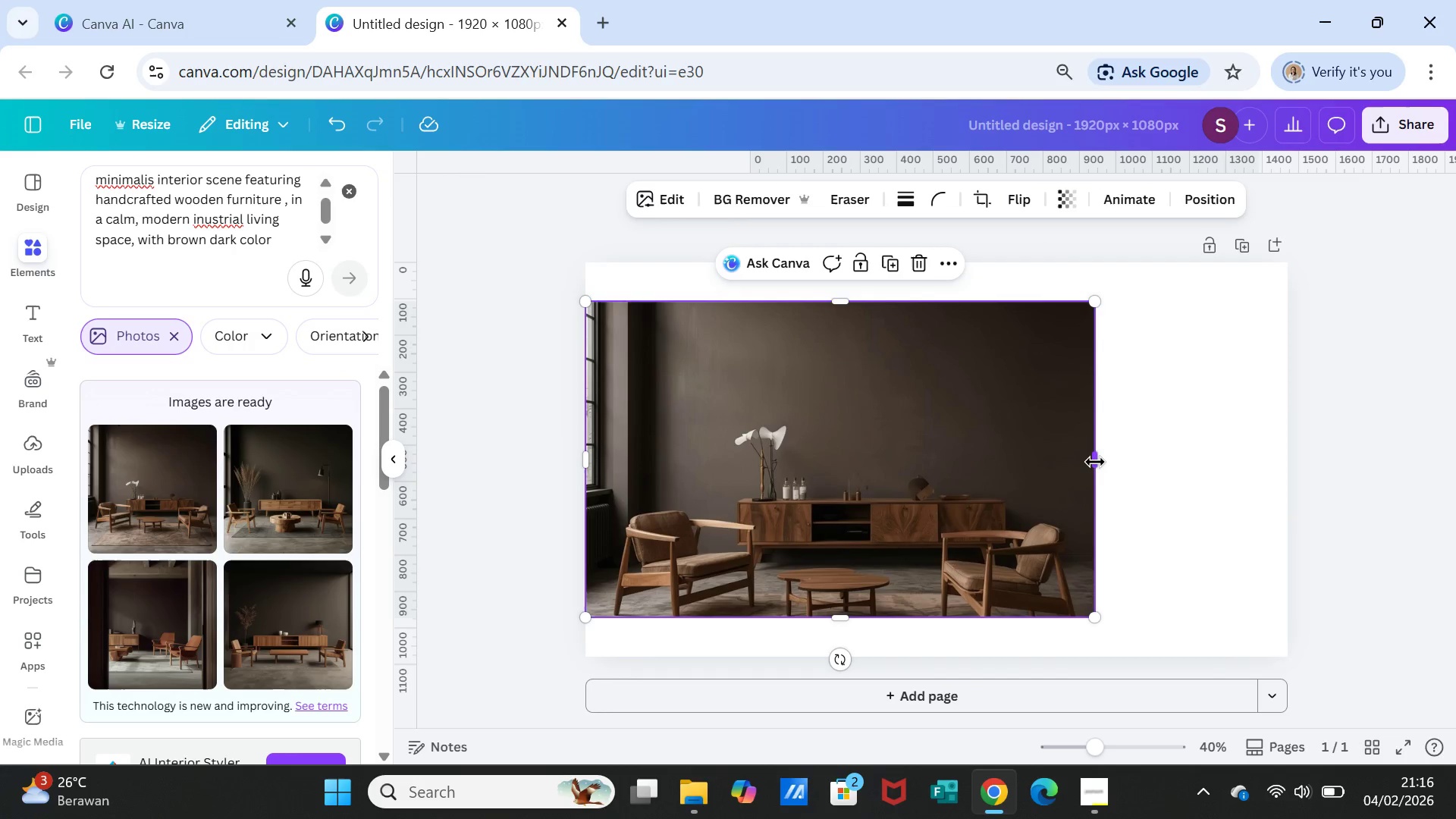 
left_click_drag(start_coordinate=[1095, 462], to_coordinate=[1288, 447])
 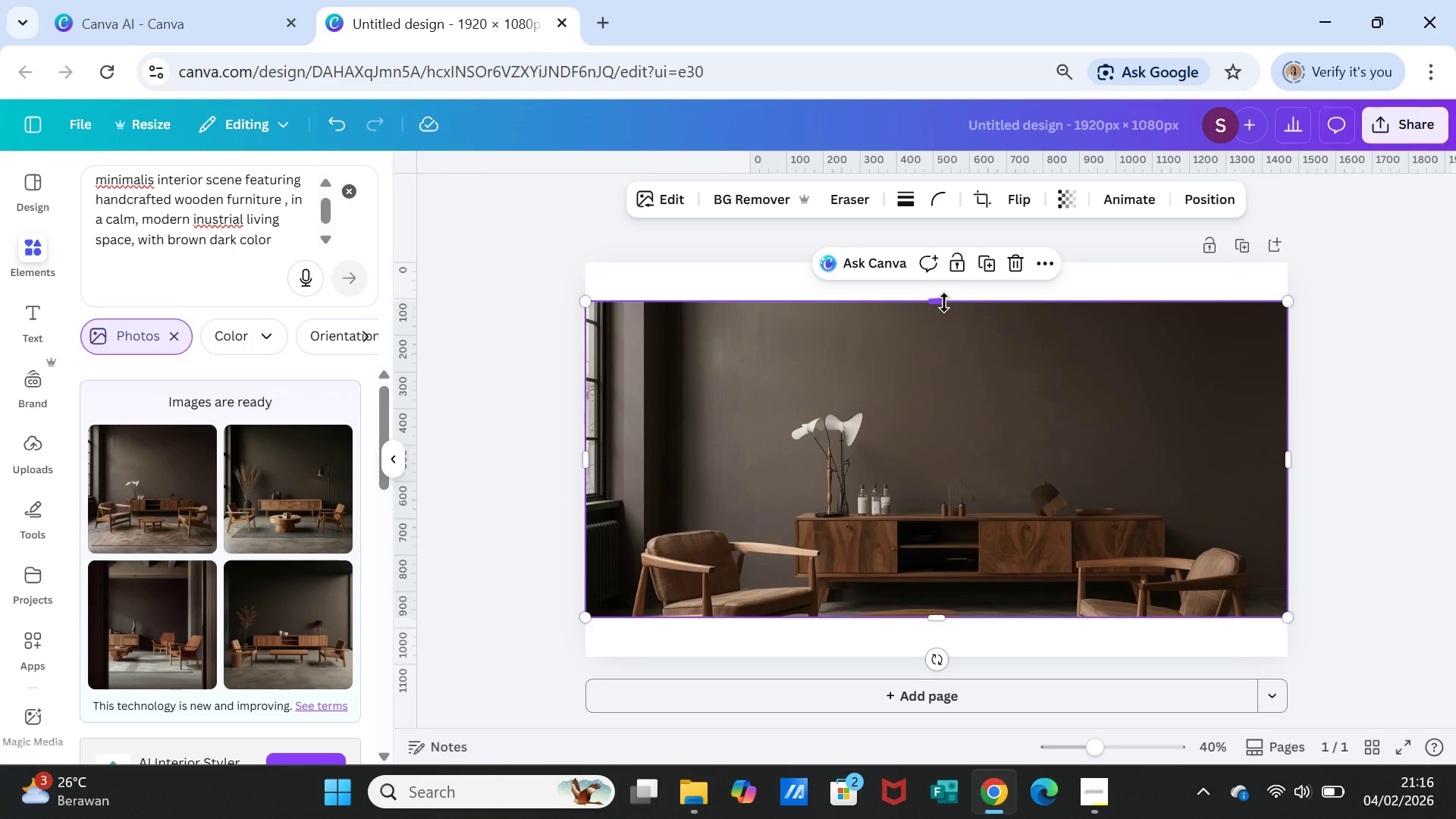 
left_click_drag(start_coordinate=[944, 303], to_coordinate=[945, 259])
 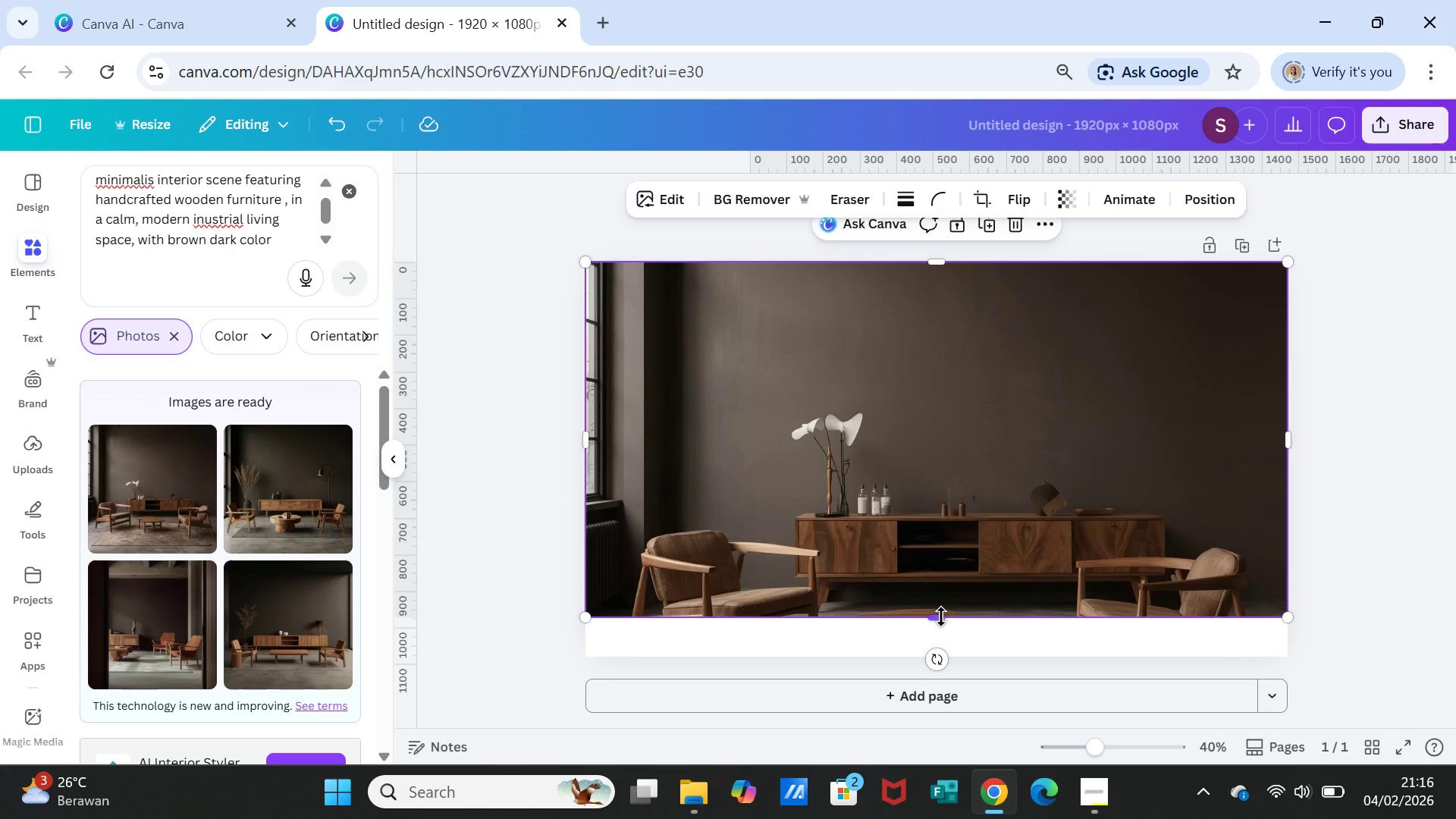 
left_click_drag(start_coordinate=[941, 617], to_coordinate=[939, 655])
 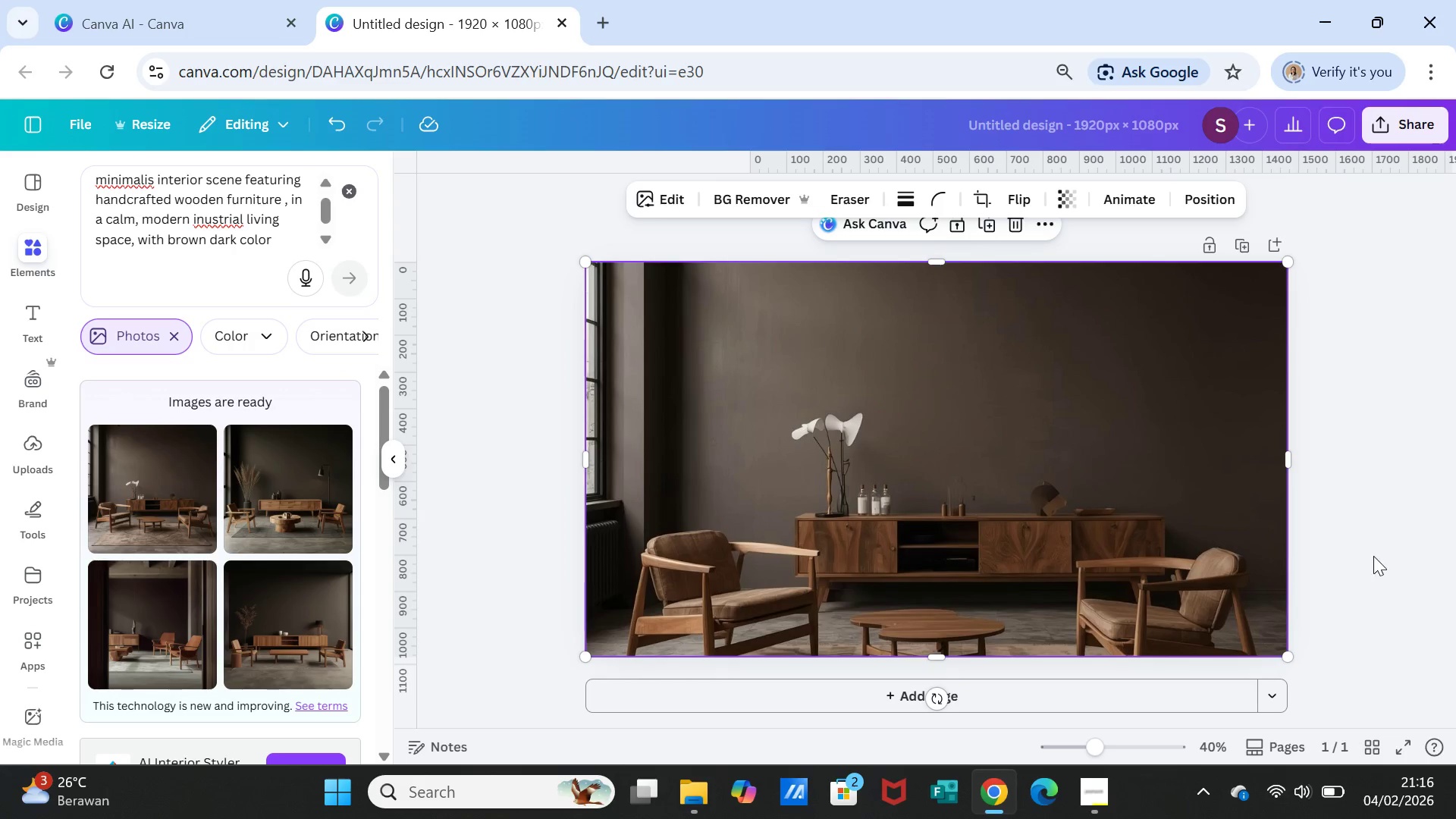 
left_click([1373, 556])
 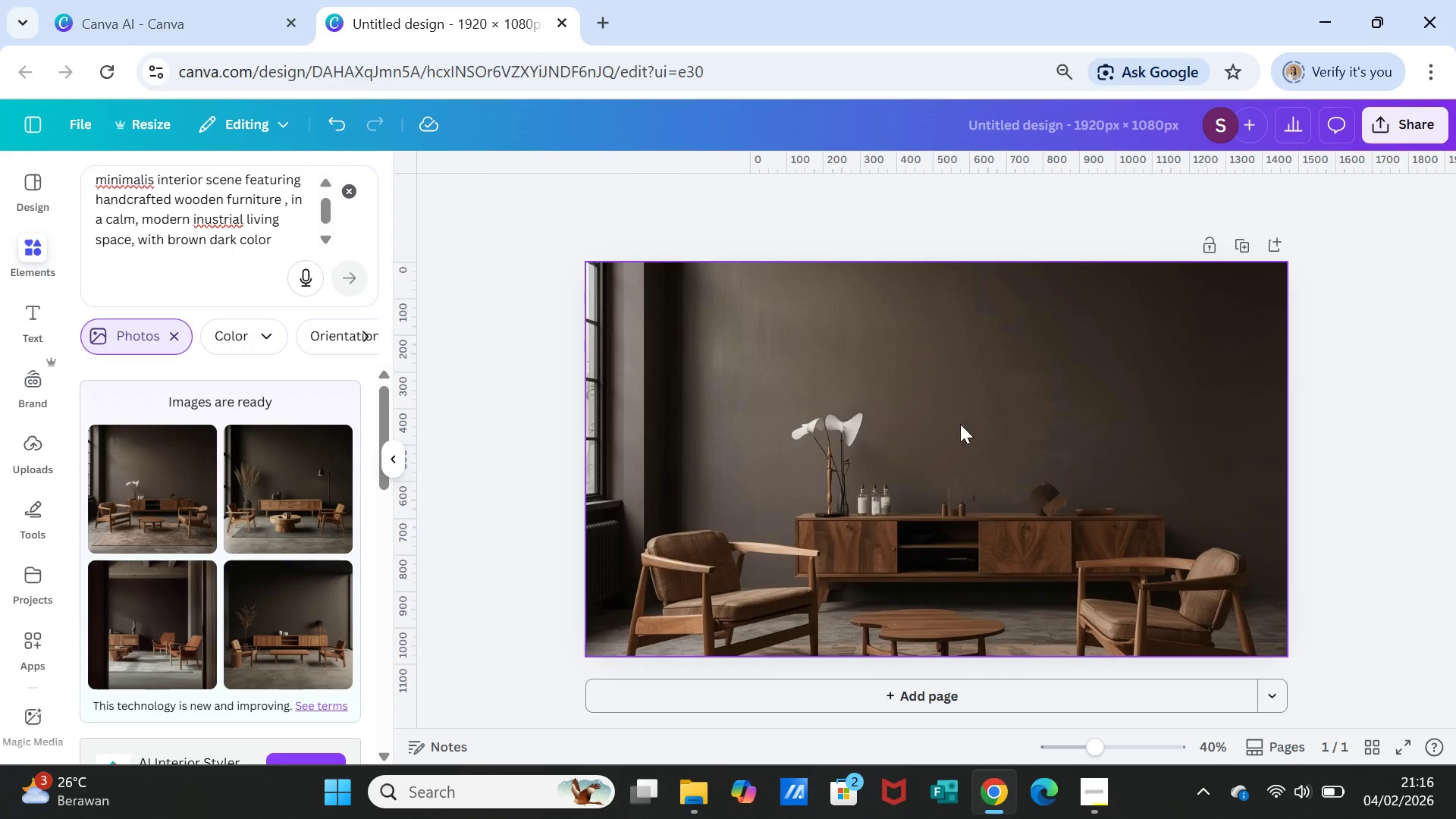 
wait(7.91)
 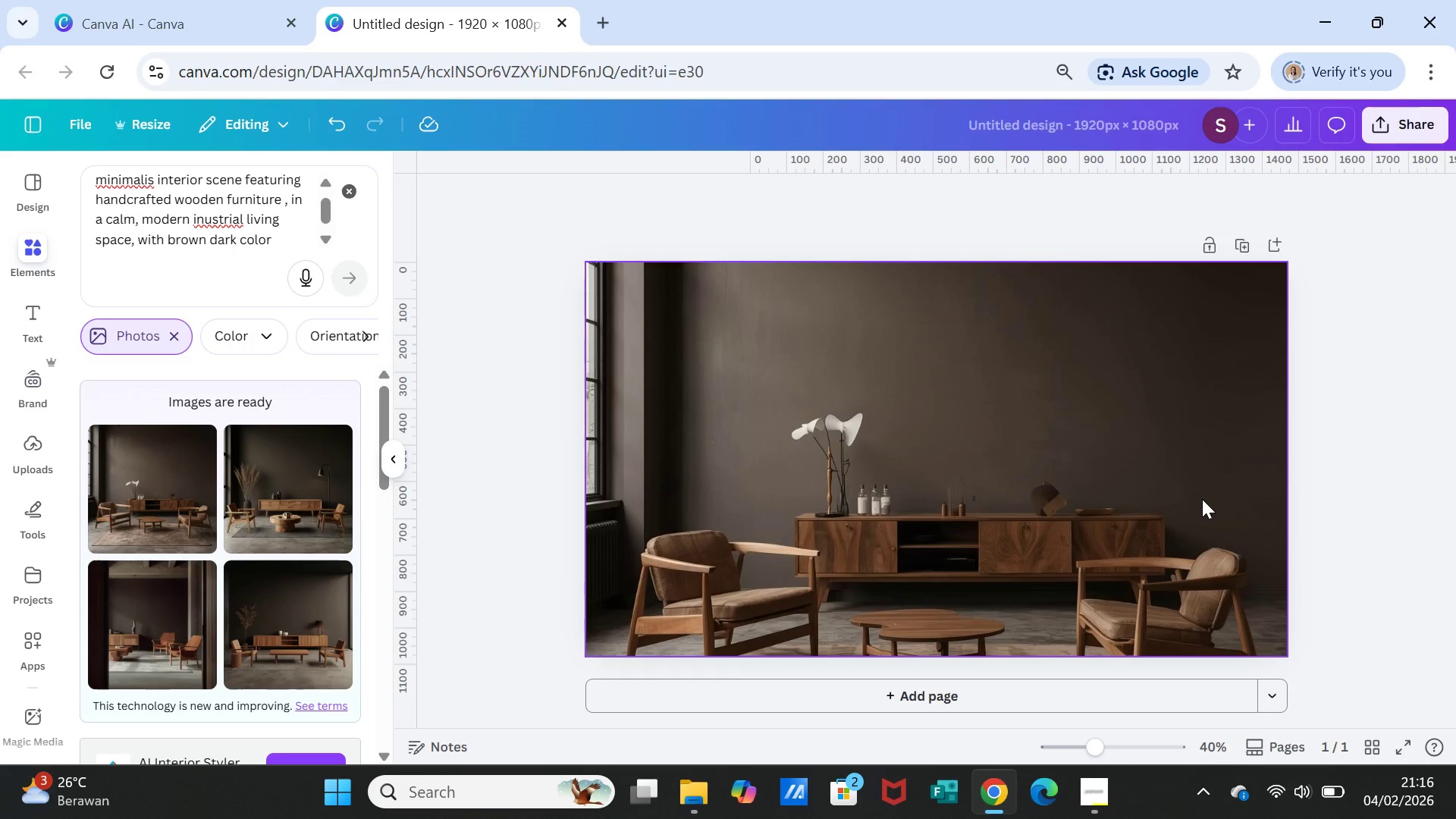 
left_click([29, 247])
 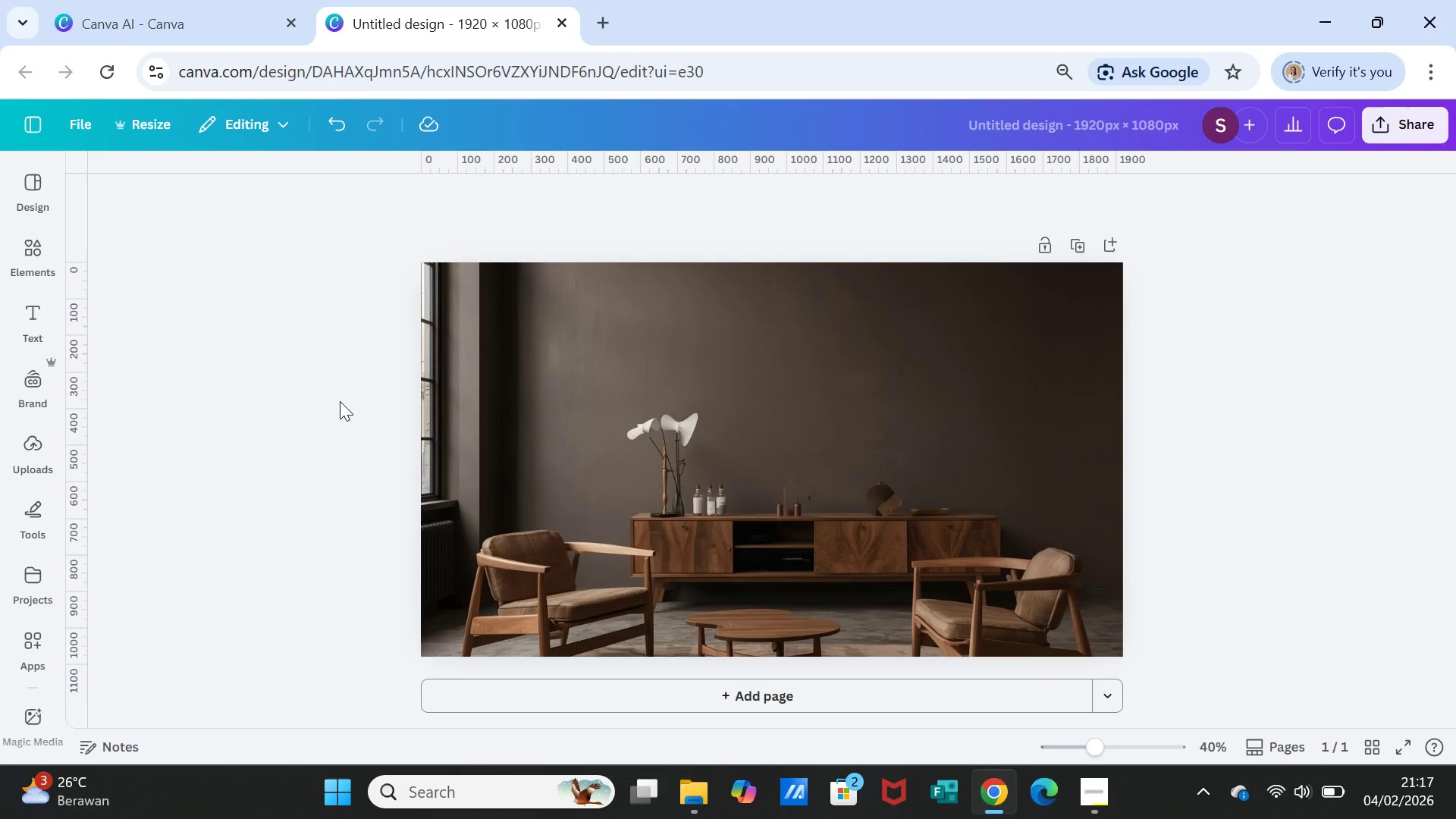 
wait(5.81)
 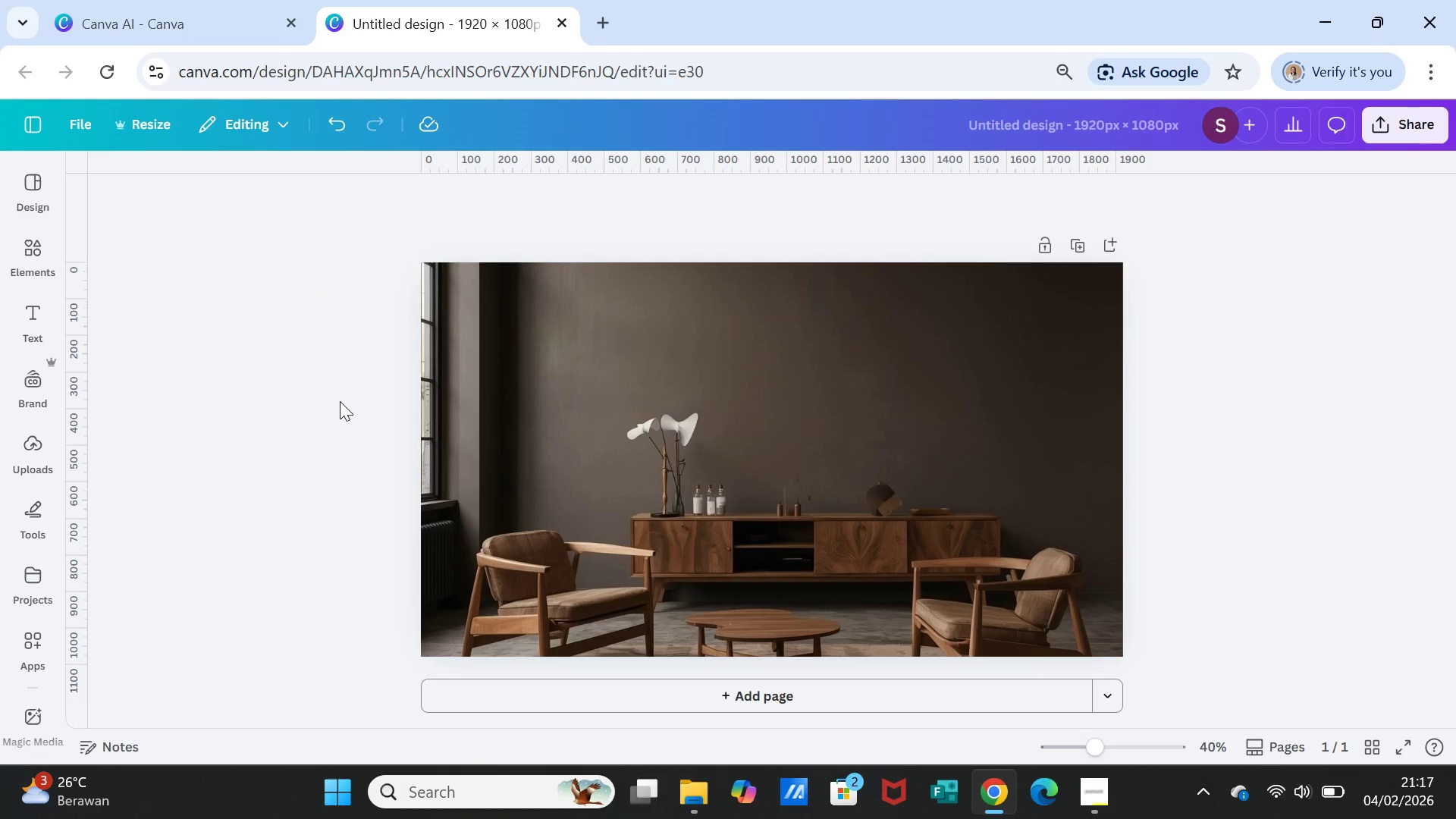 
left_click([38, 253])
 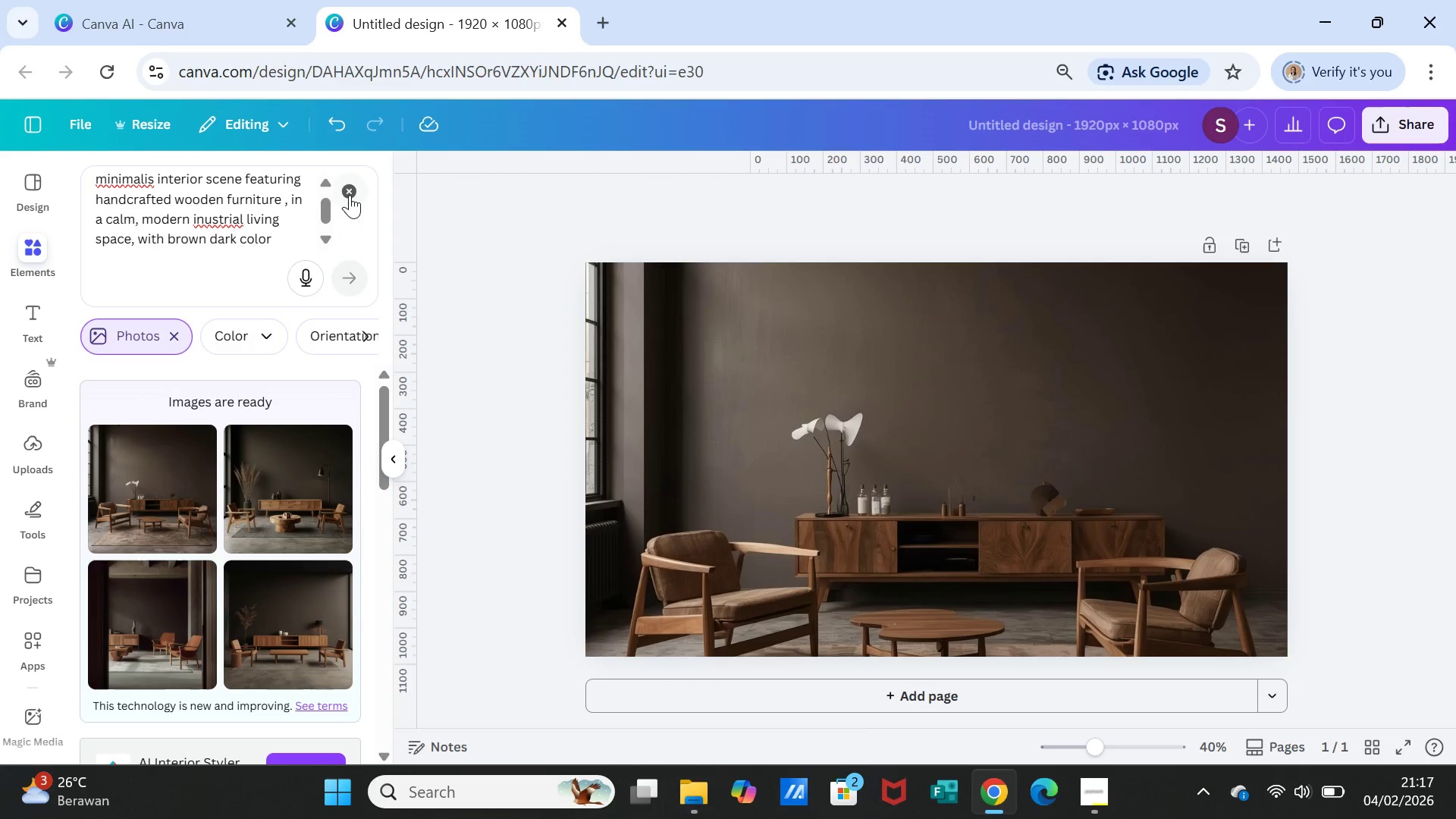 
left_click([347, 187])
 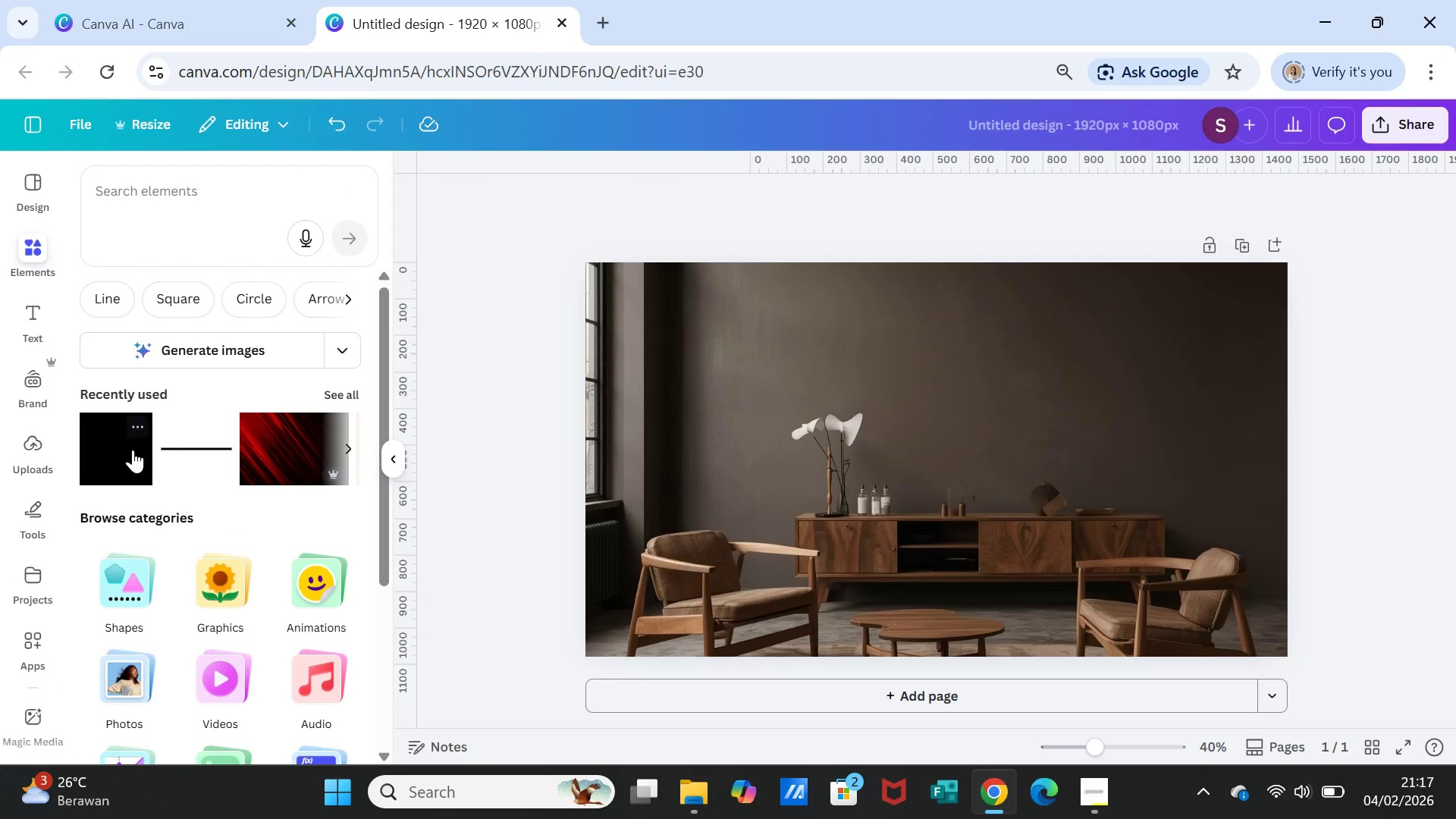 
left_click([133, 450])
 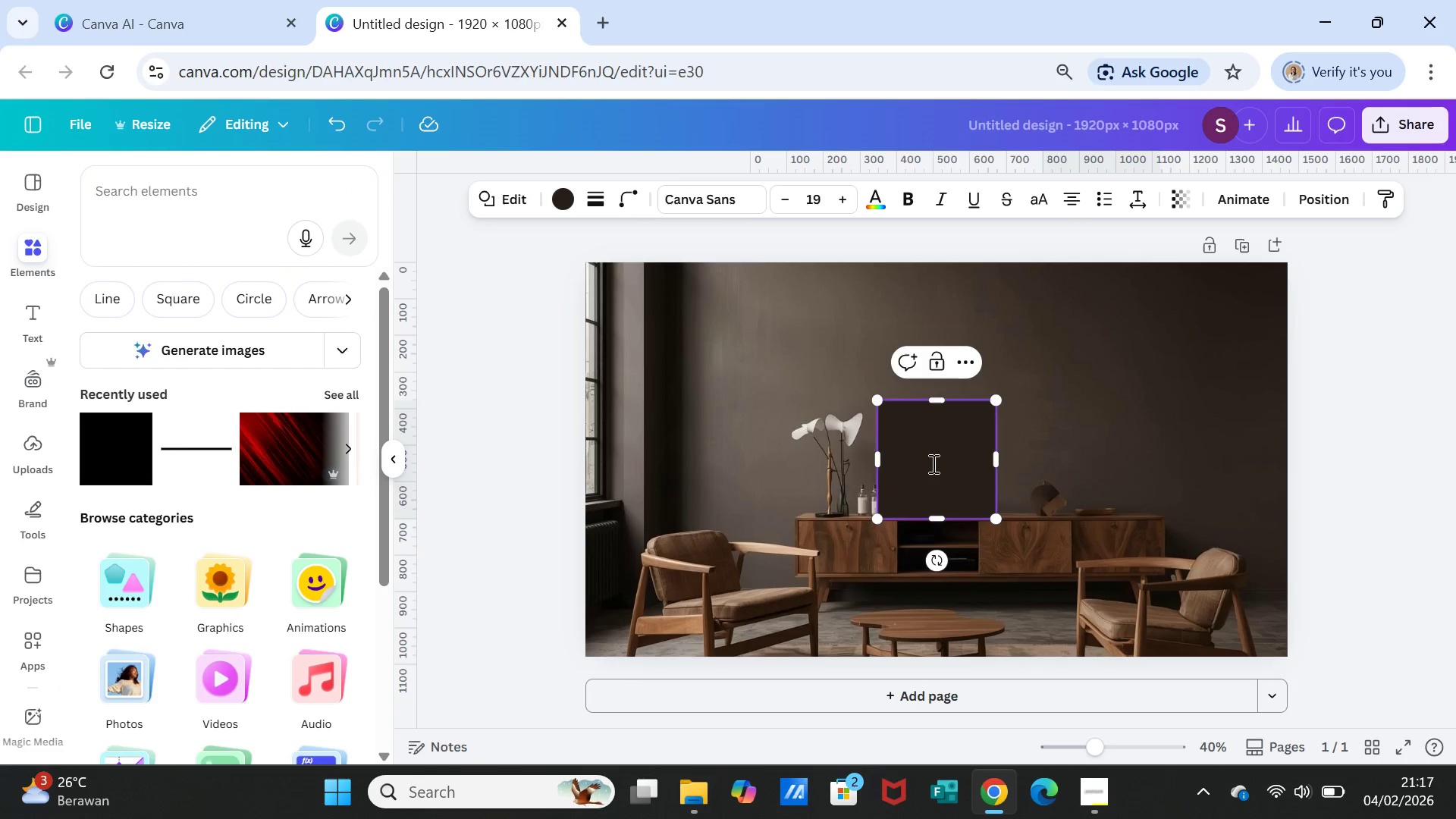 
left_click_drag(start_coordinate=[931, 463], to_coordinate=[933, 452])
 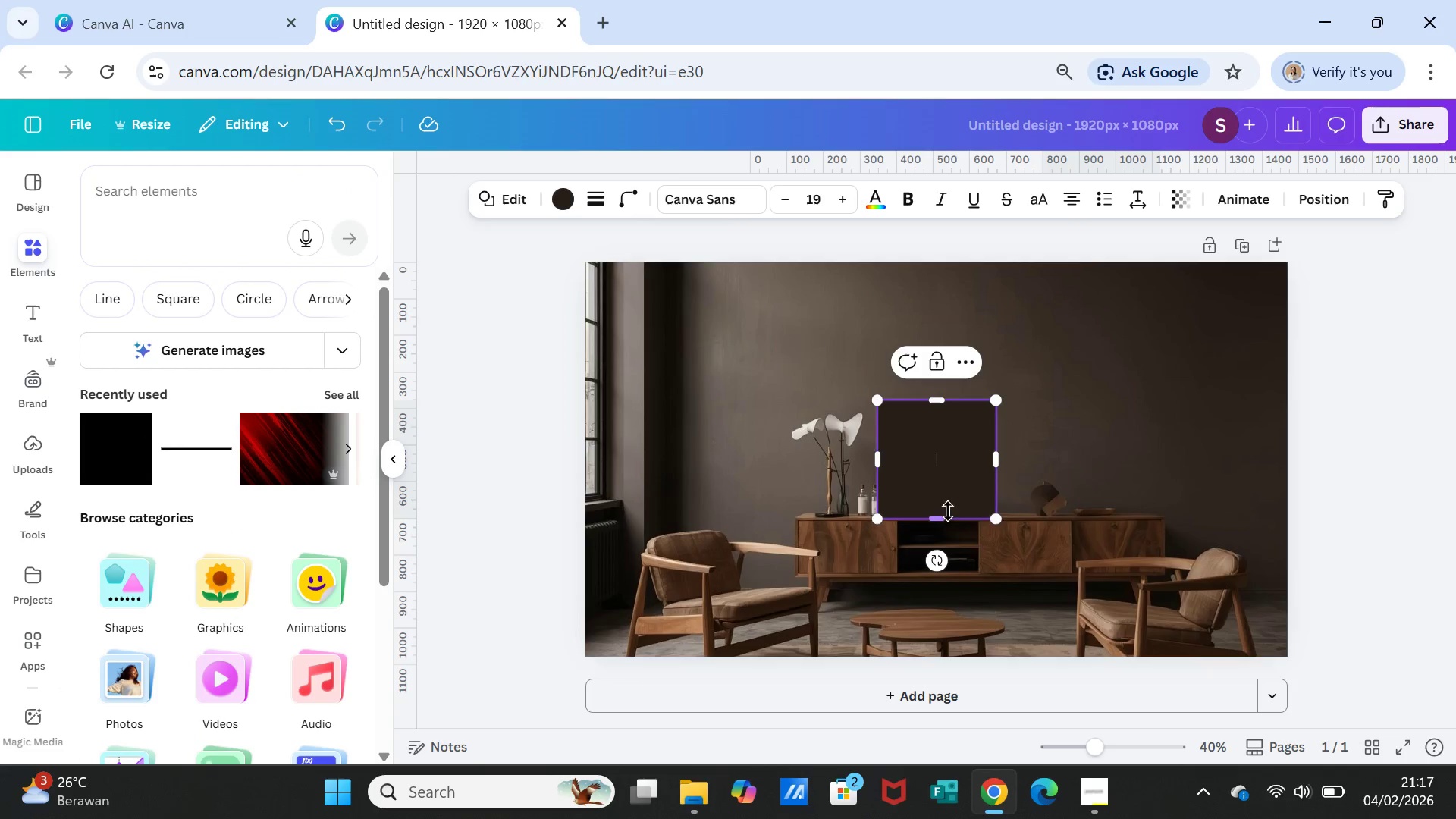 
left_click([1065, 488])
 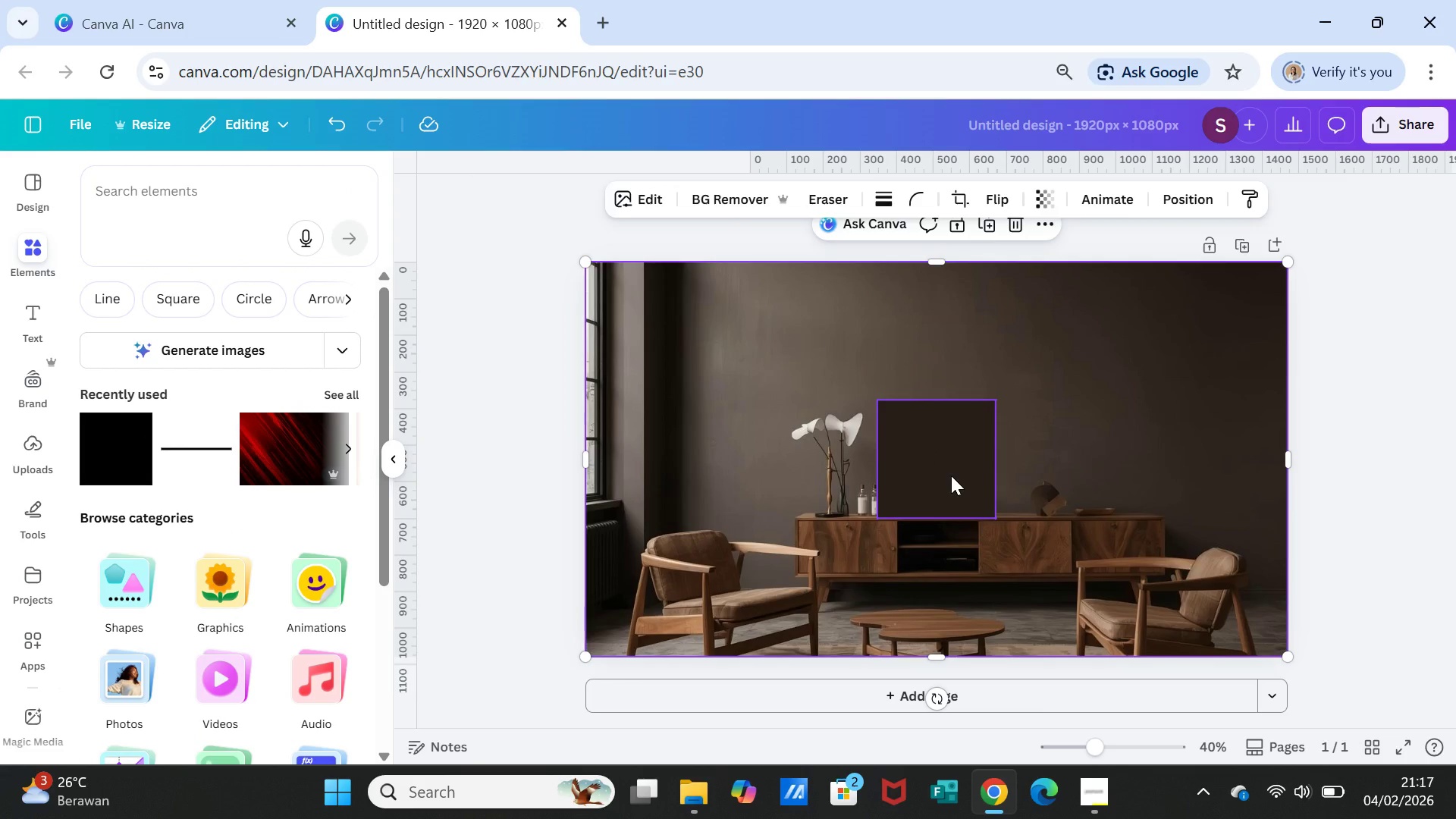 
left_click_drag(start_coordinate=[951, 475], to_coordinate=[662, 333])
 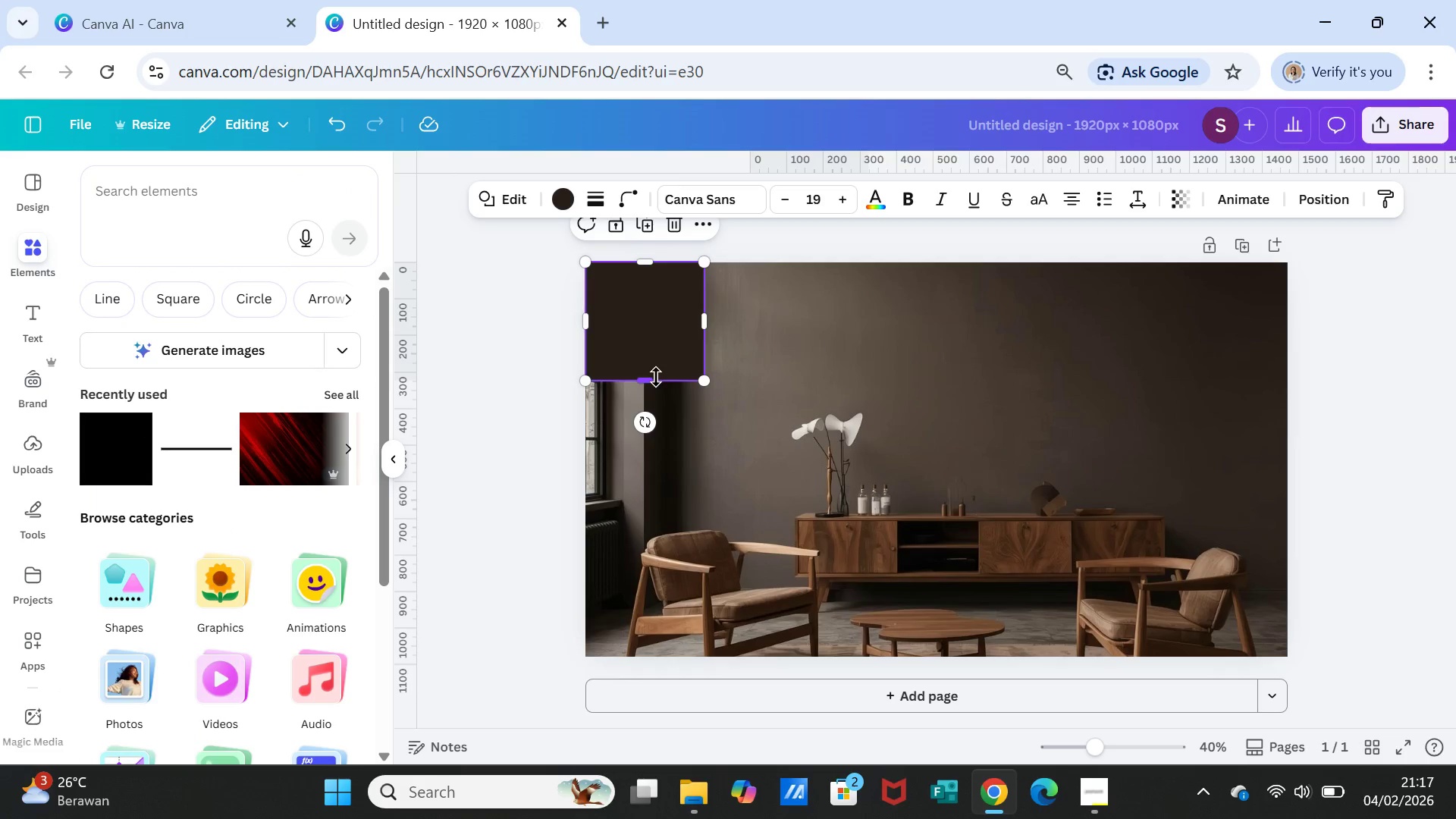 
left_click_drag(start_coordinate=[656, 377], to_coordinate=[659, 300])
 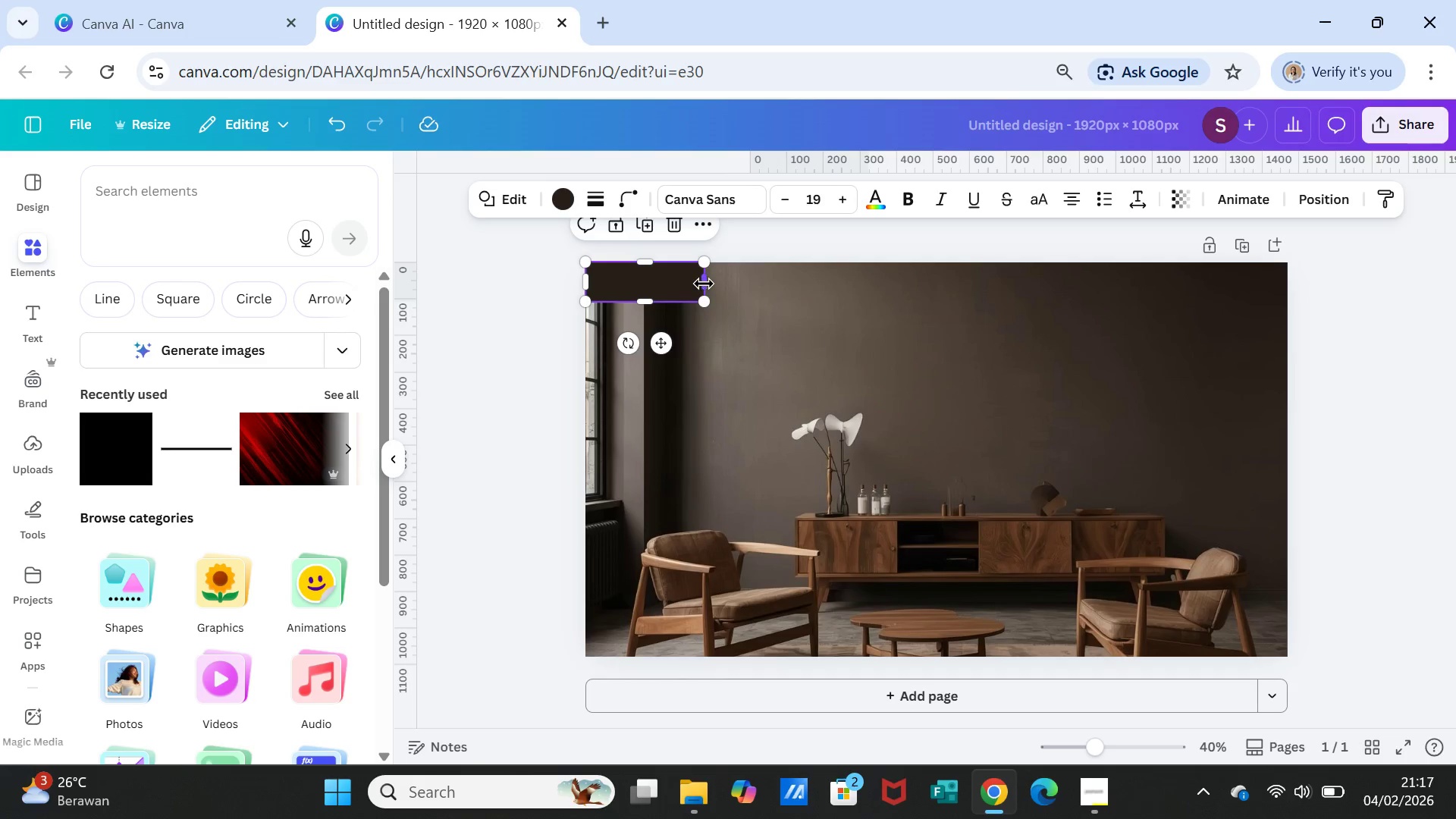 
left_click_drag(start_coordinate=[704, 284], to_coordinate=[1285, 287])
 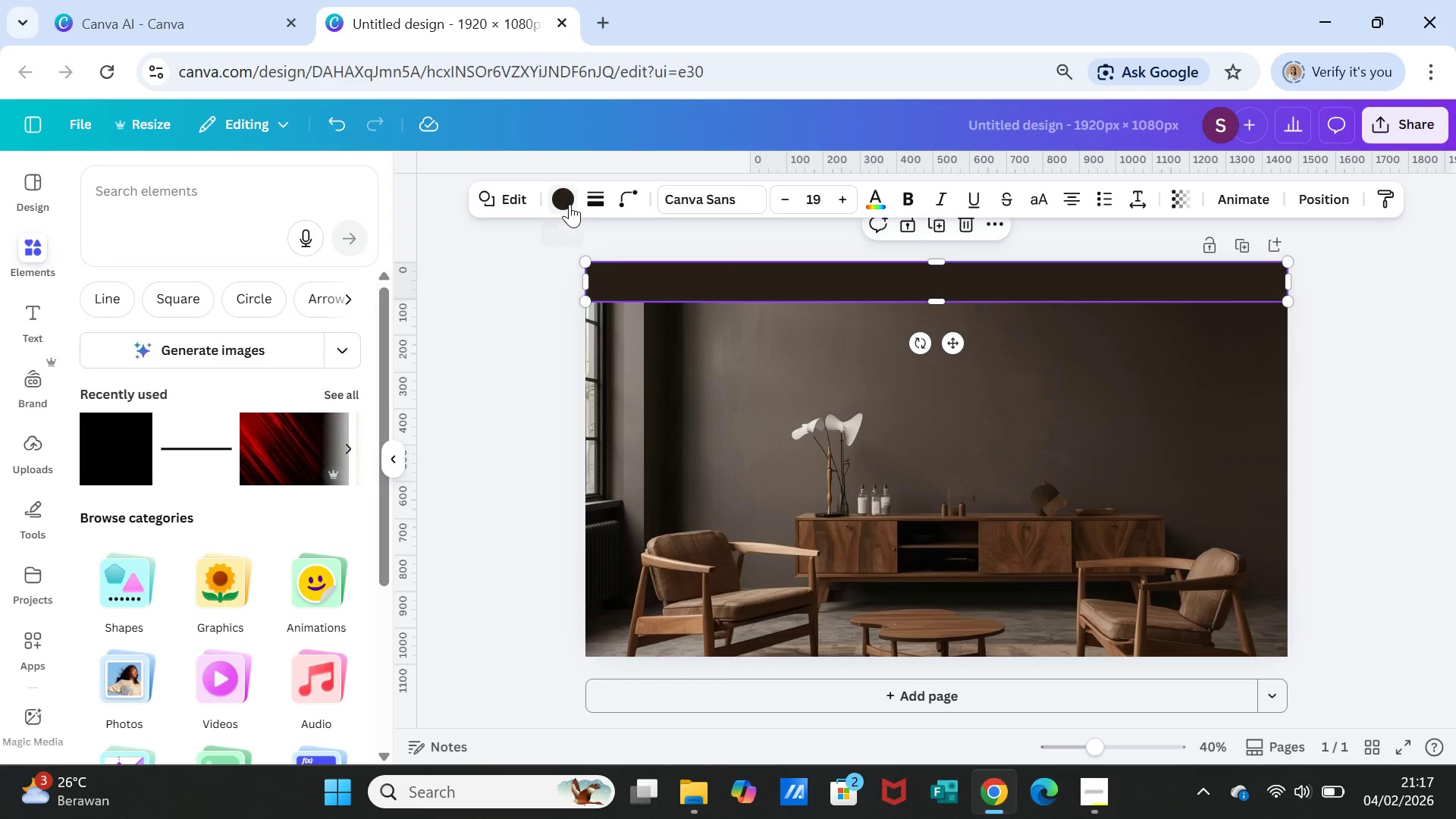 
left_click([569, 199])
 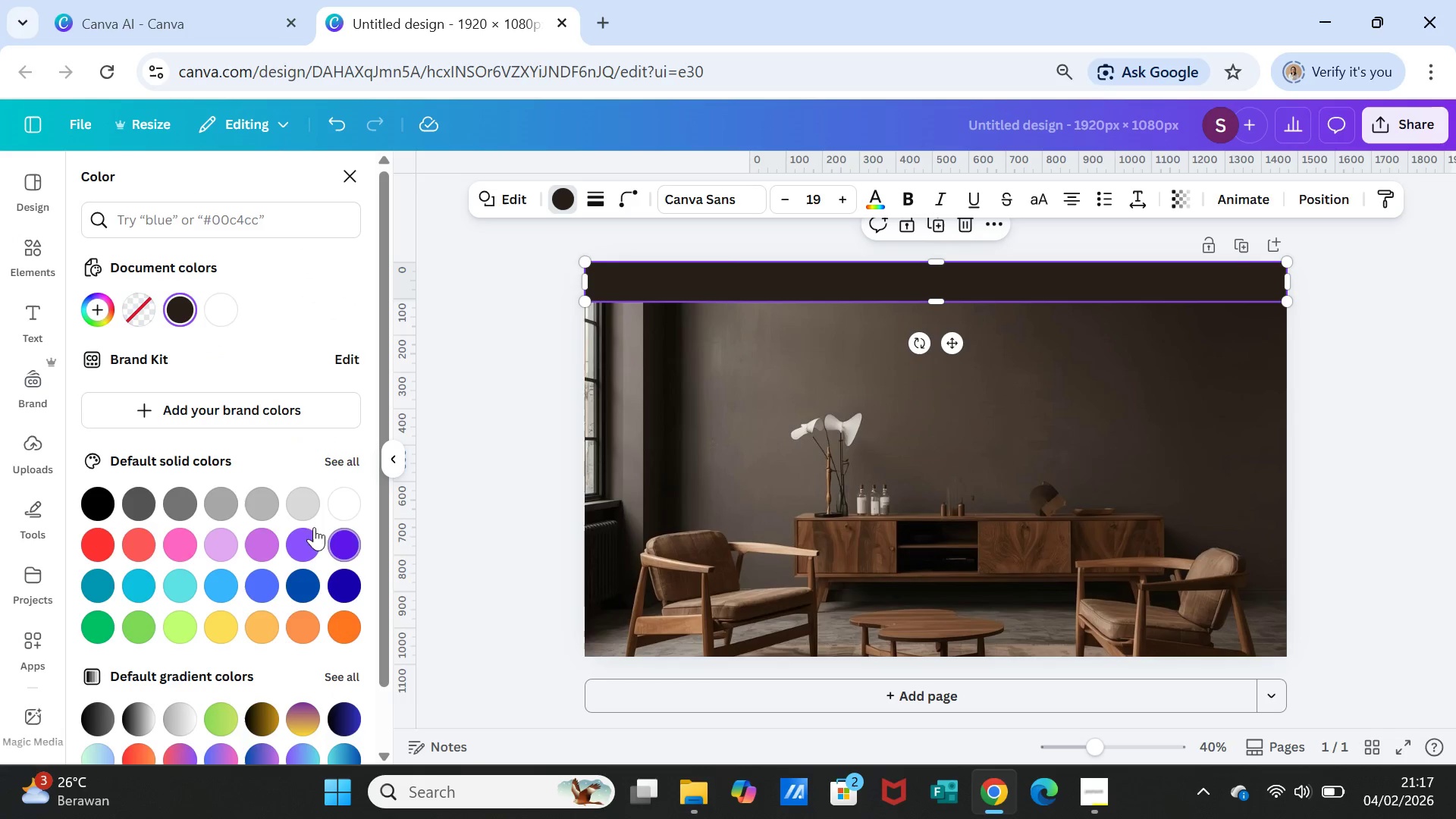 
left_click([305, 503])
 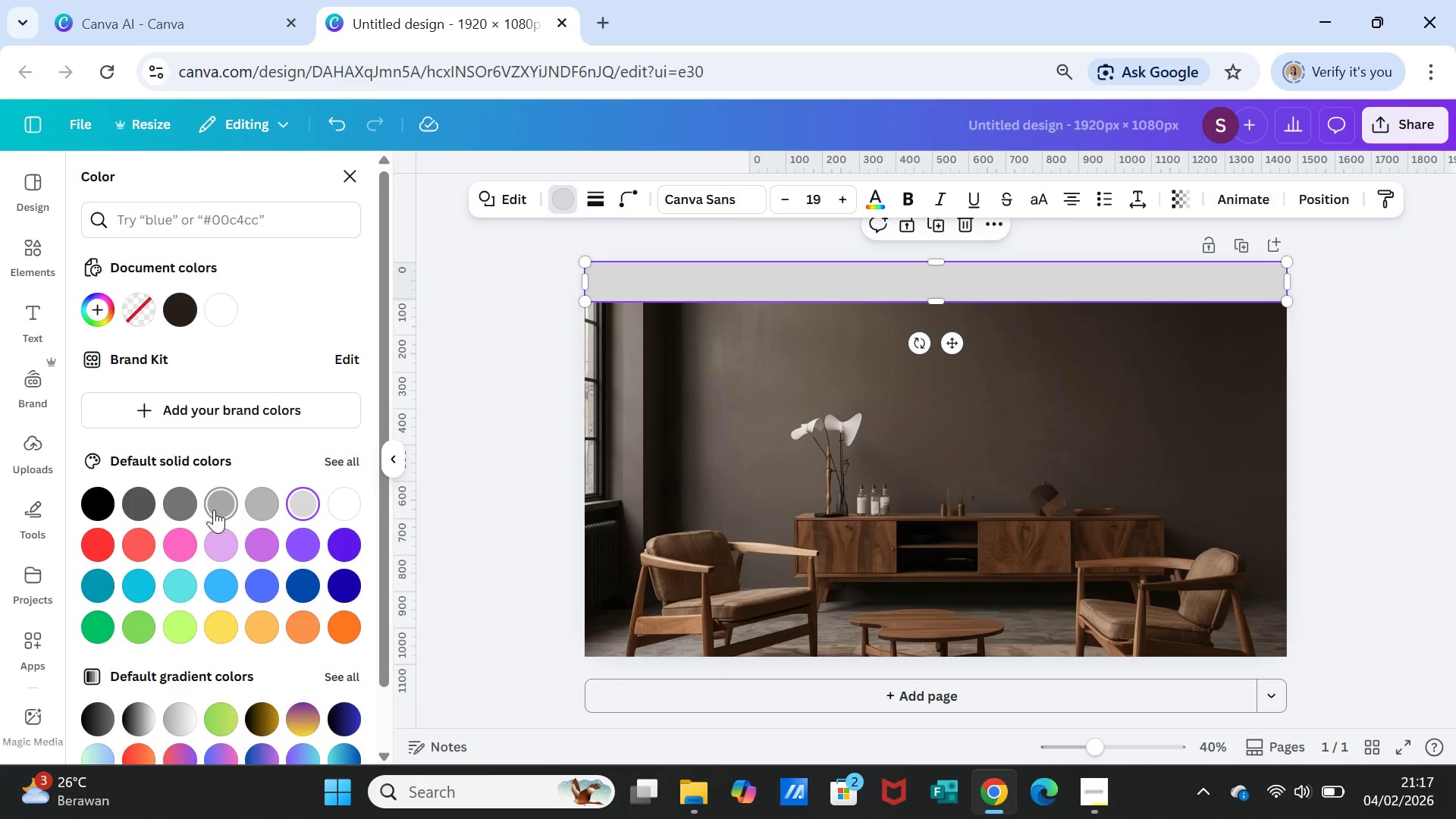 
left_click([216, 508])
 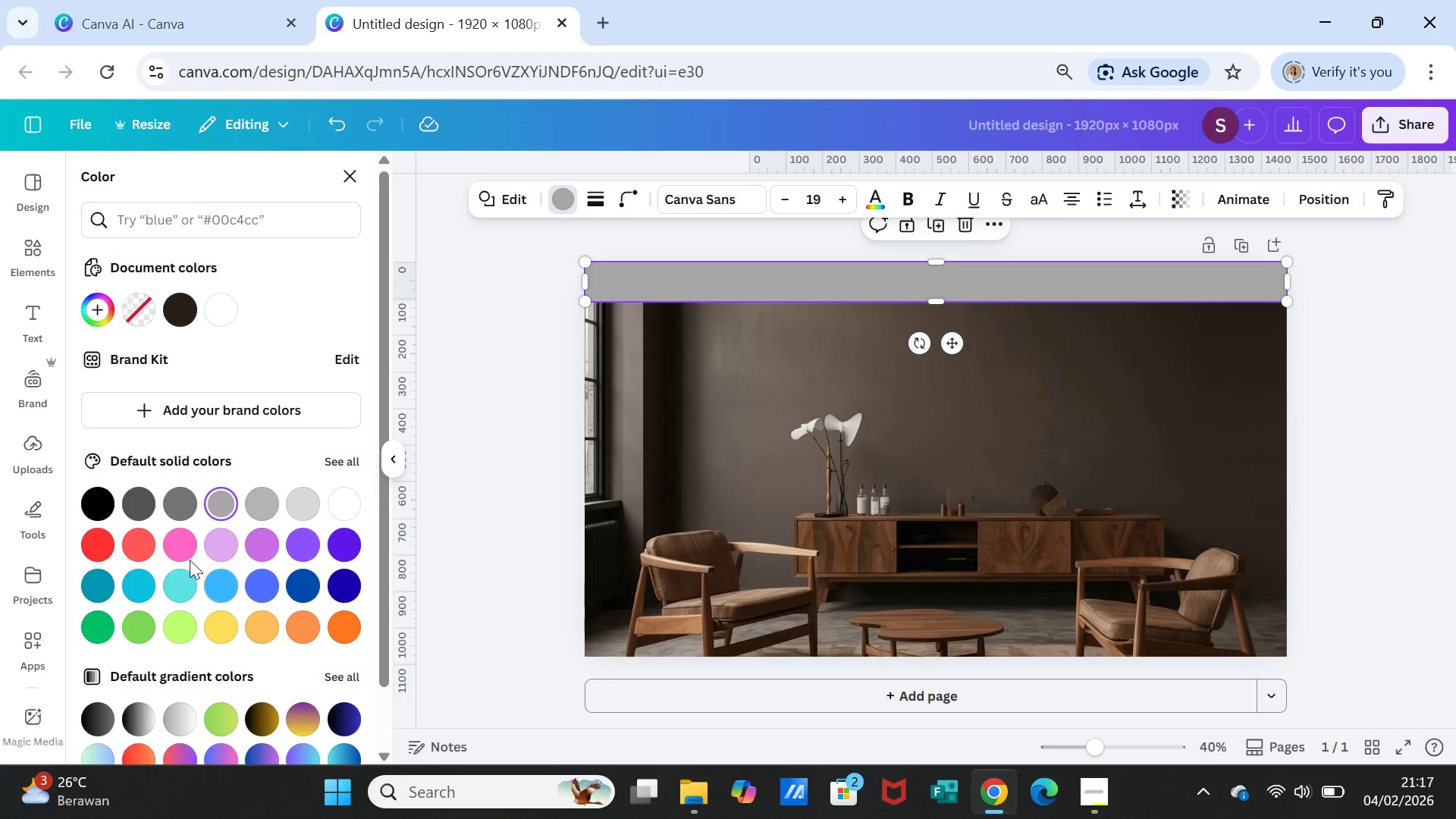 
left_click([141, 500])
 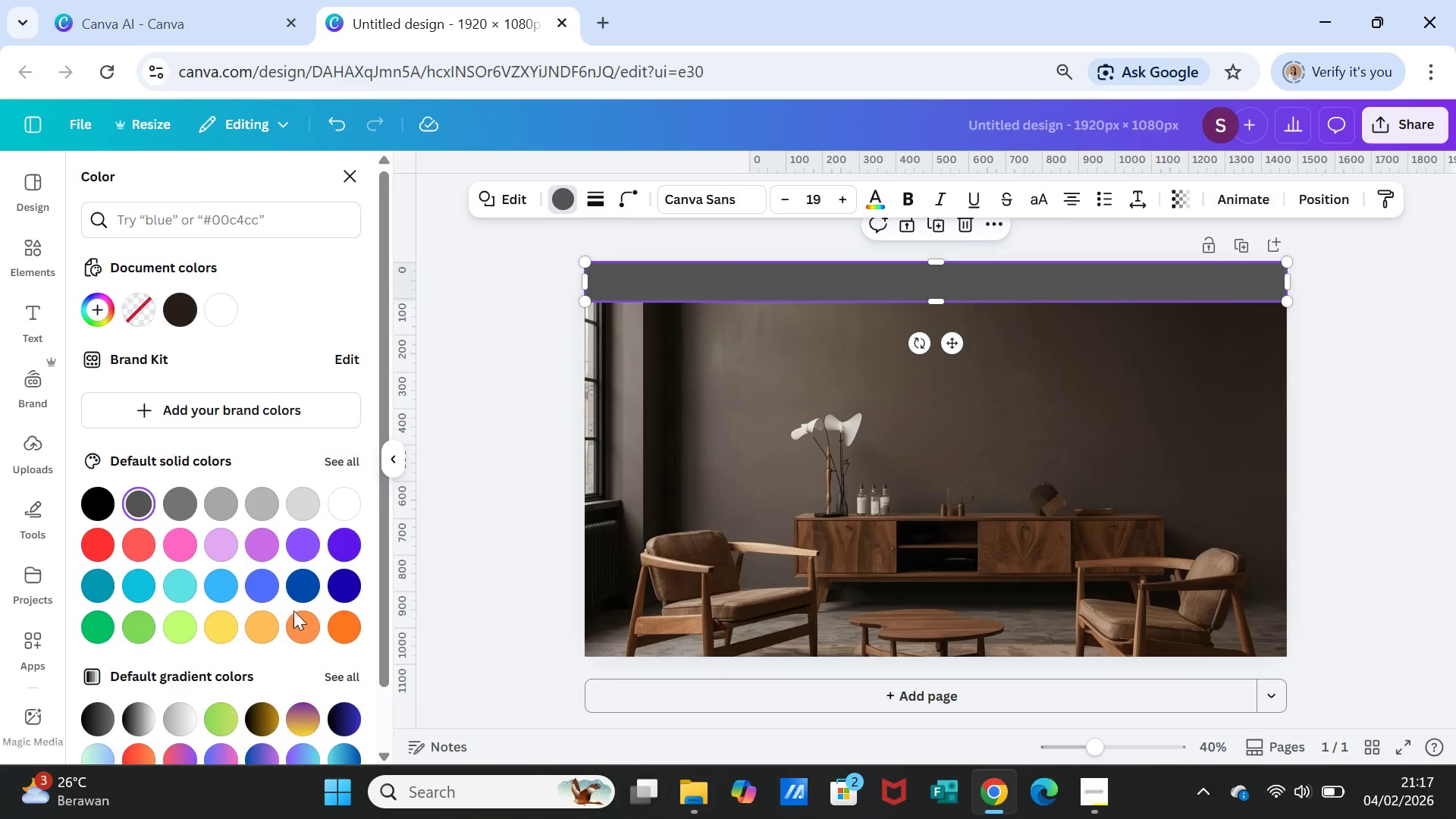 
scroll: coordinate [306, 663], scroll_direction: down, amount: 1.0
 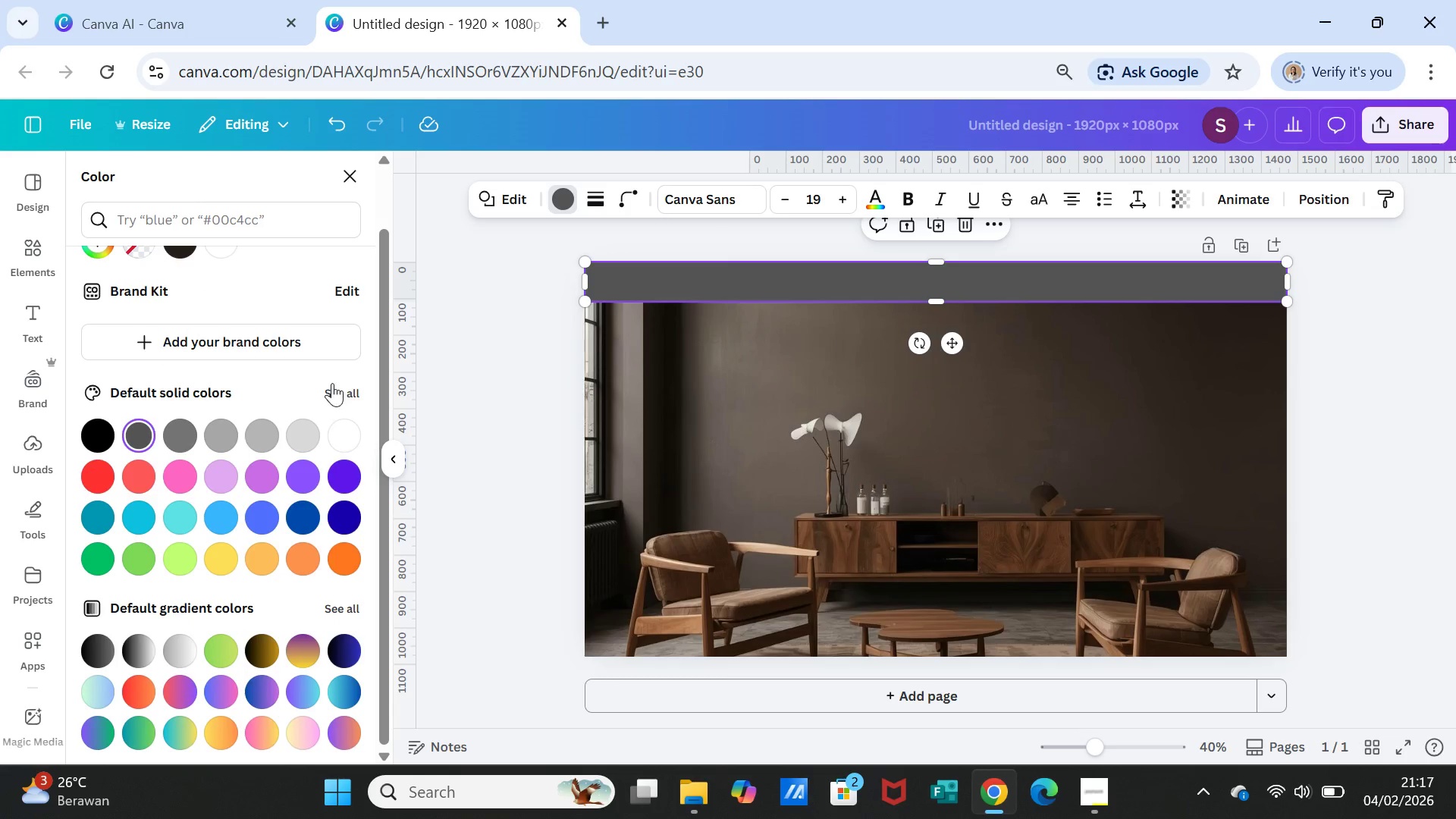 
left_click([332, 383])
 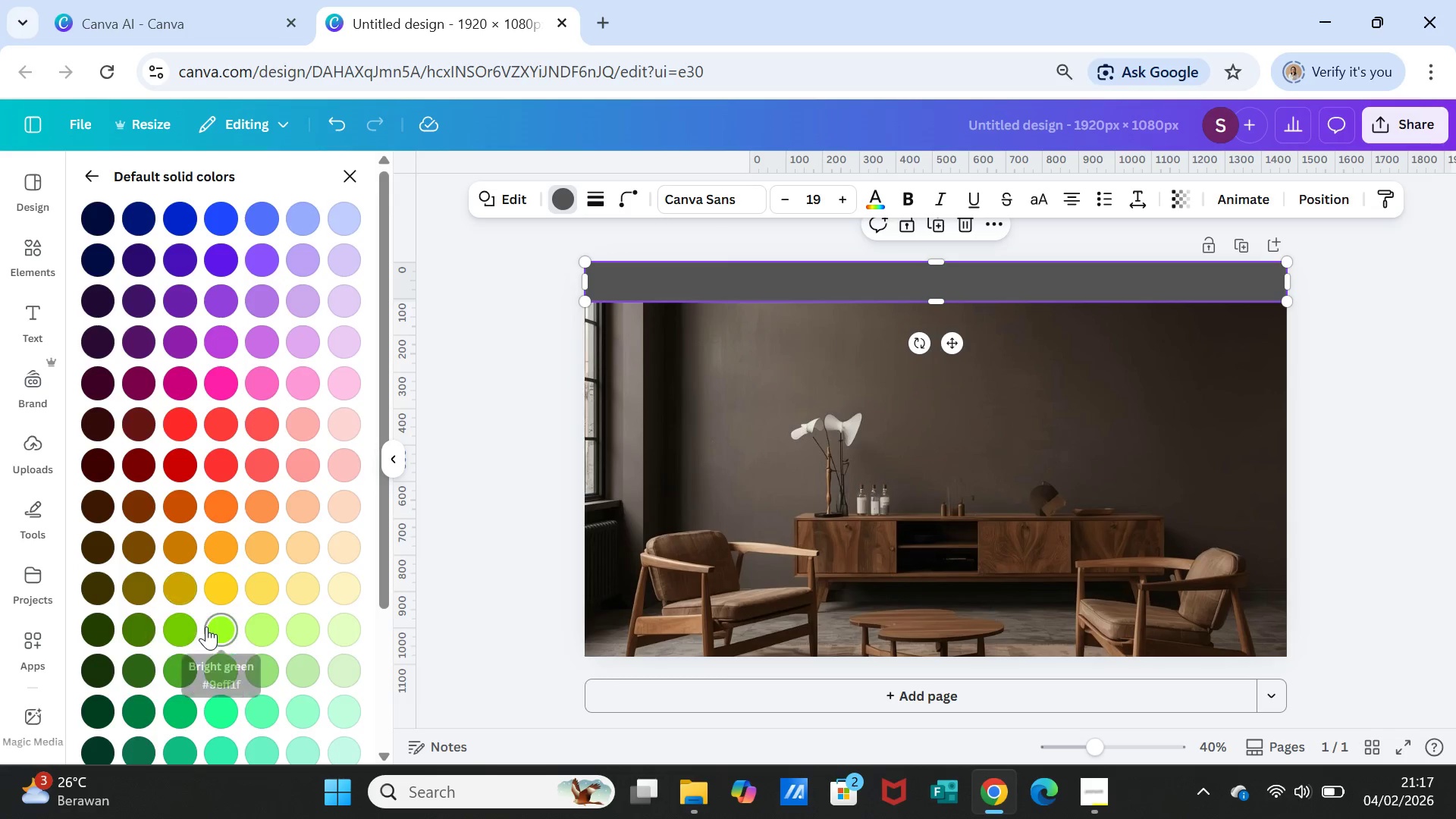 
scroll: coordinate [207, 629], scroll_direction: down, amount: 1.0
 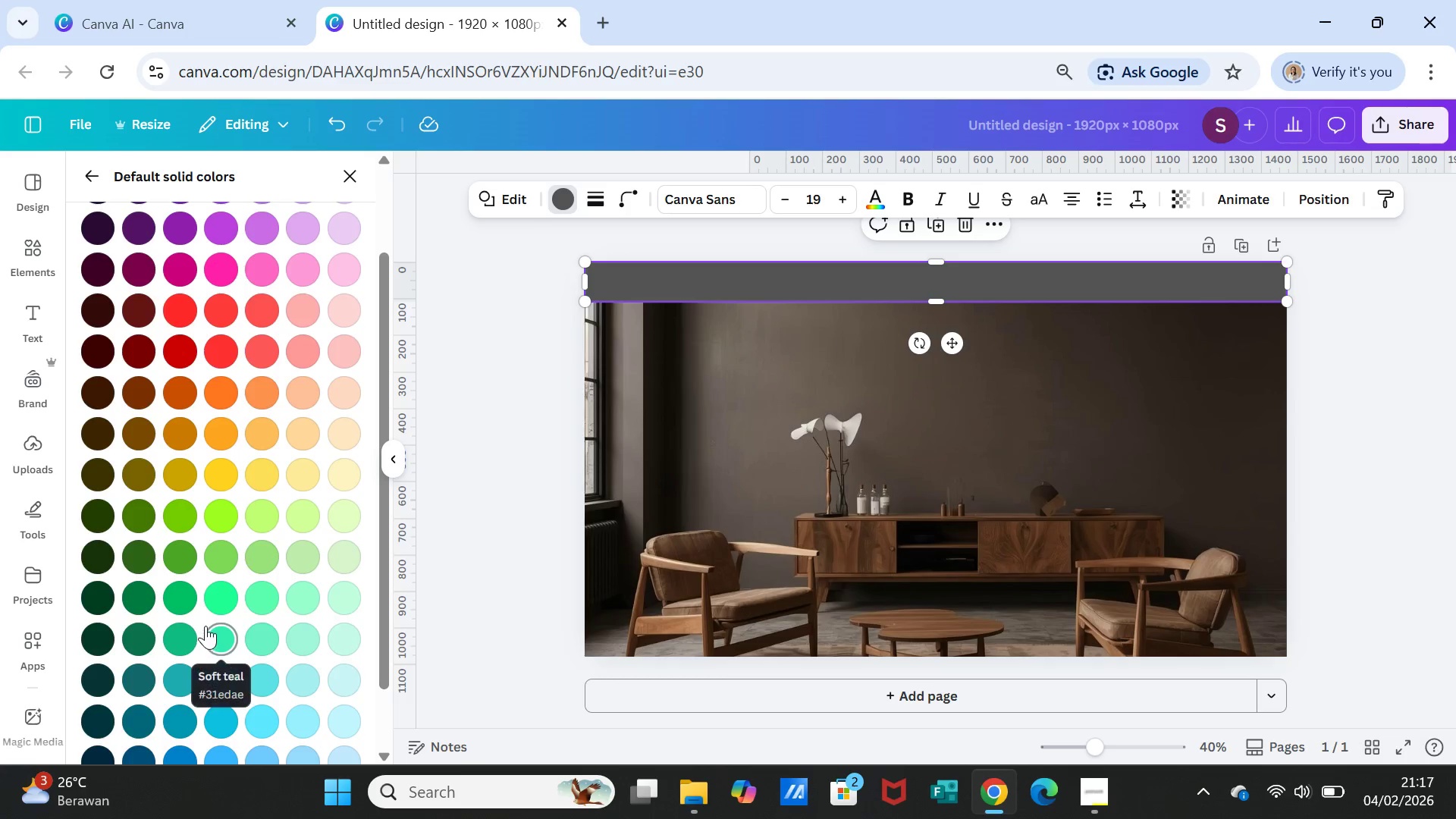 
scroll: coordinate [205, 621], scroll_direction: up, amount: 3.0
 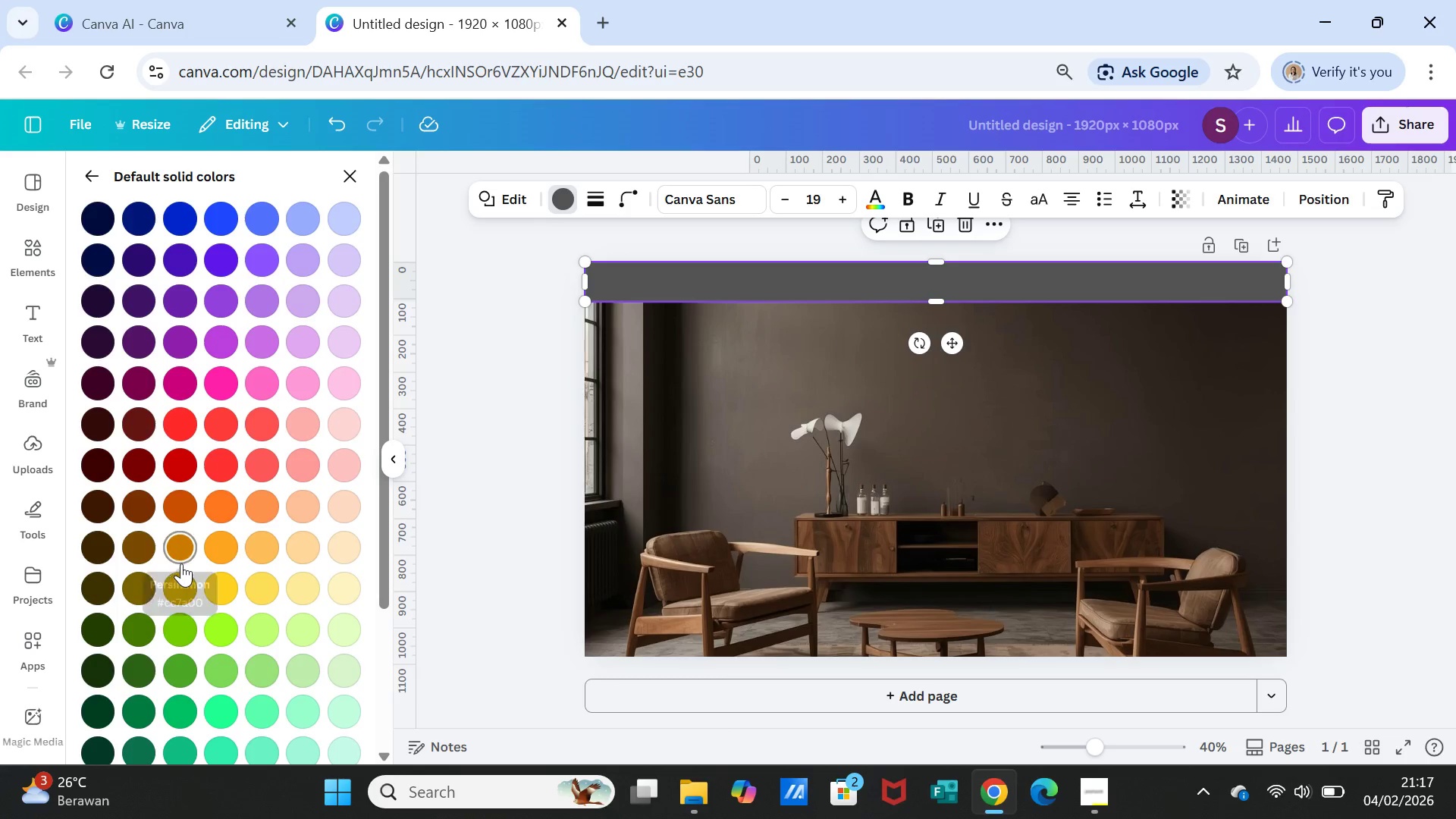 
left_click([179, 545])
 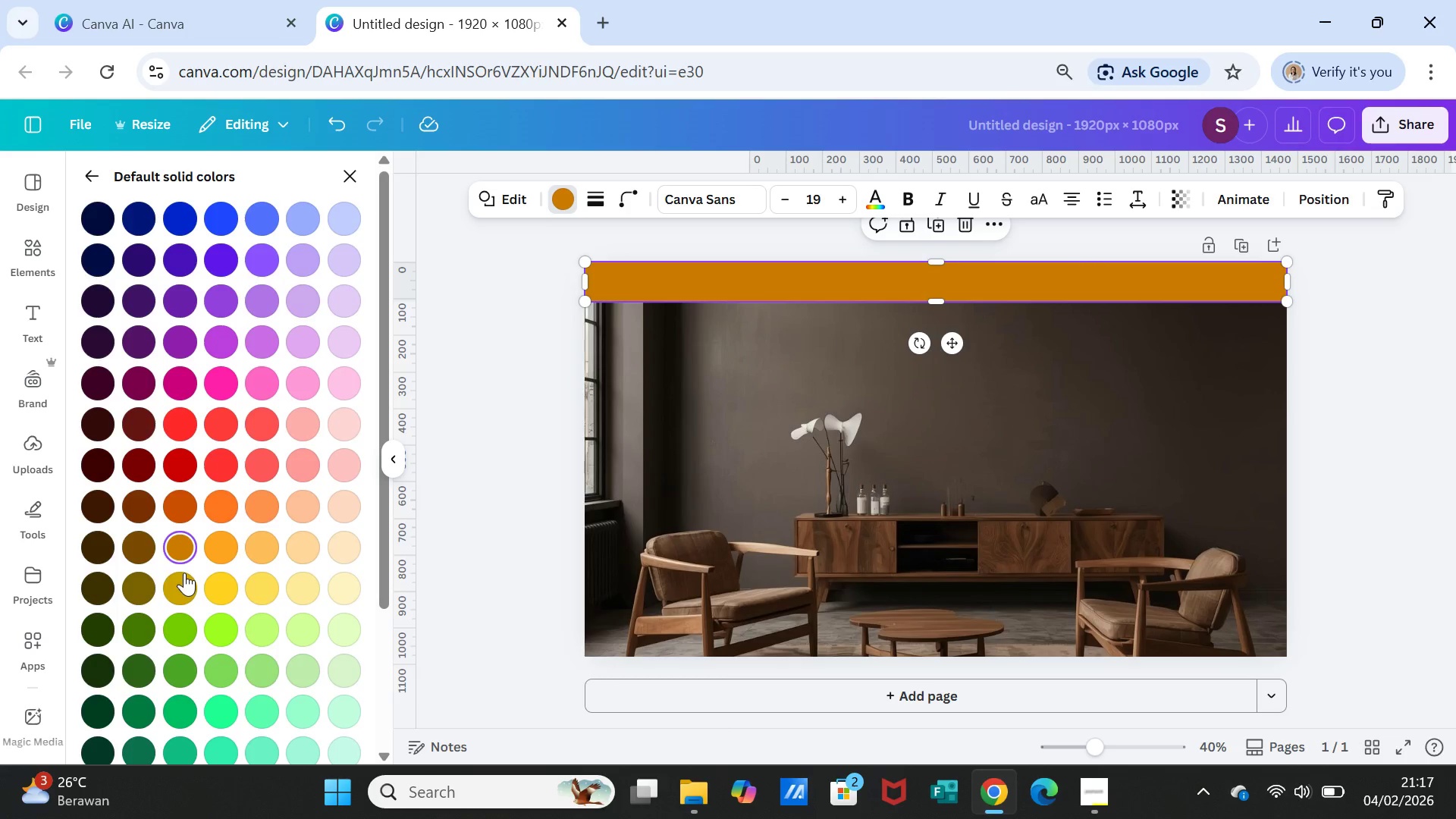 
left_click([147, 578])
 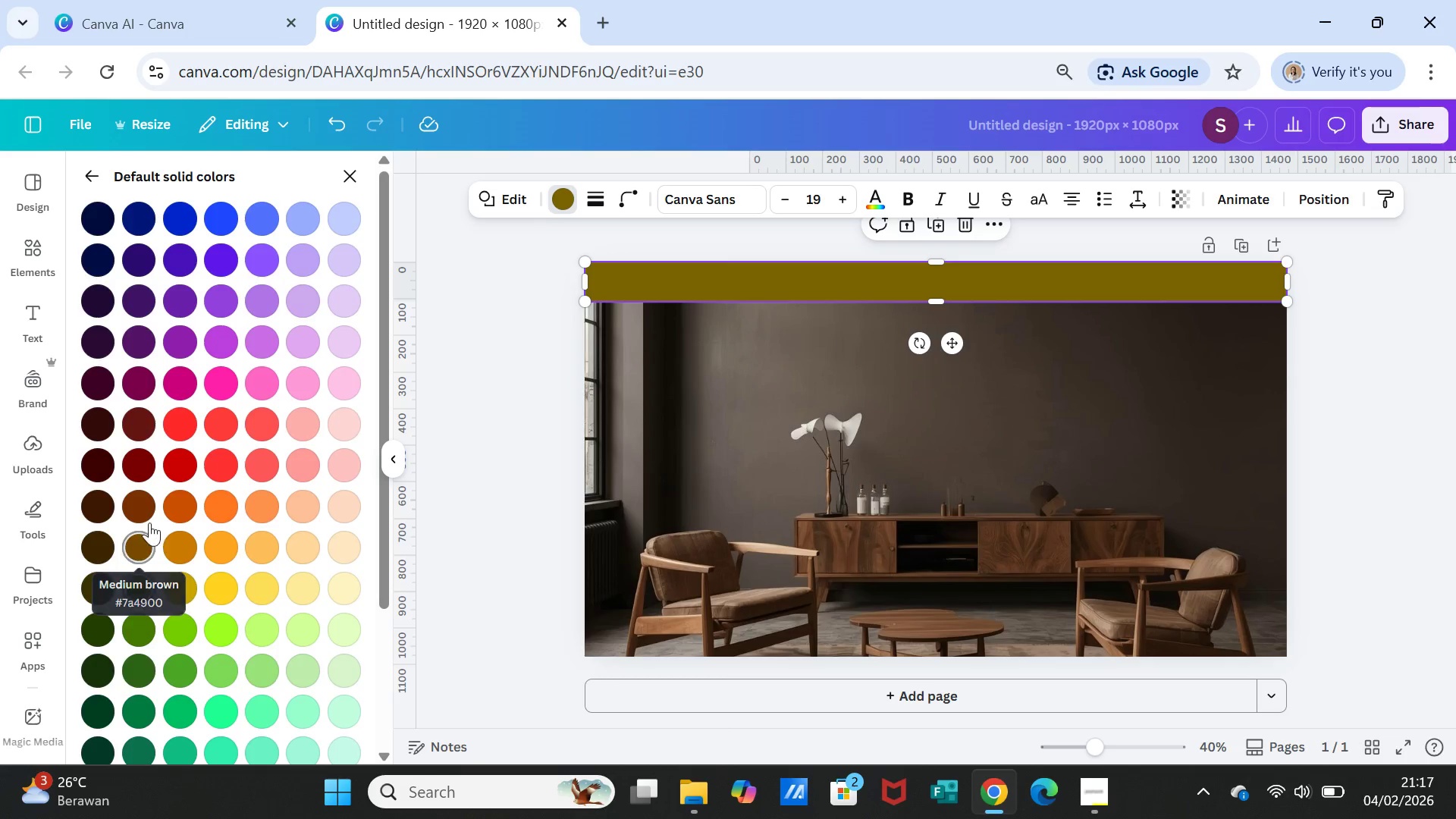 
left_click([149, 512])
 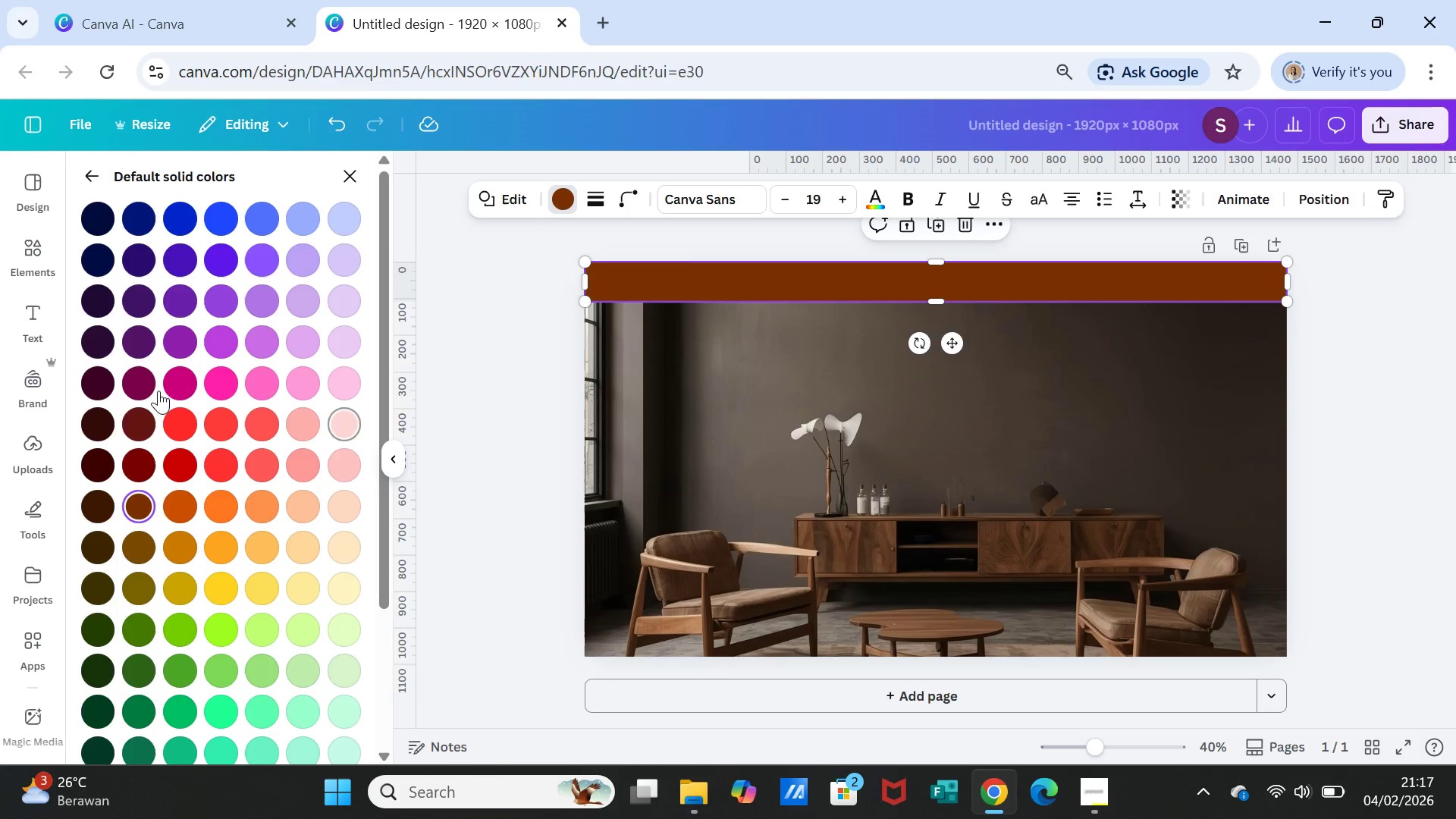 
wait(5.34)
 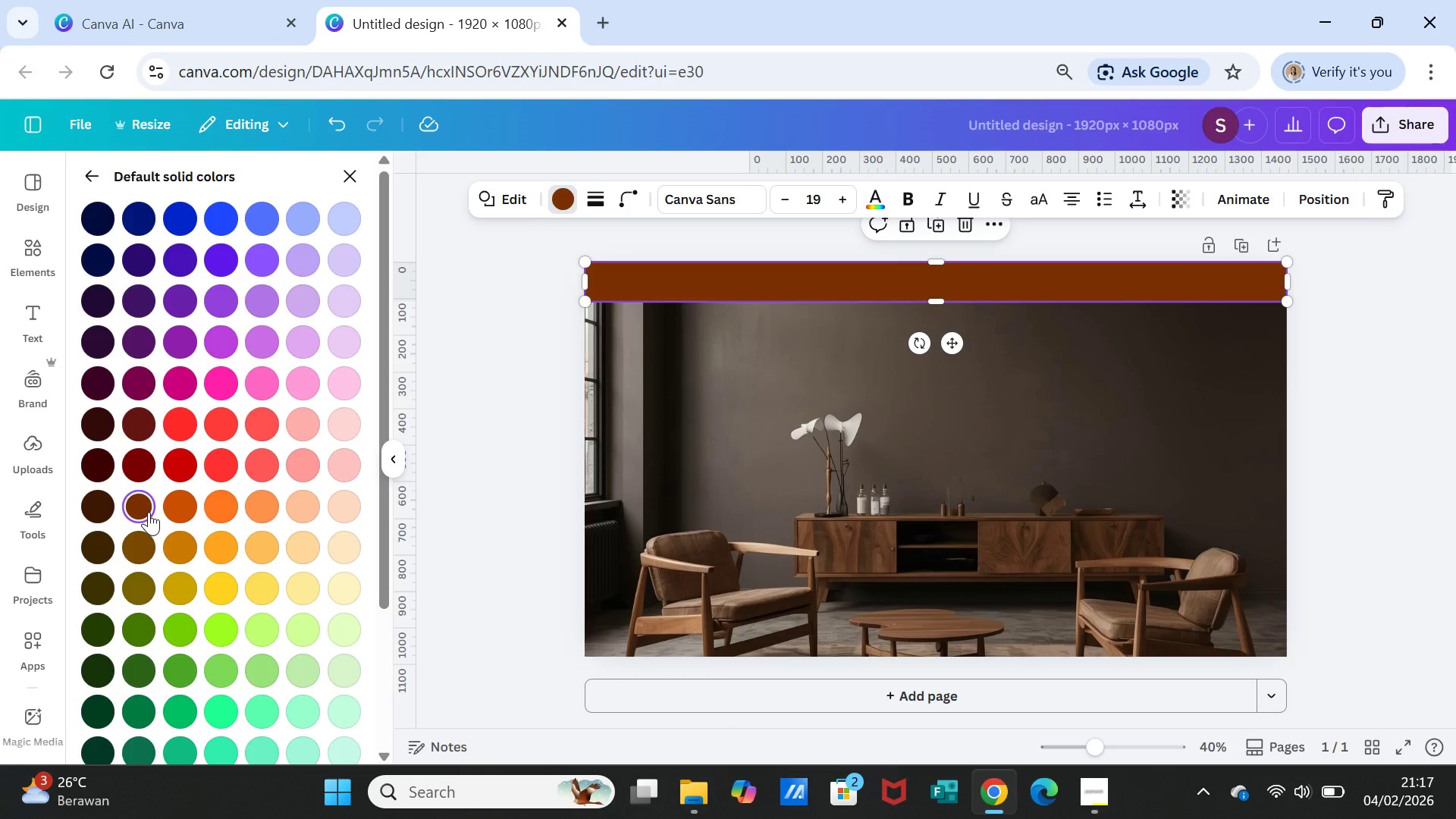 
scroll: coordinate [337, 645], scroll_direction: down, amount: 4.0
 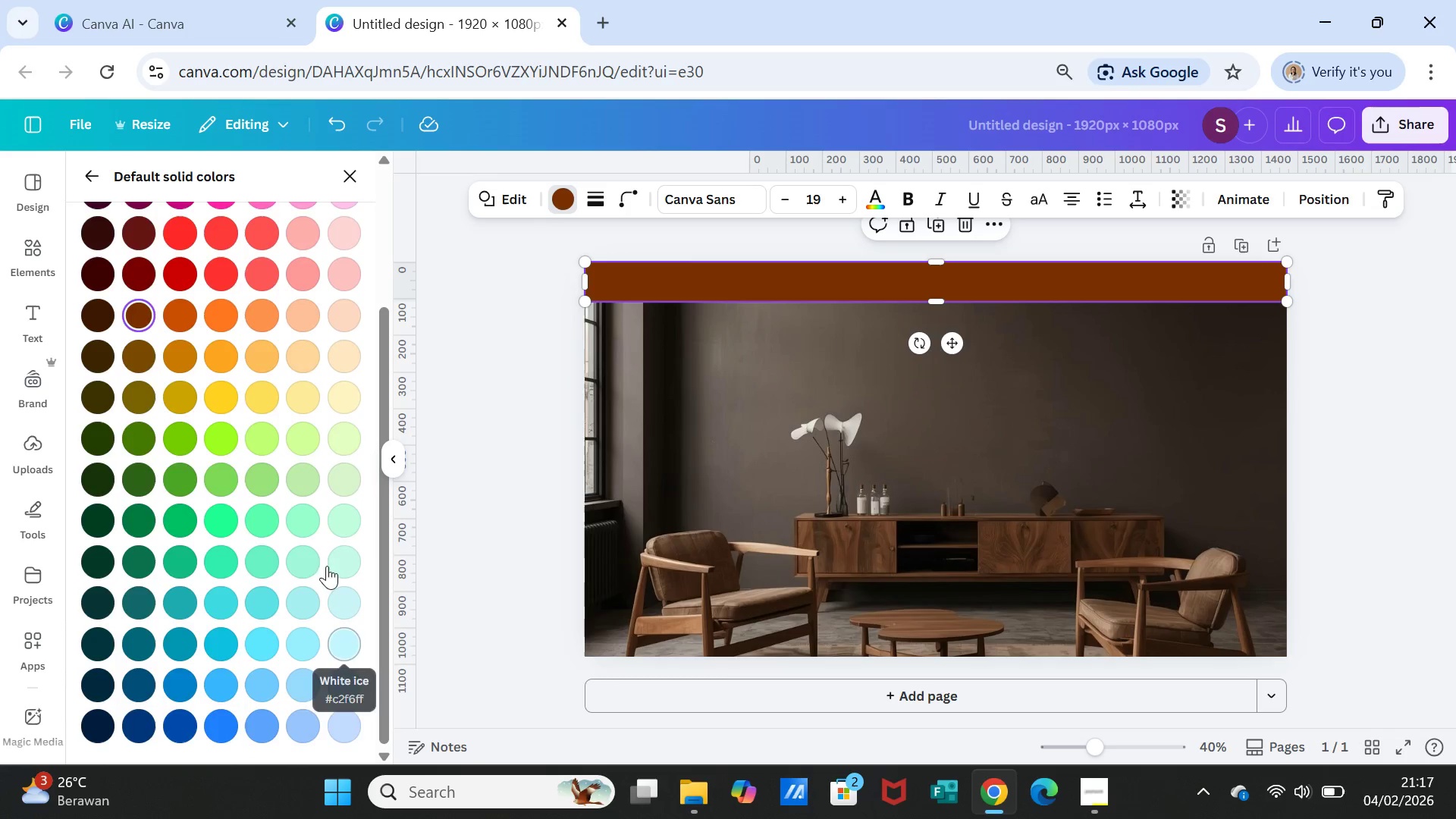 
scroll: coordinate [325, 560], scroll_direction: up, amount: 8.0
 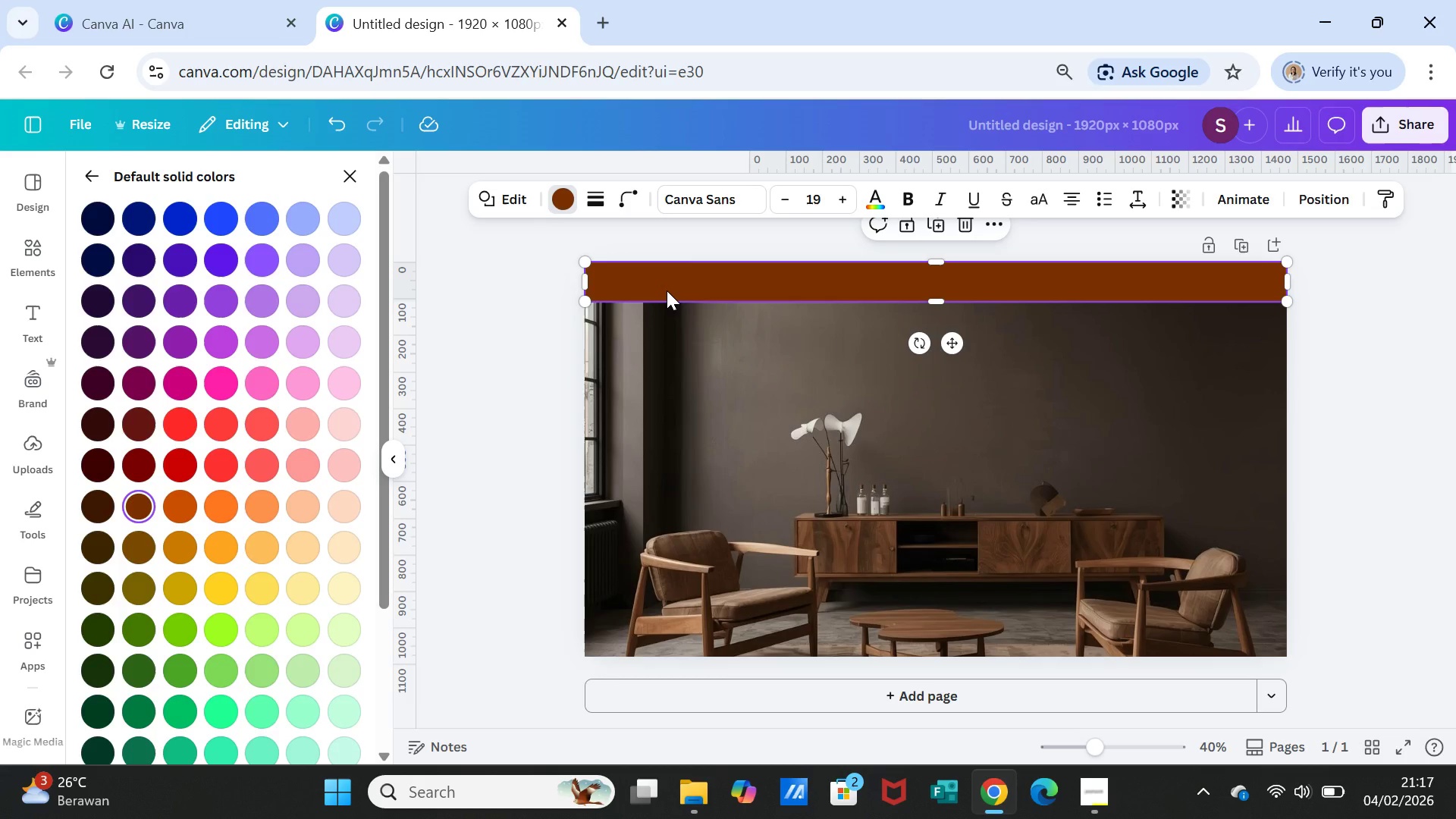 
left_click([667, 290])
 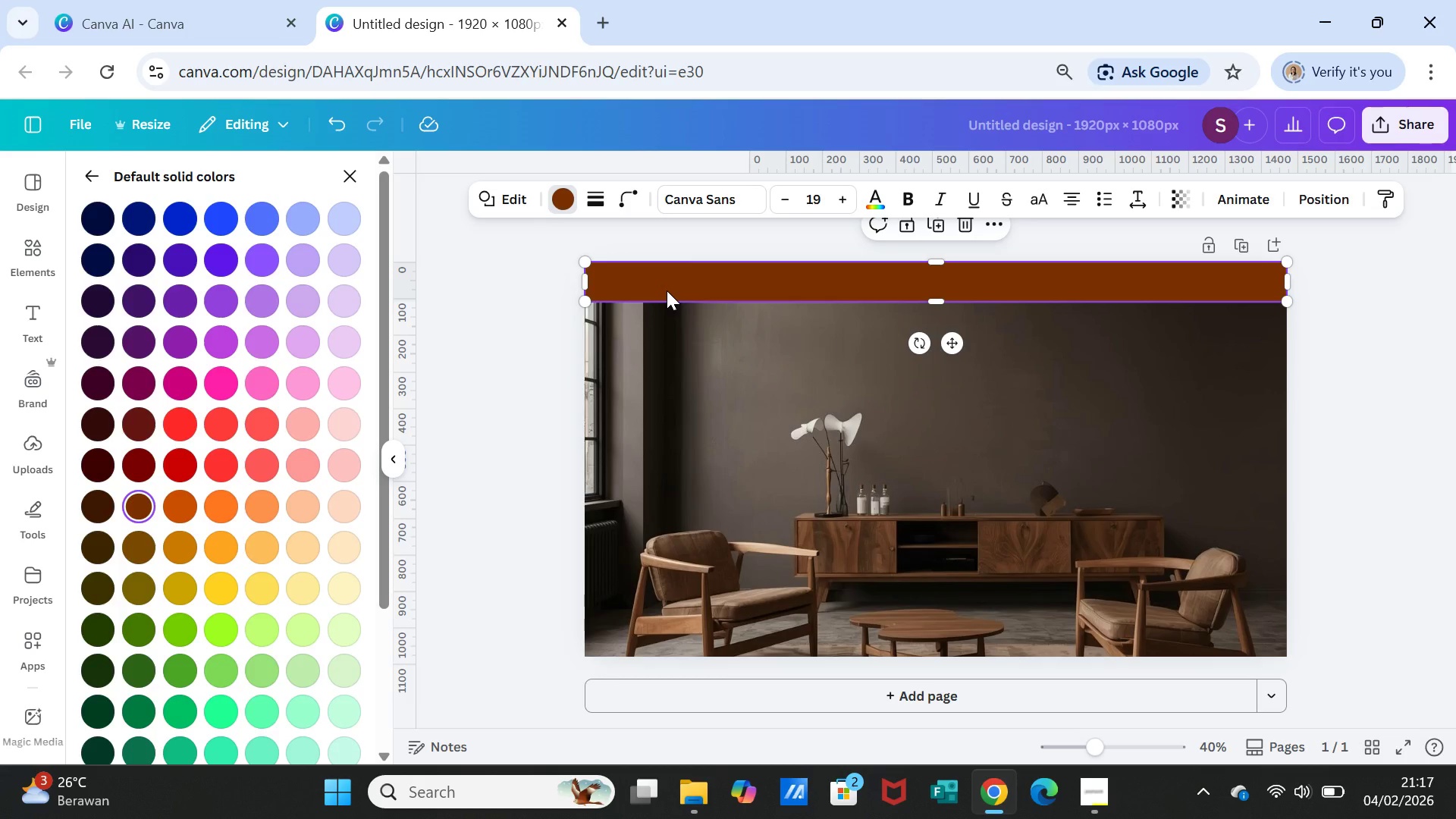 
key(Delete)
 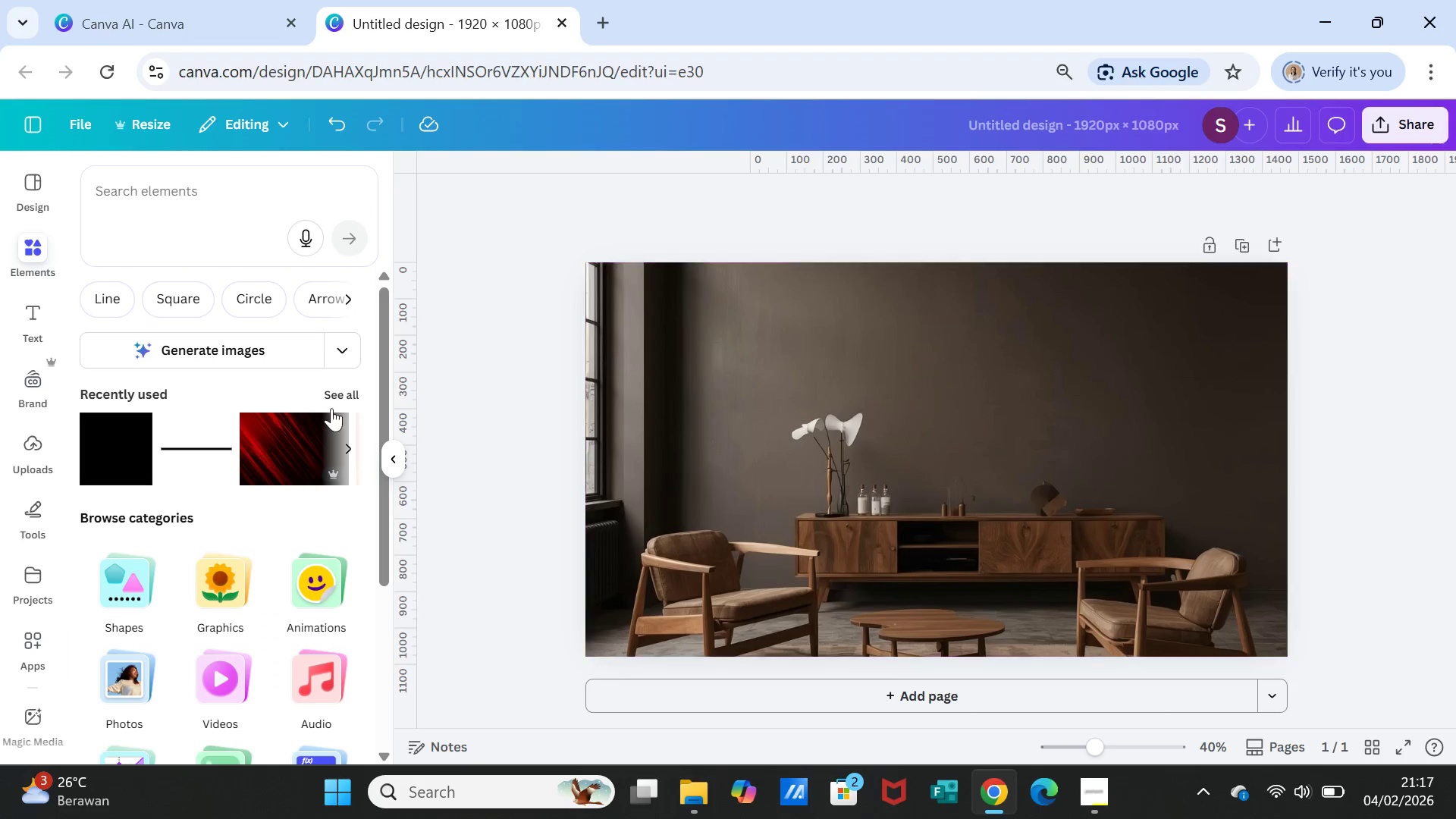 
scroll: coordinate [322, 408], scroll_direction: up, amount: 3.0
 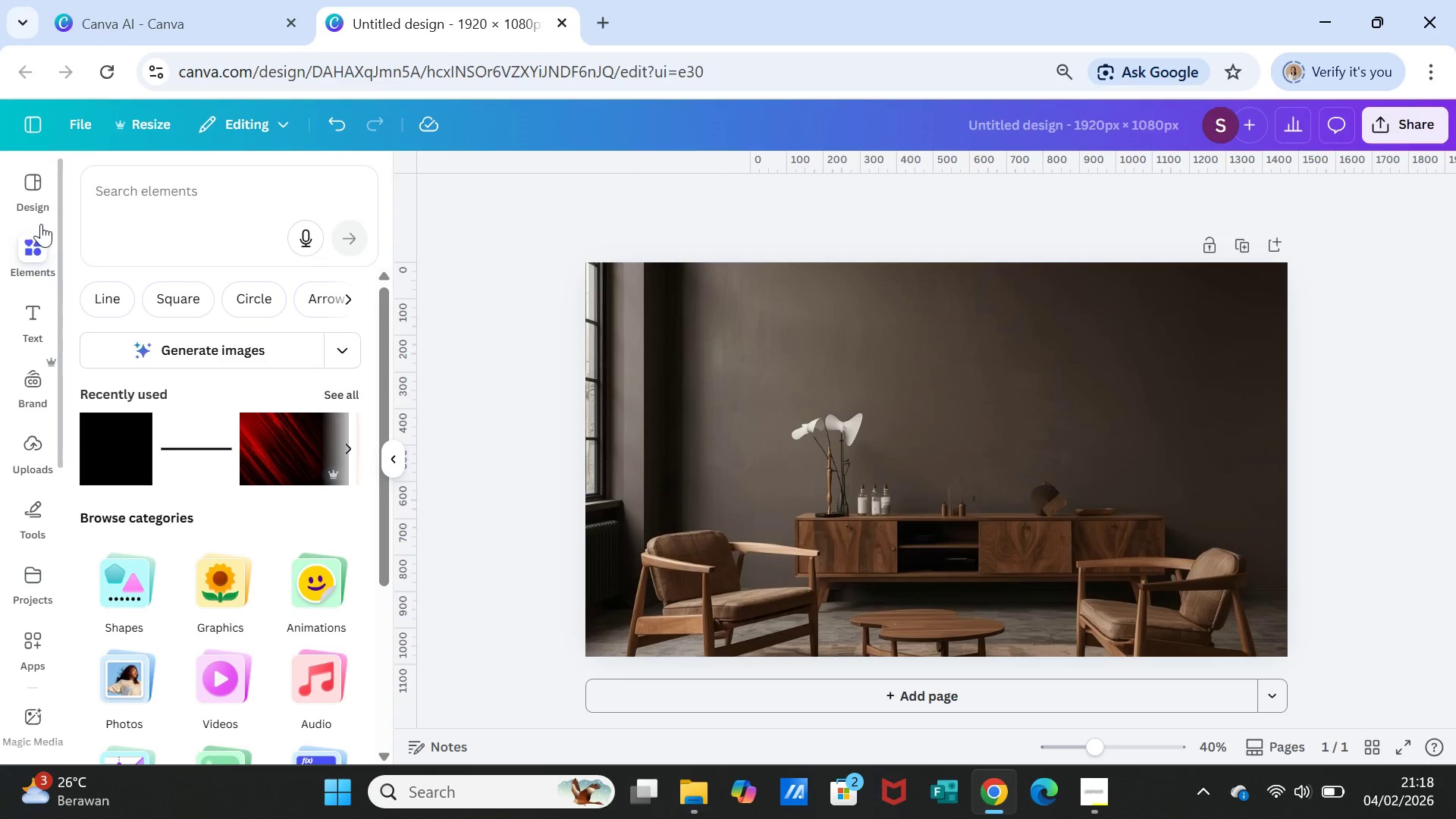 
left_click([191, 196])
 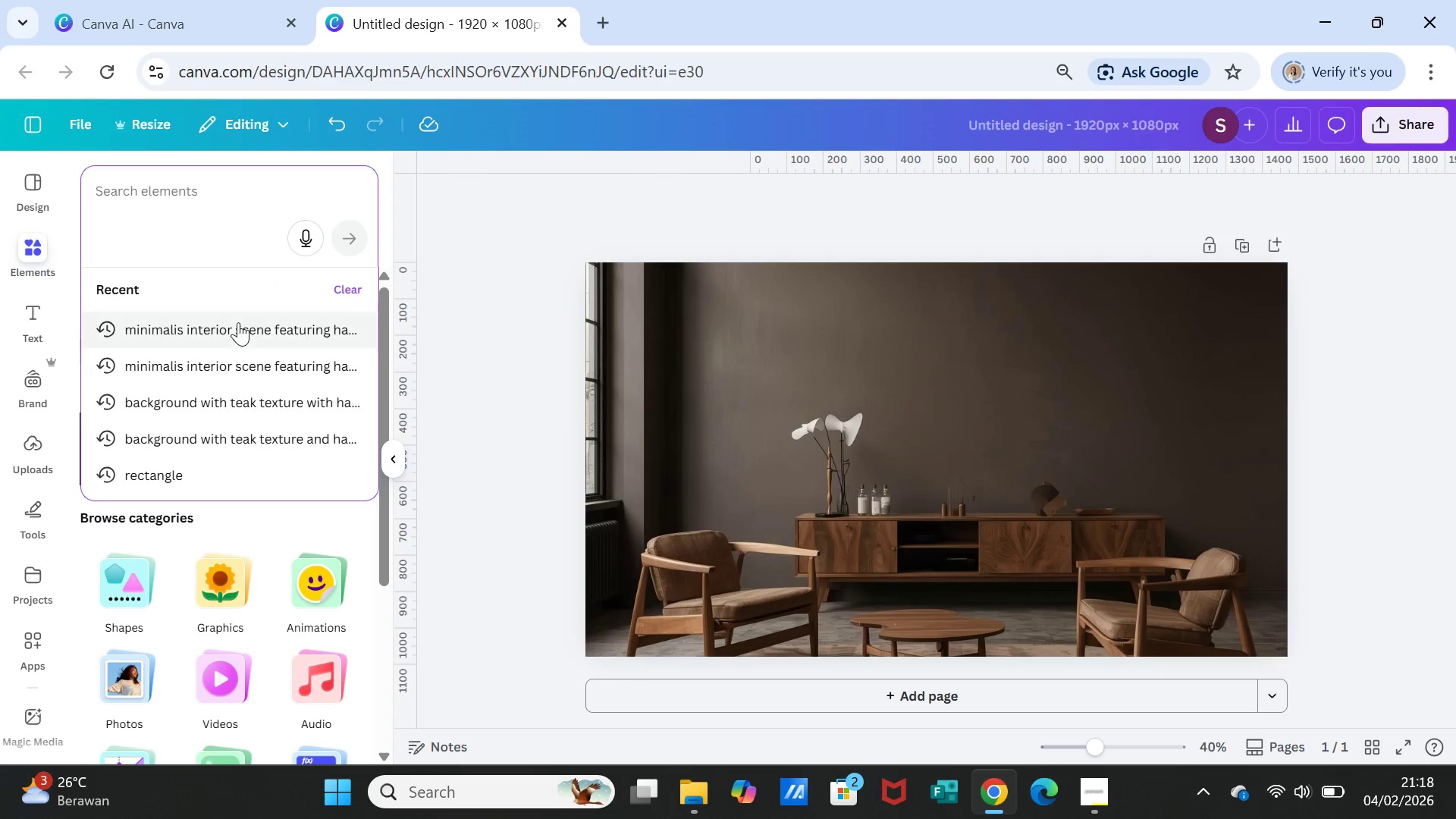 
left_click([238, 322])
 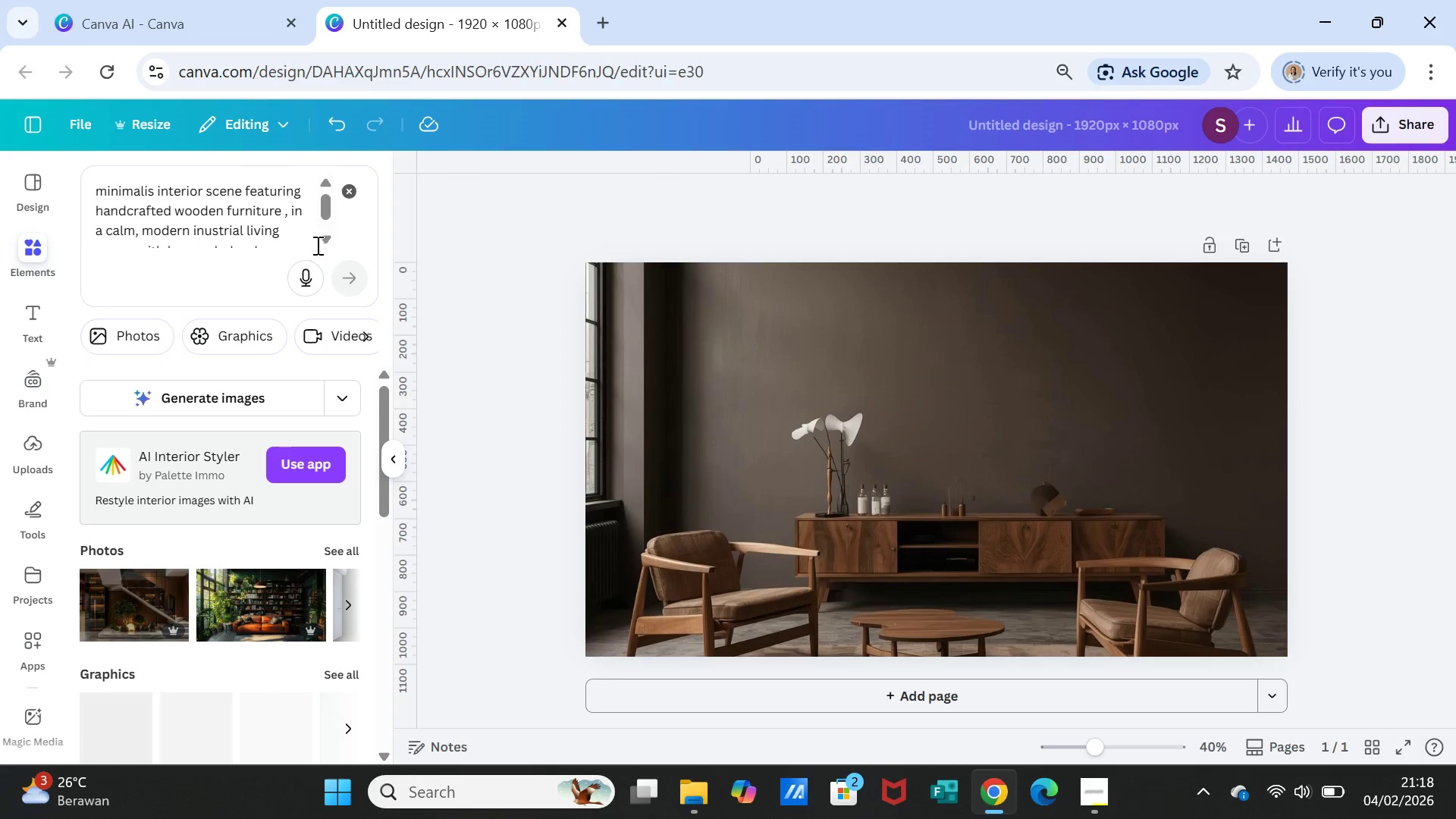 
double_click([323, 231])
 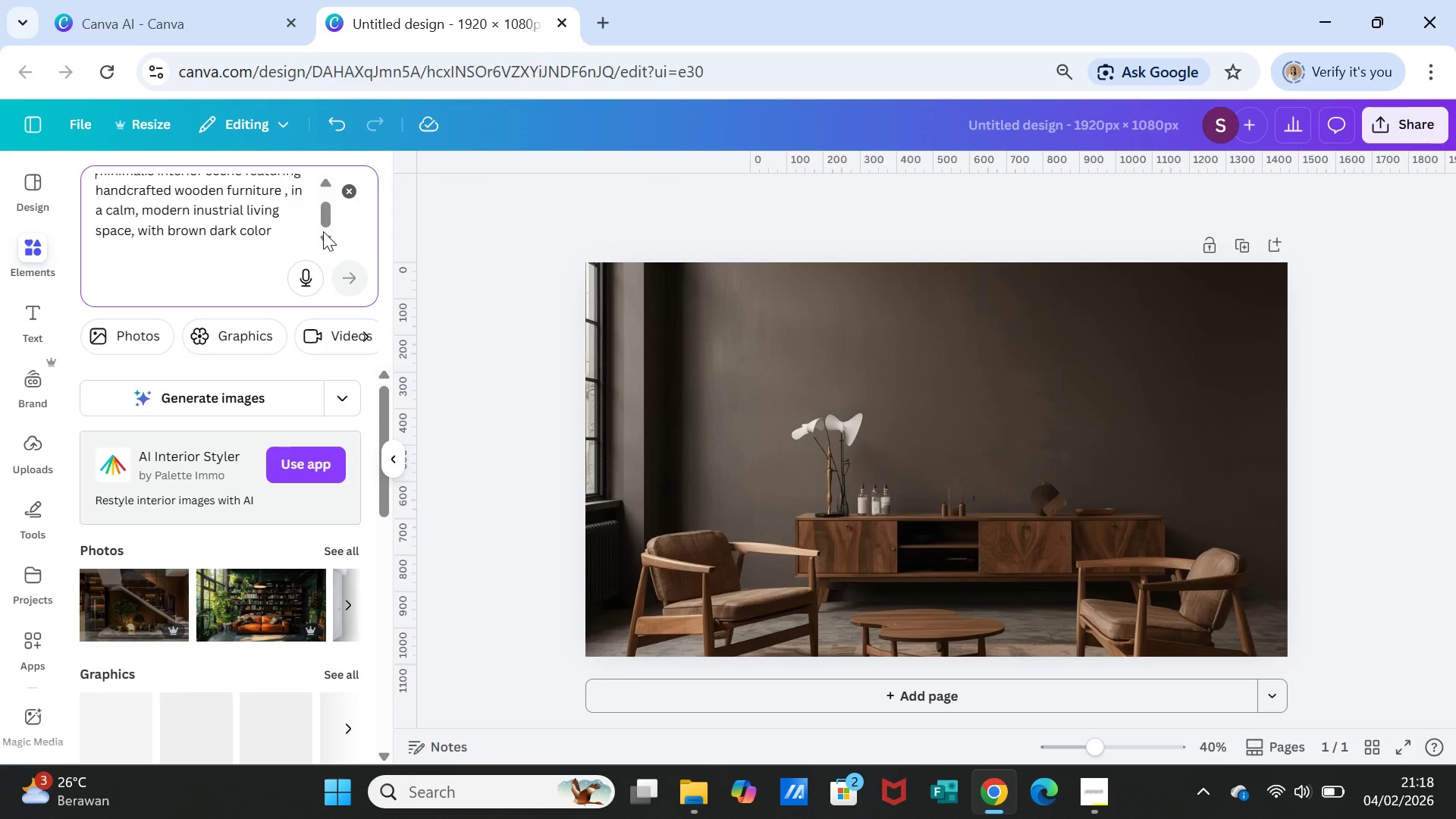 
triple_click([323, 231])
 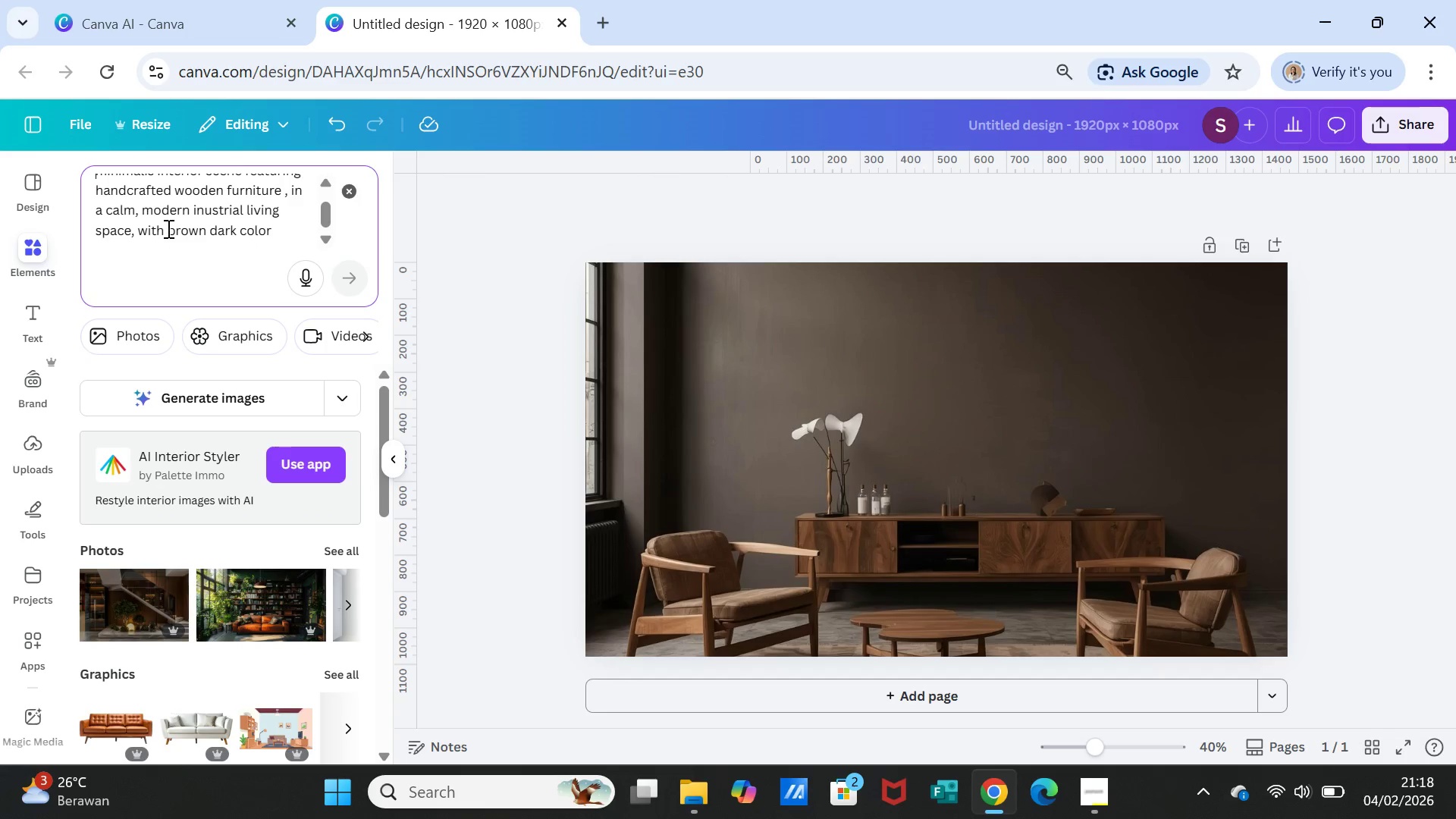 
left_click_drag(start_coordinate=[167, 228], to_coordinate=[237, 230])
 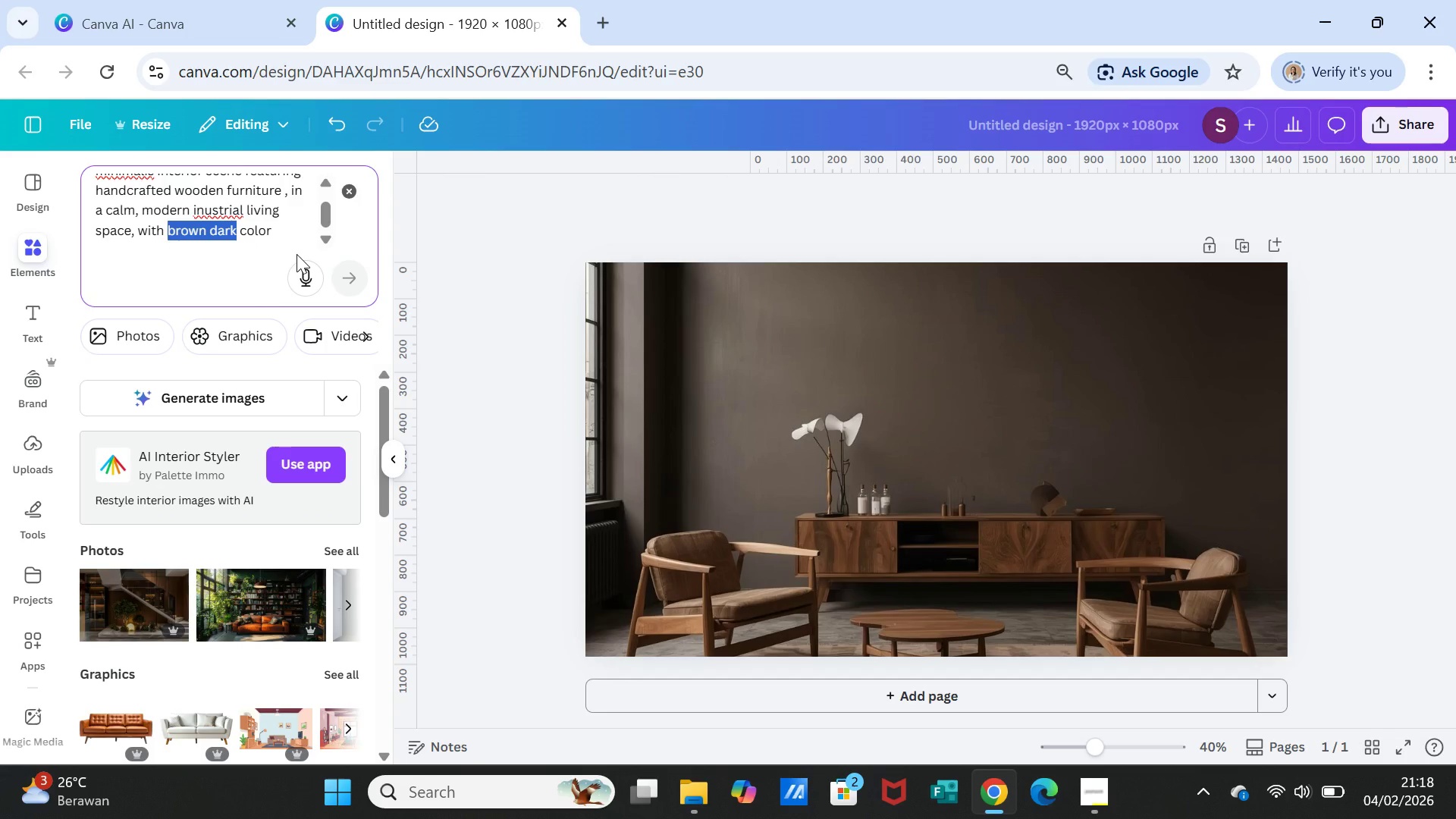 
type(neutral)
 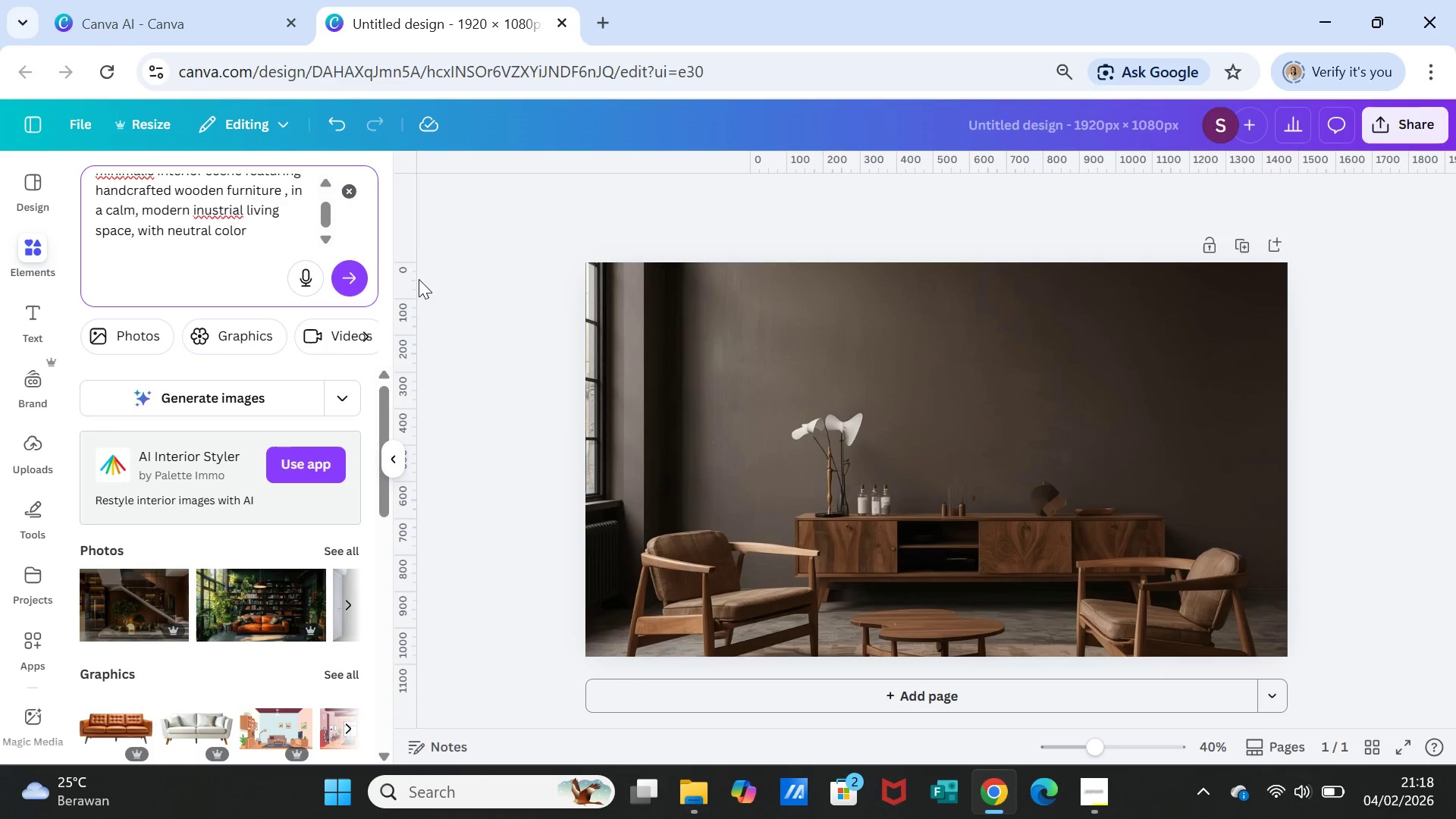 
left_click([348, 275])
 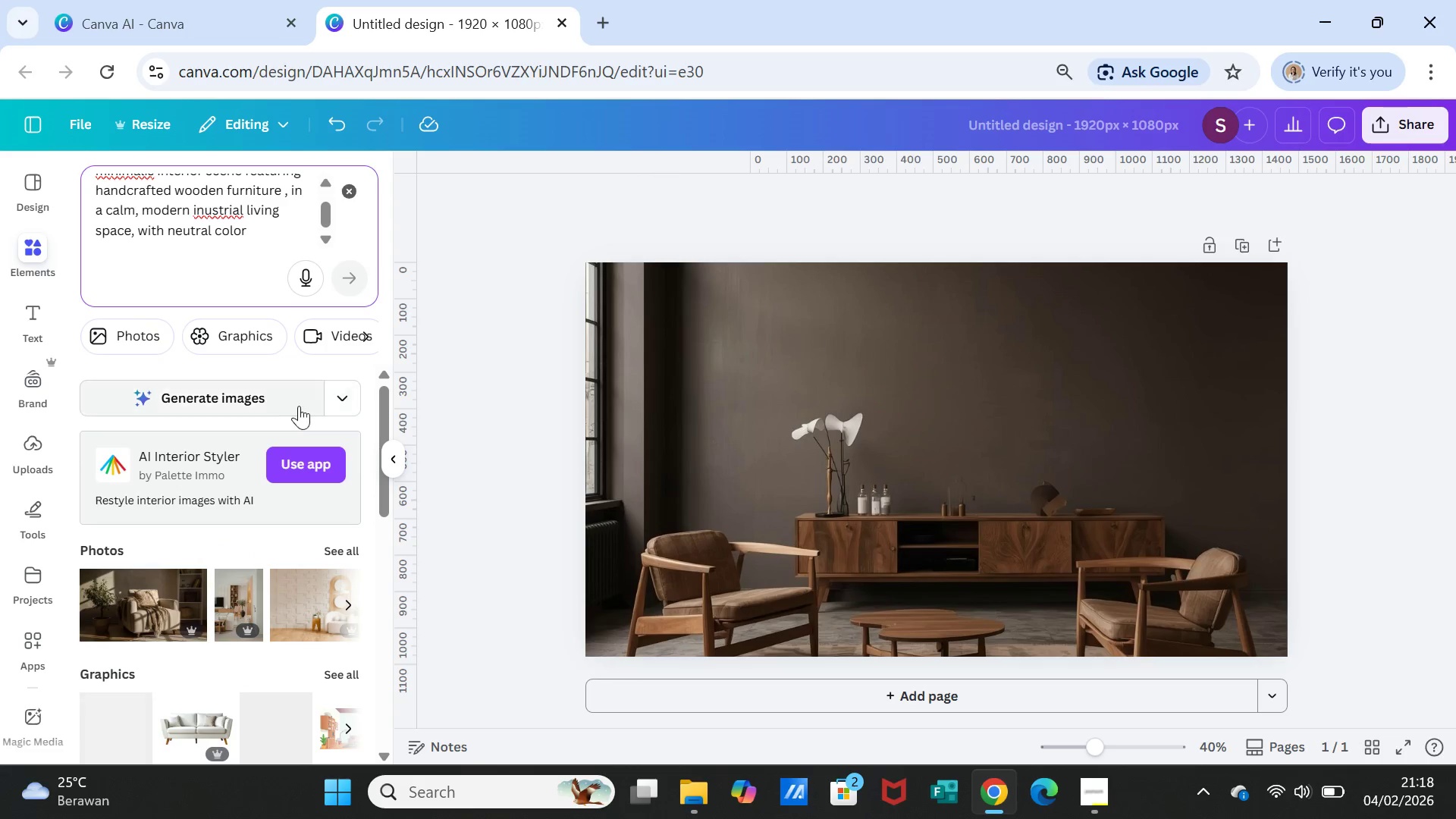 
left_click([254, 394])
 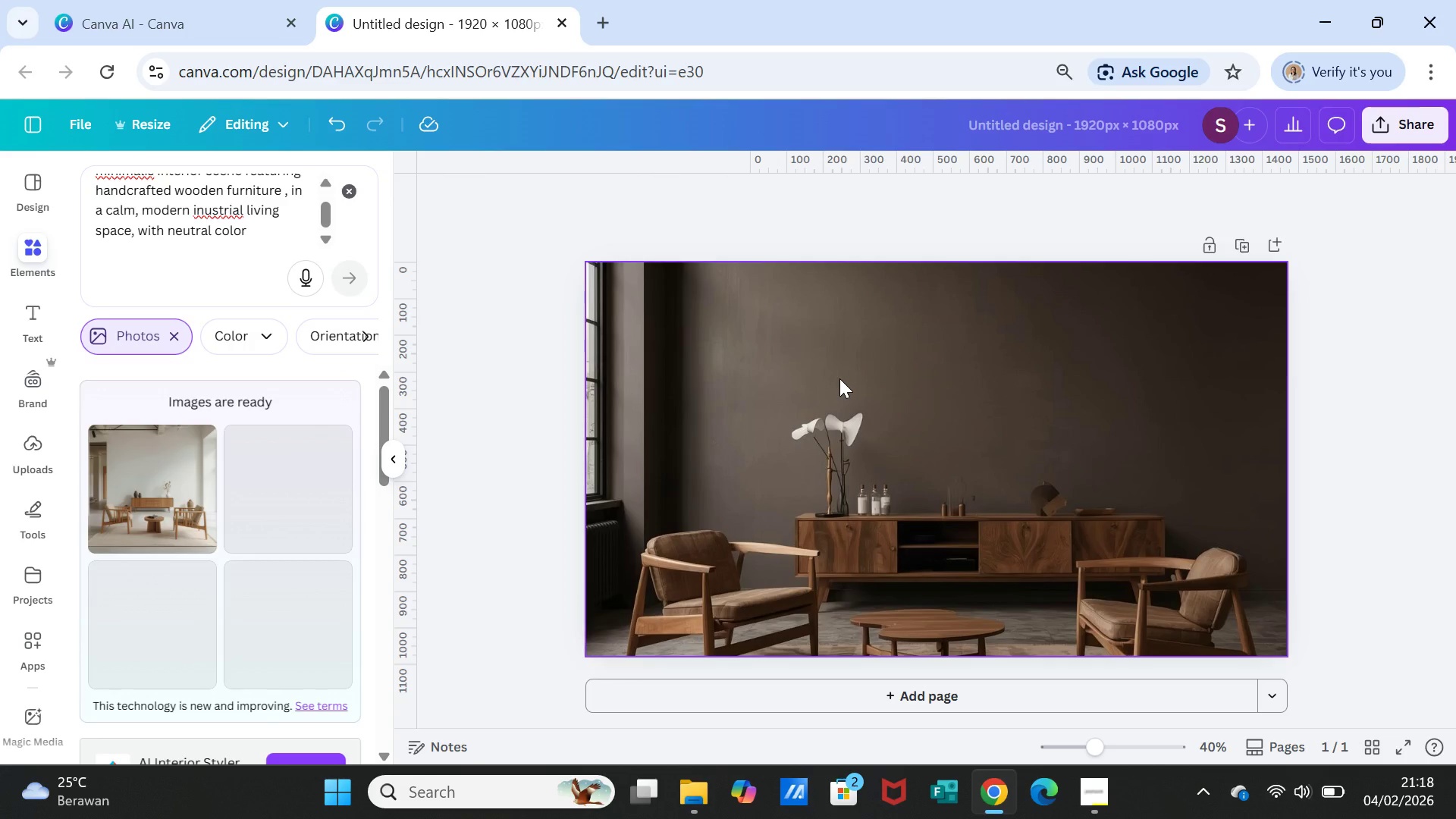 
wait(22.31)
 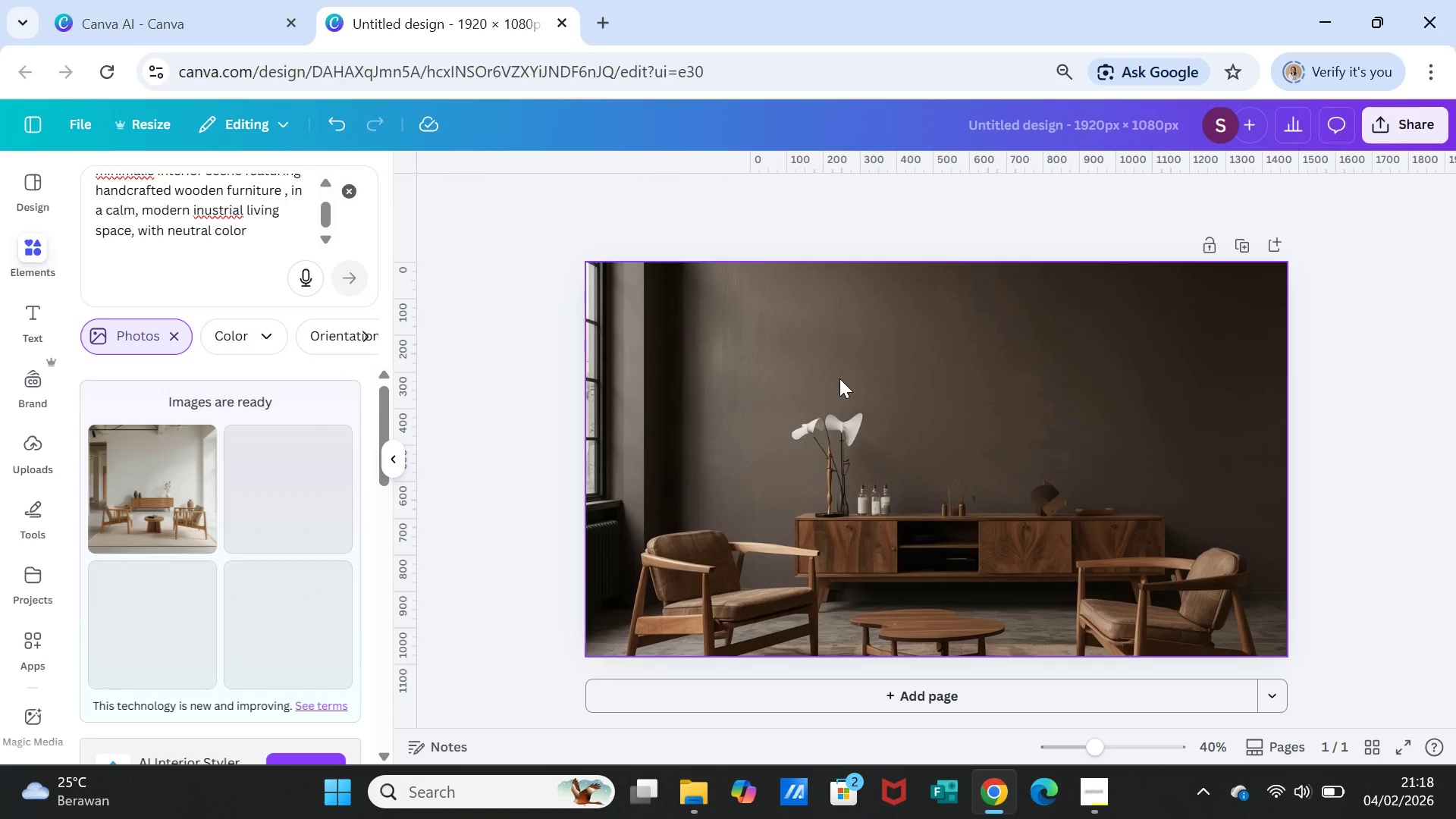 
left_click([248, 230])
 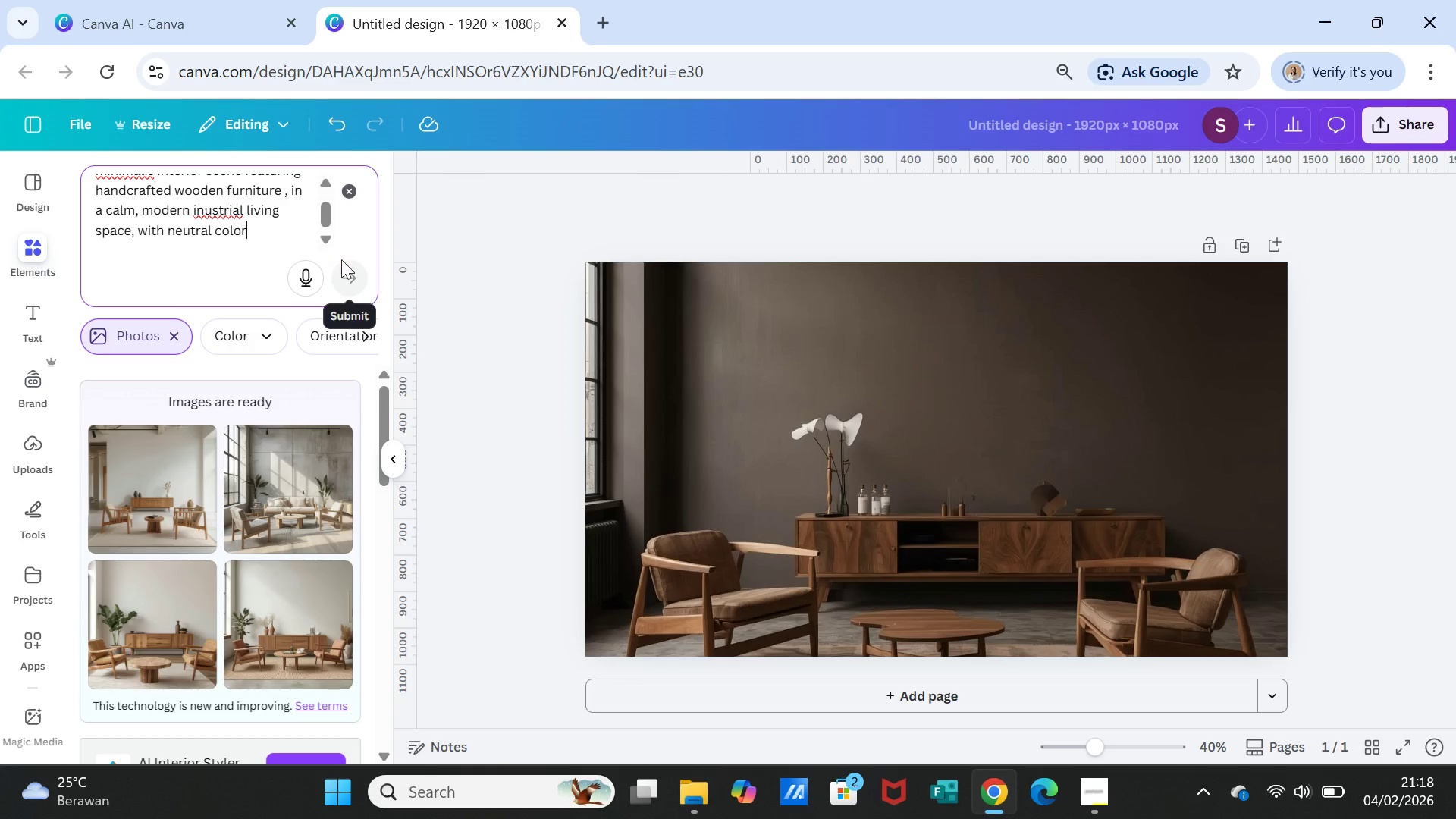 
key(Backspace)
key(Backspace)
key(Backspace)
key(Backspace)
key(Backspace)
type(brown color)
 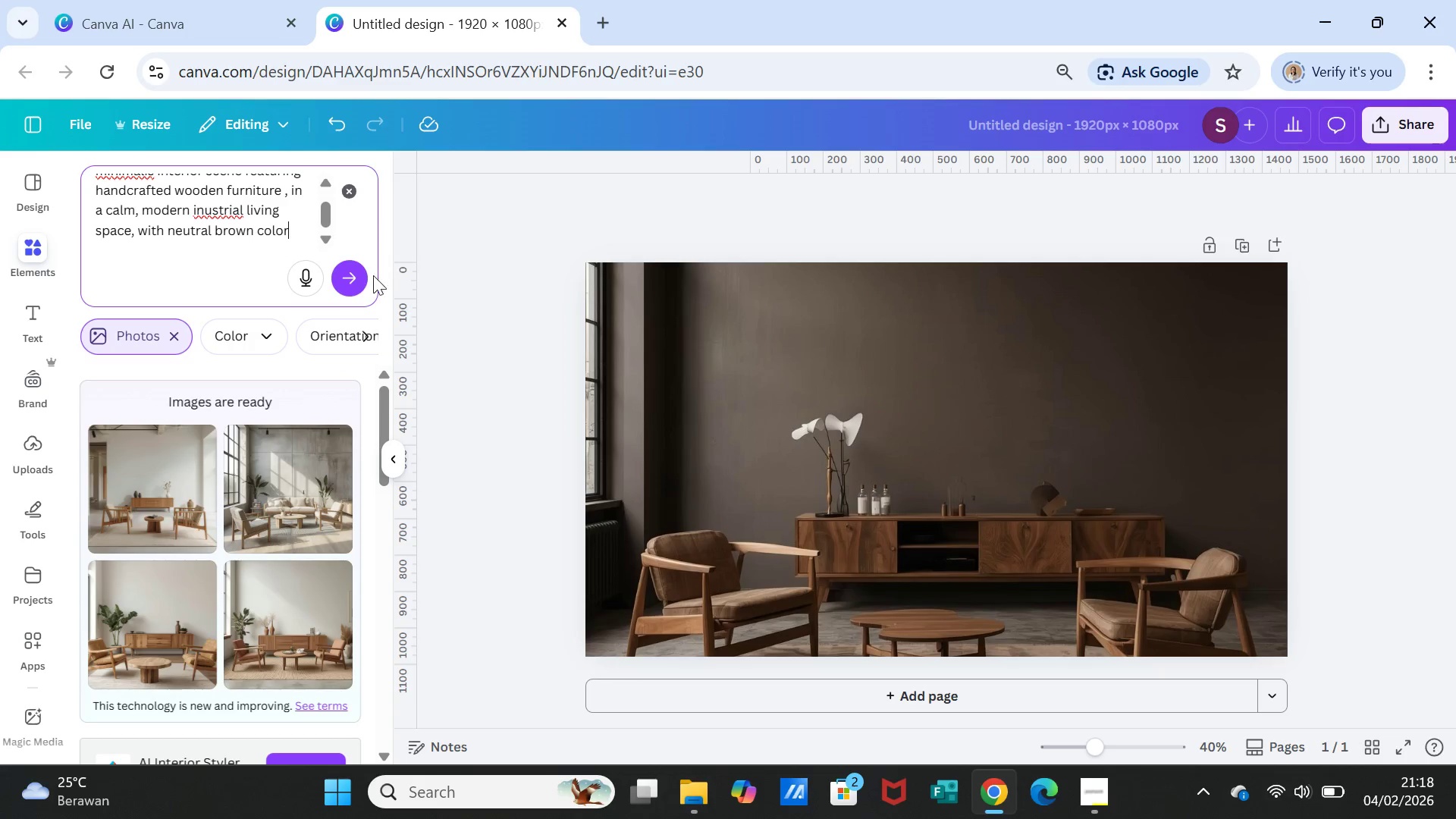 
left_click([348, 272])
 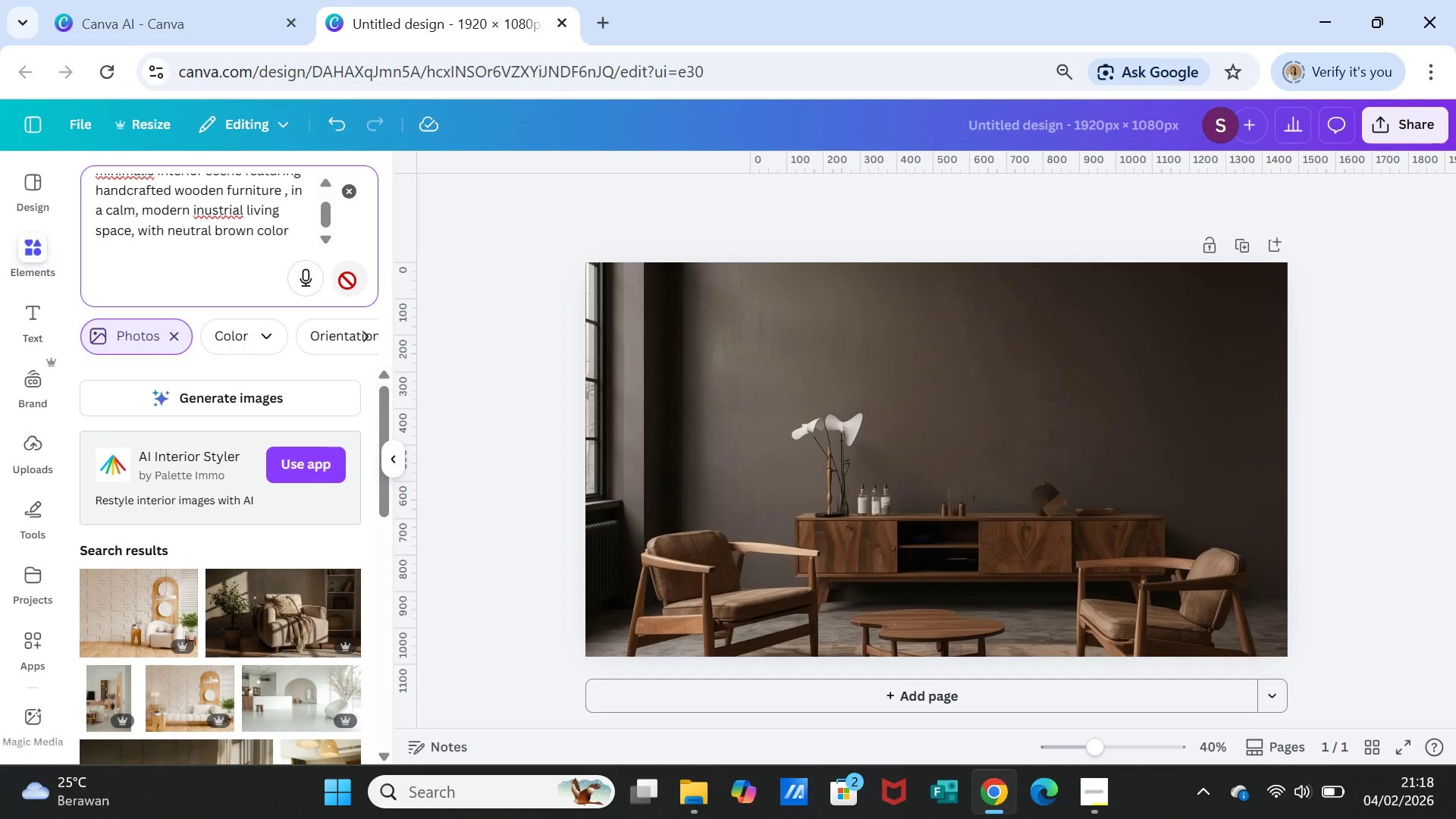 
wait(12.73)
 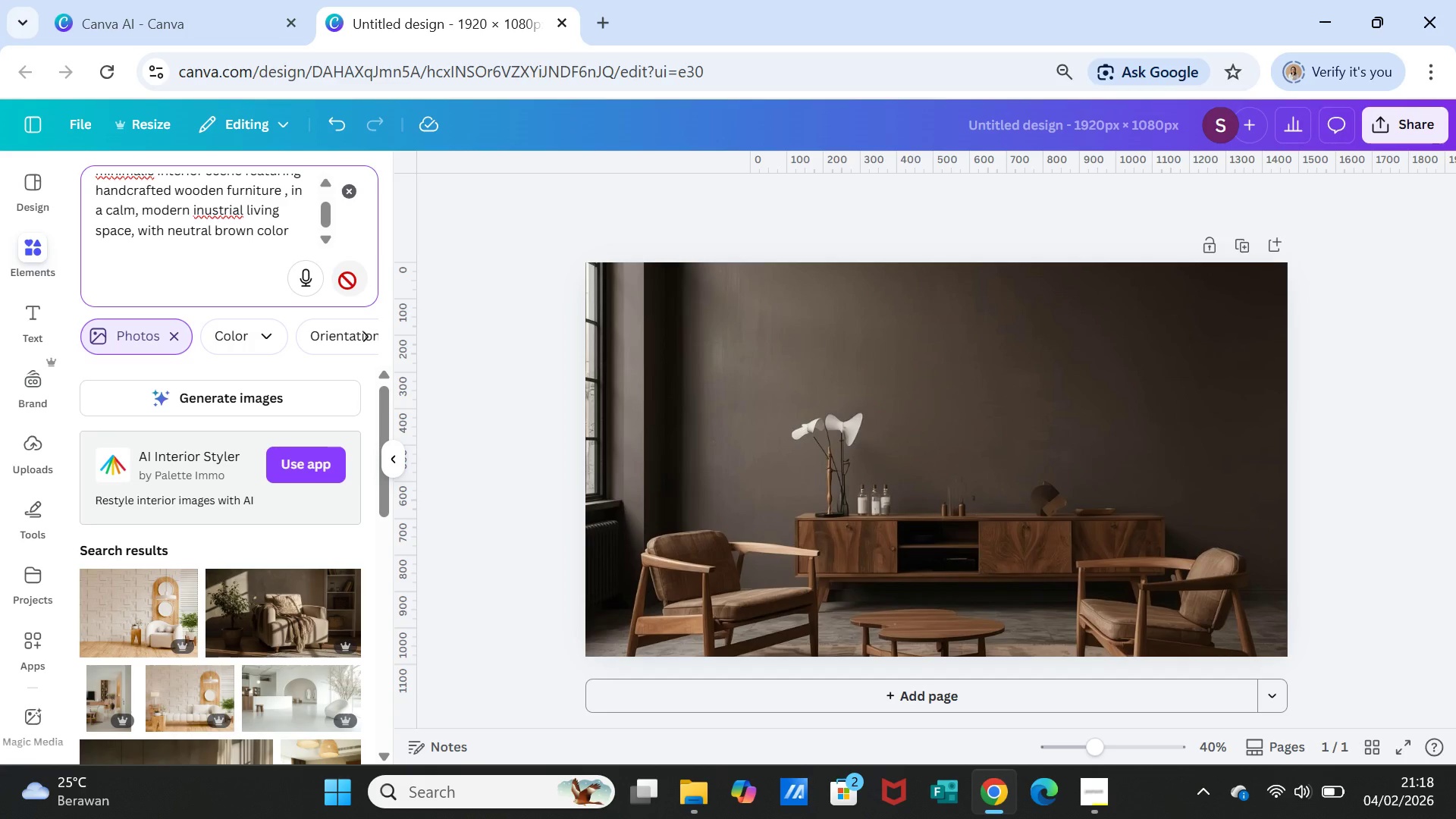 
left_click([312, 400])
 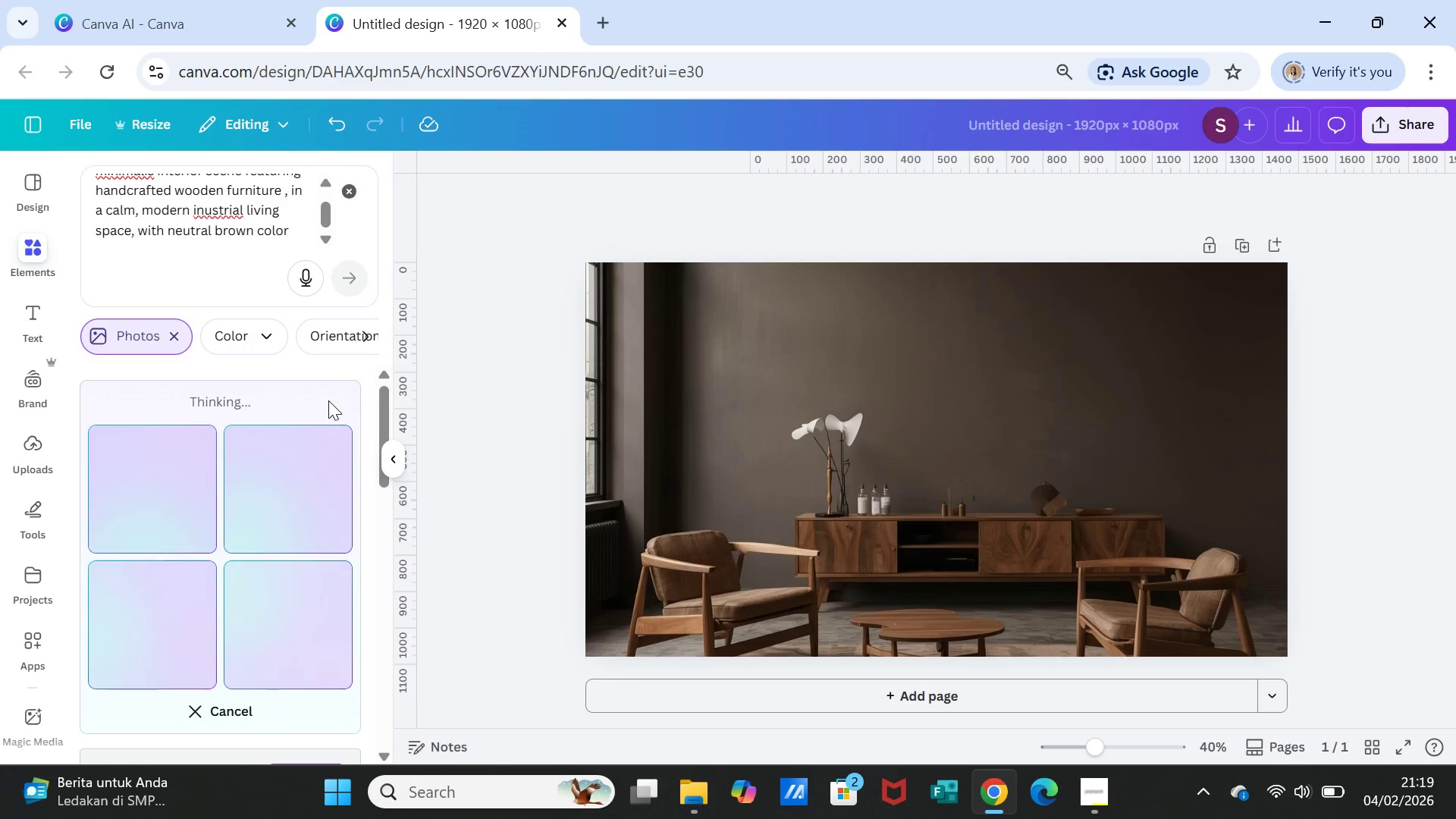 
wait(20.33)
 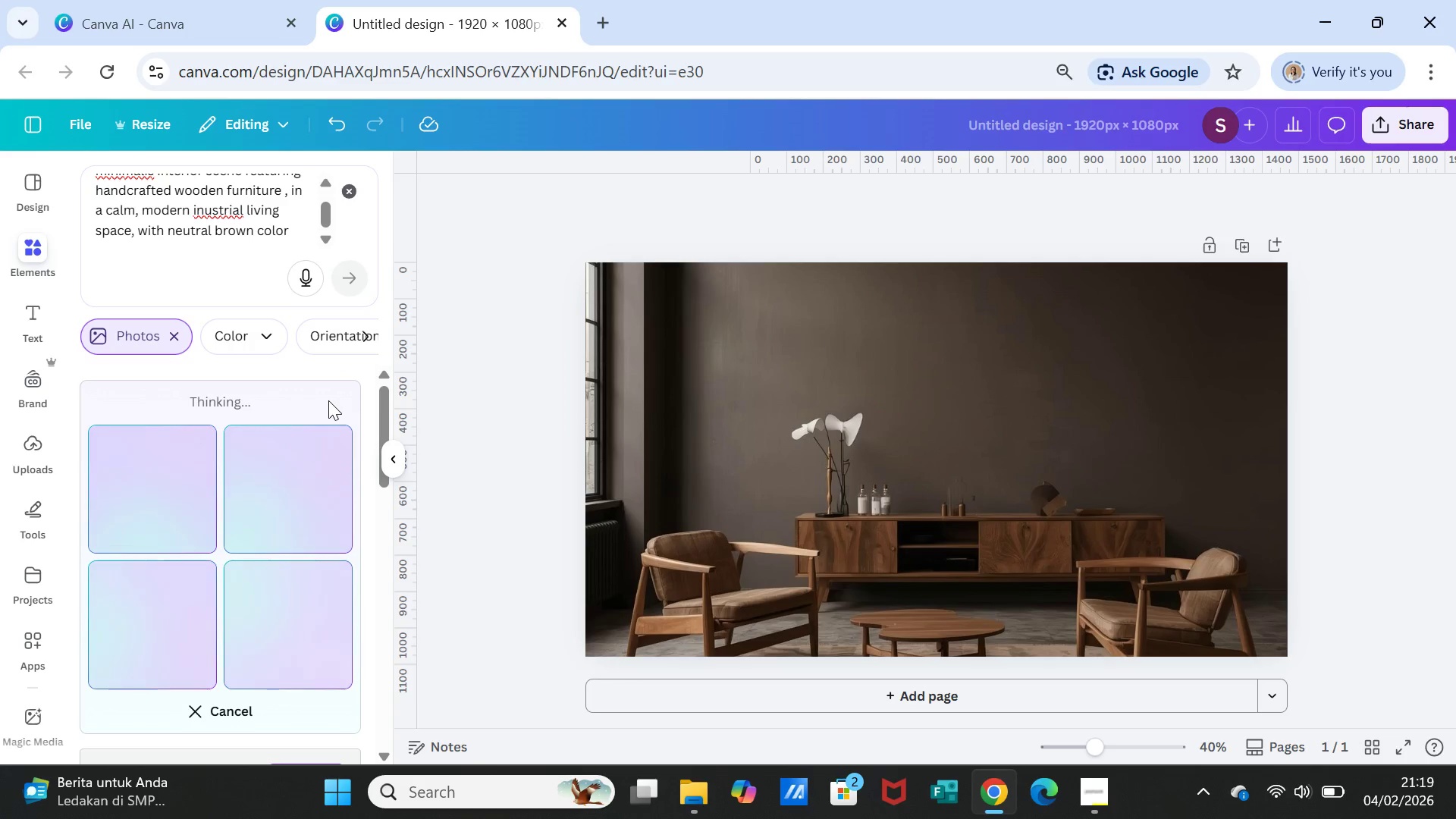 
mouse_move([381, 405])
 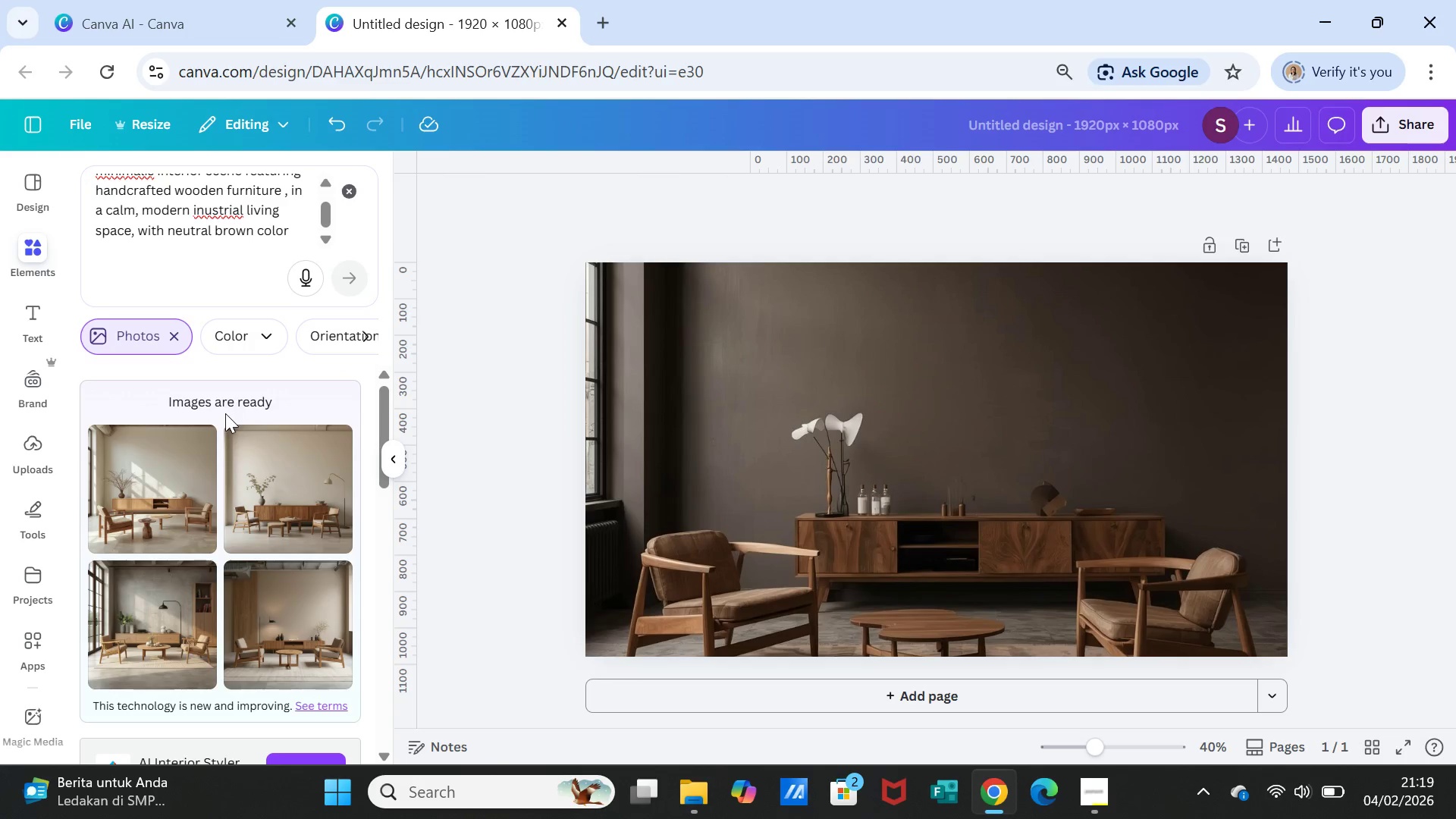 
wait(14.18)
 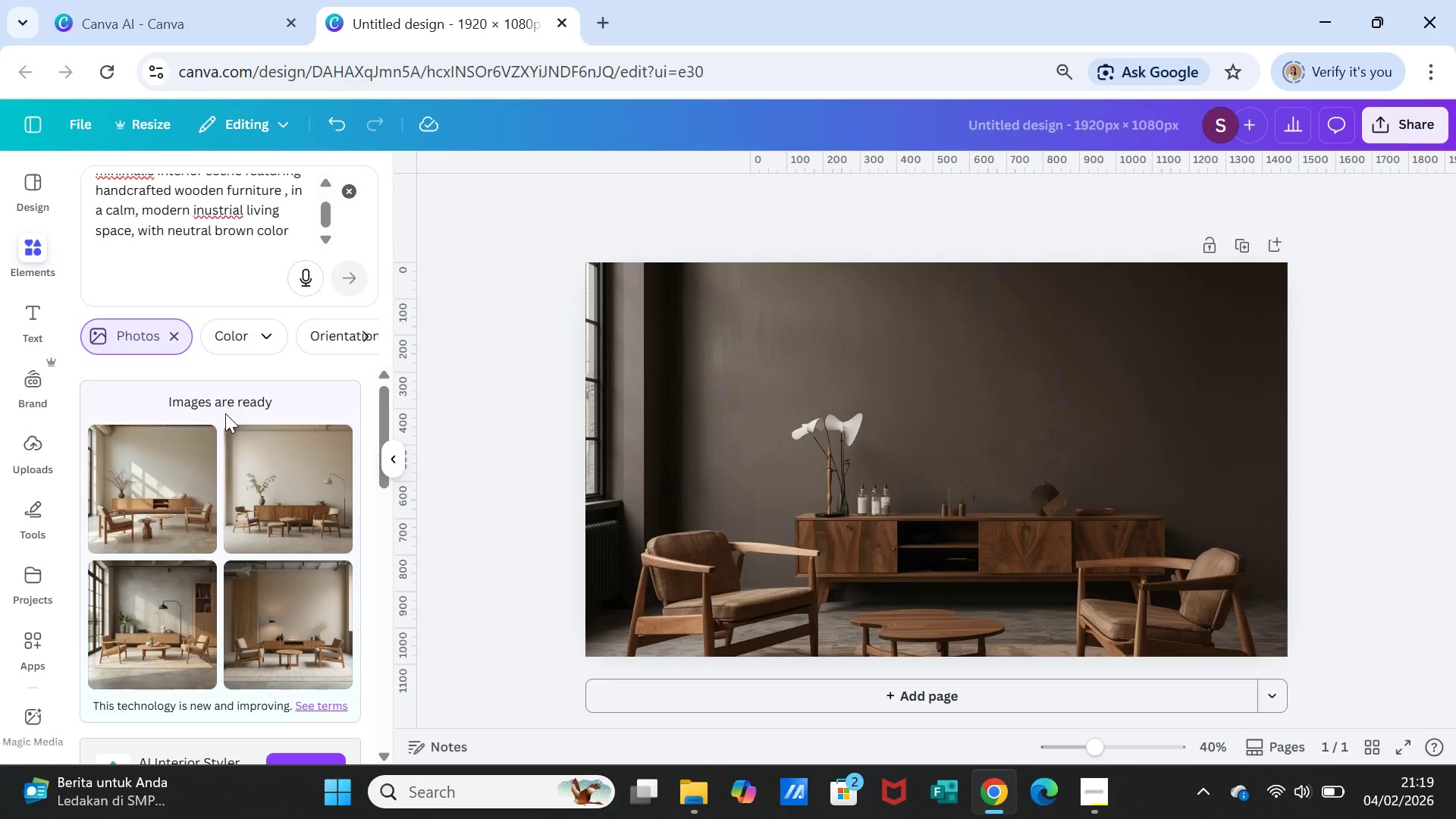 
left_click_drag(start_coordinate=[209, 231], to_coordinate=[170, 231])
 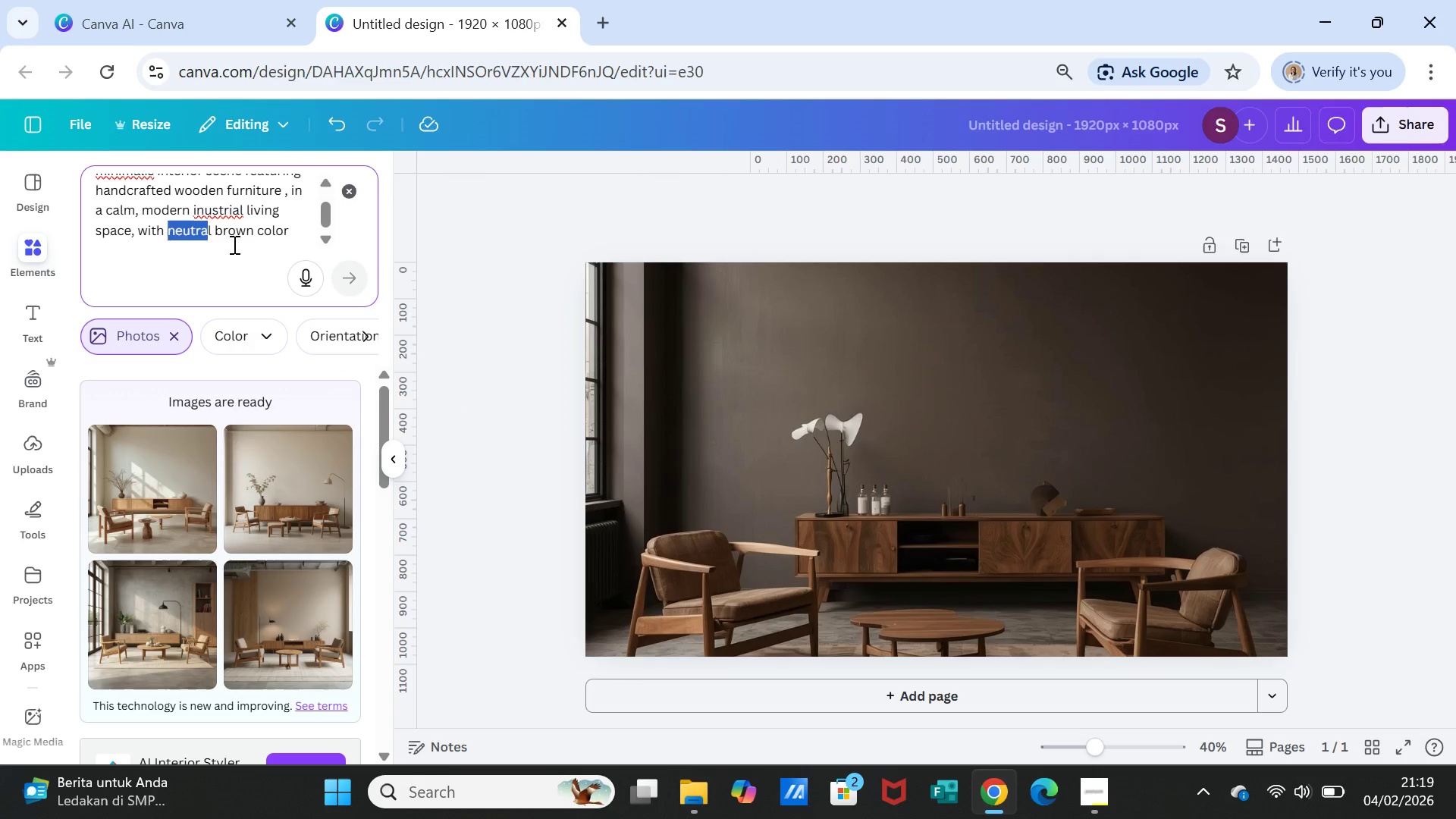 
type(soft dark )
 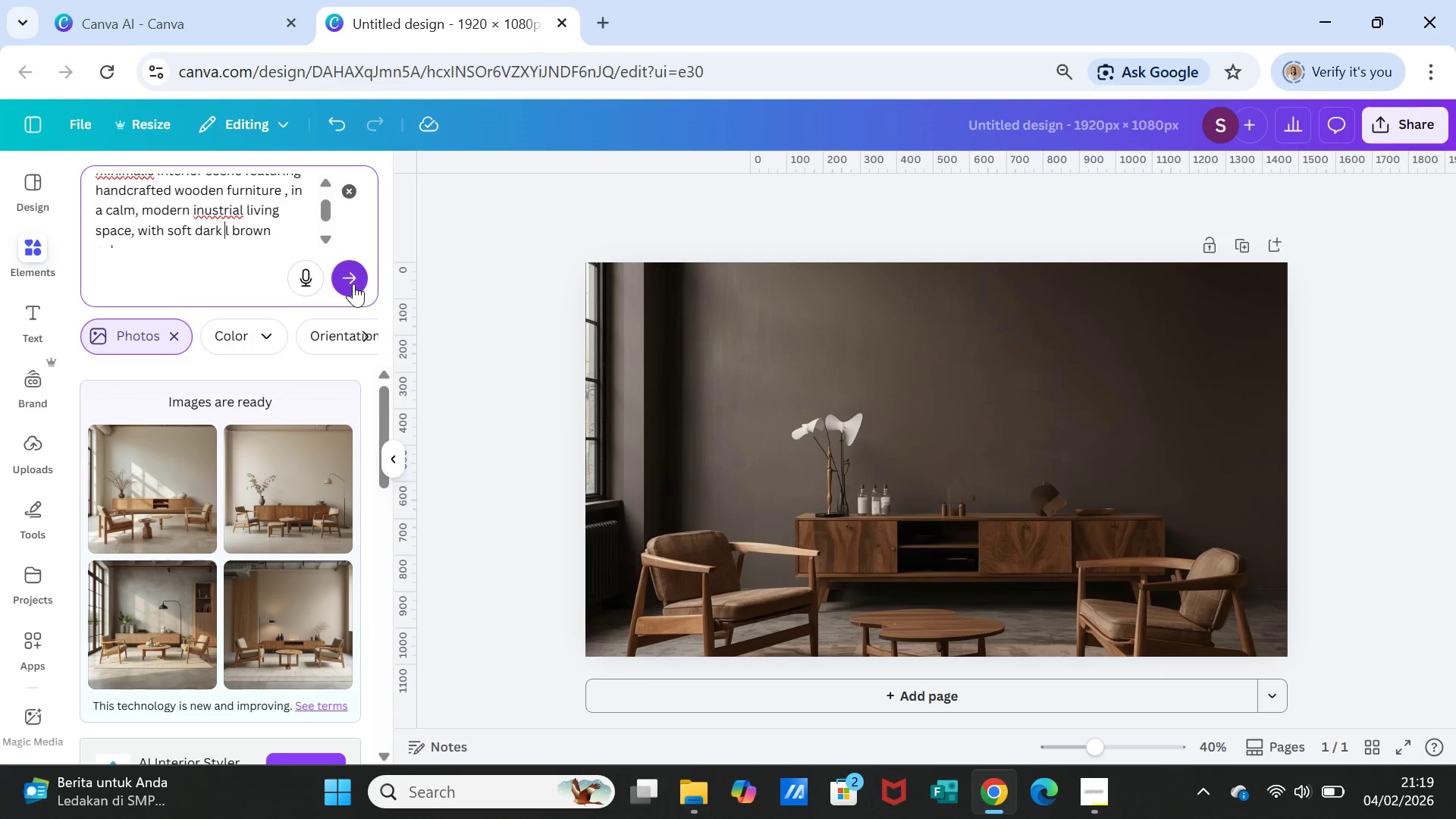 
left_click_drag(start_coordinate=[354, 275], to_coordinate=[359, 275])
 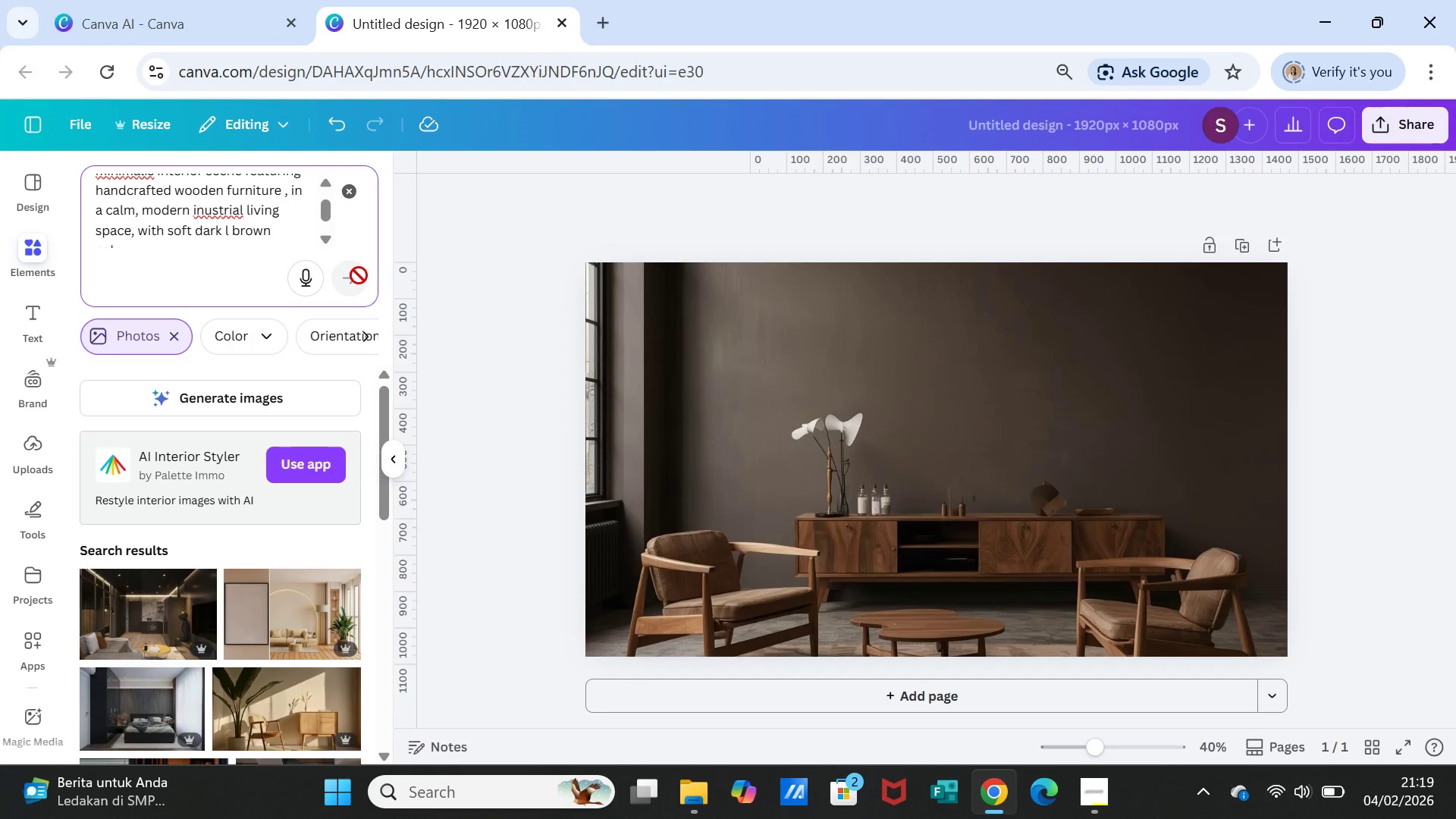 
left_click([291, 400])
 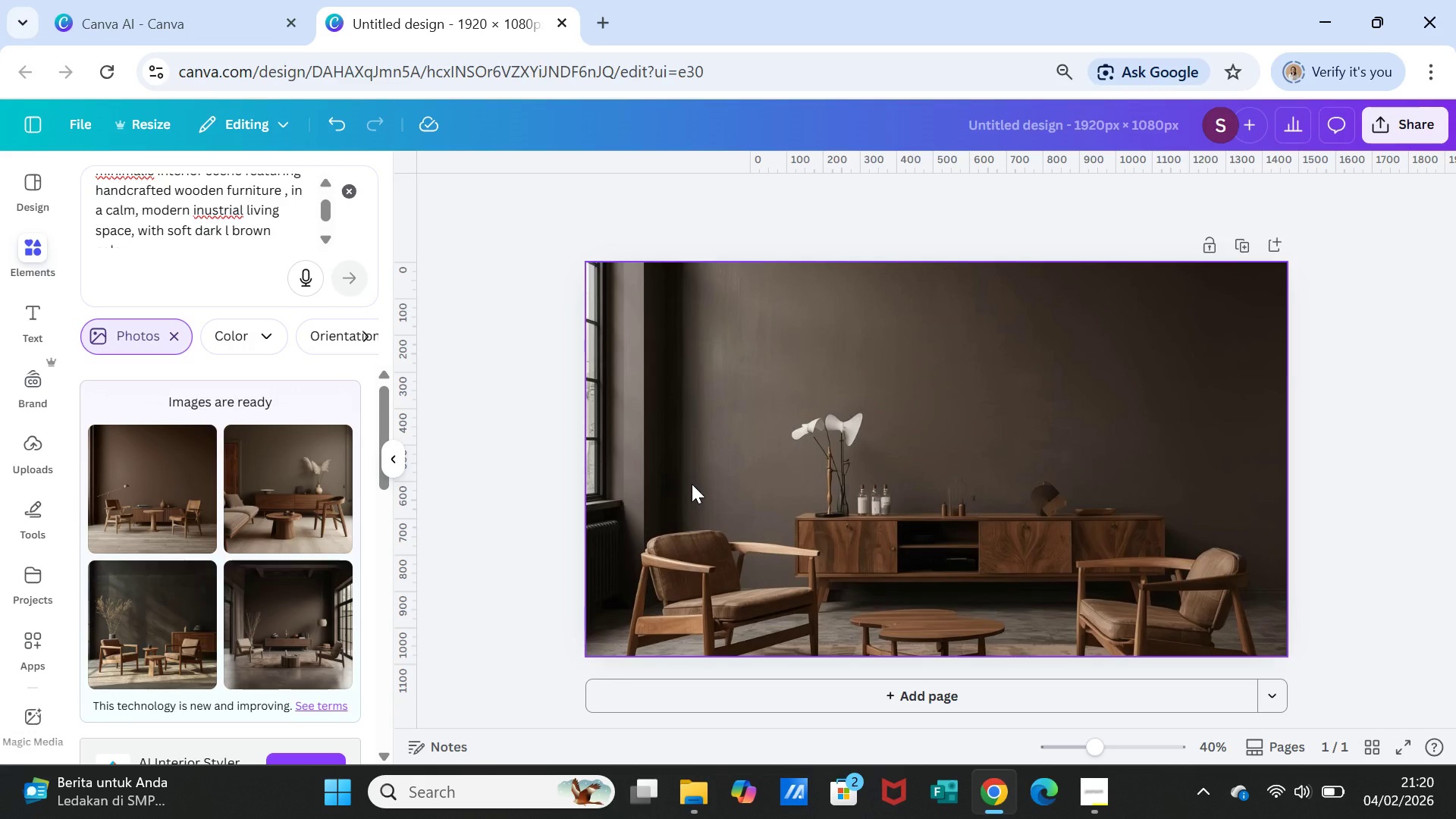 
wait(23.69)
 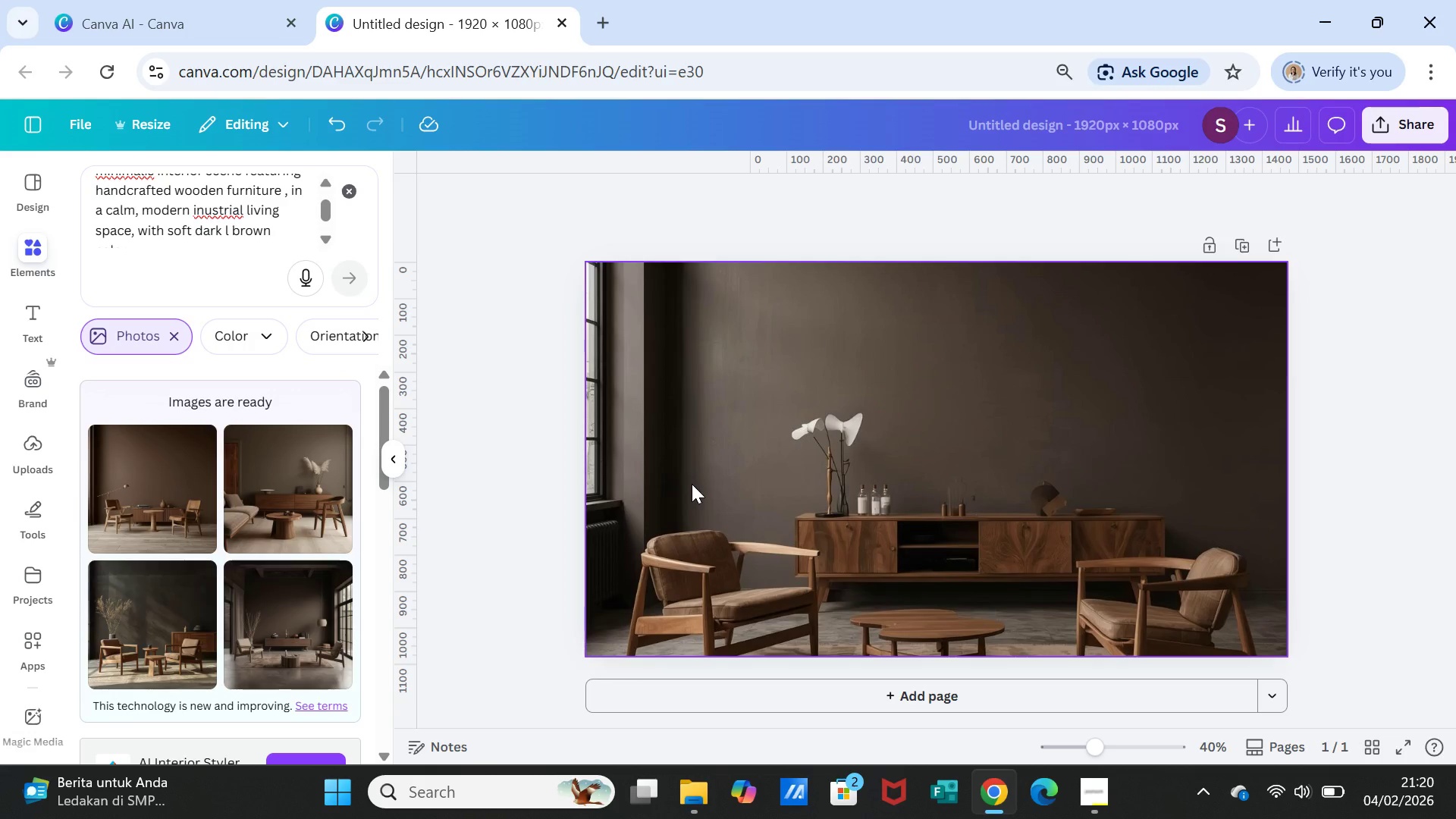 
left_click([883, 442])
 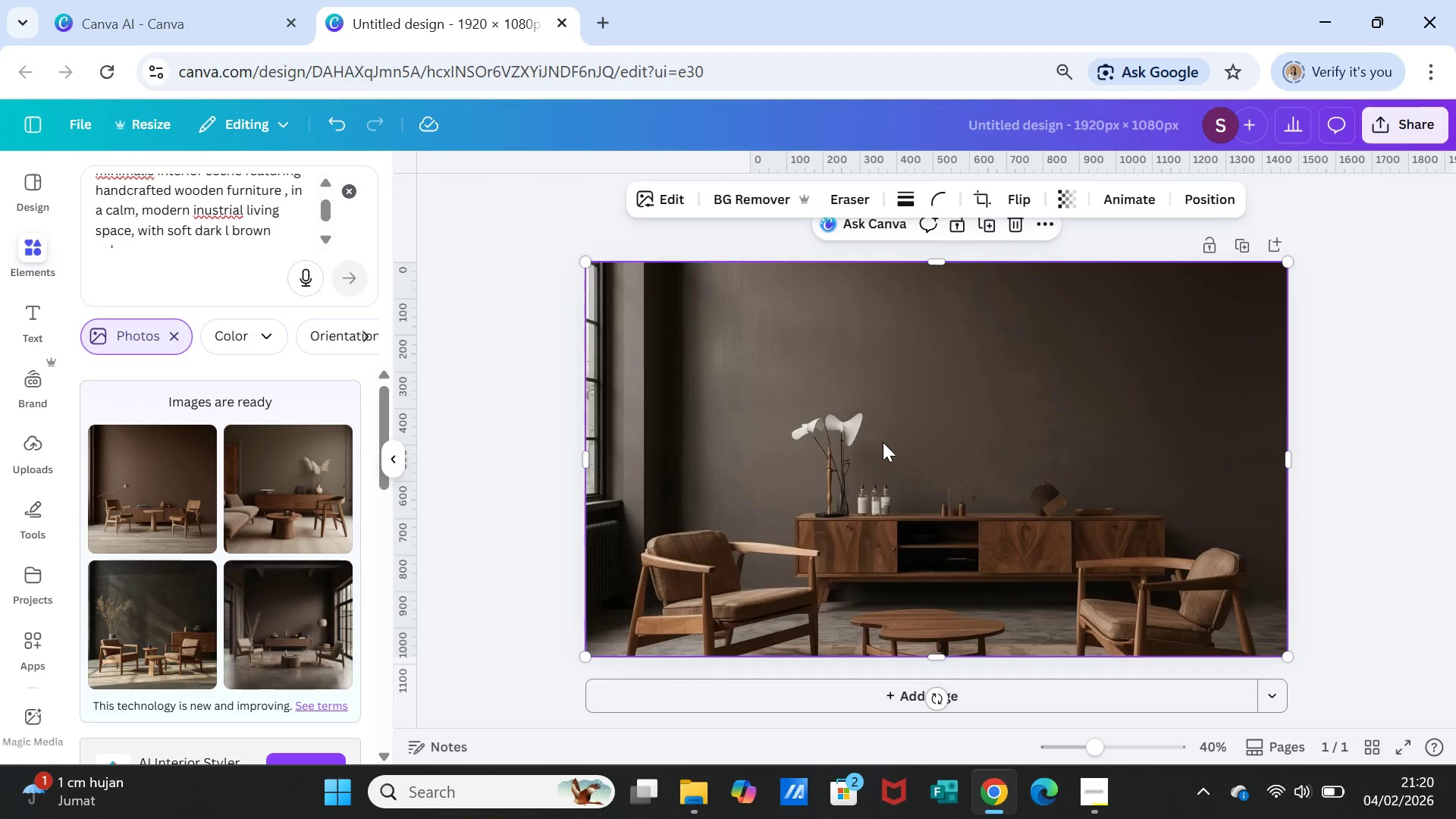 
key(Delete)
 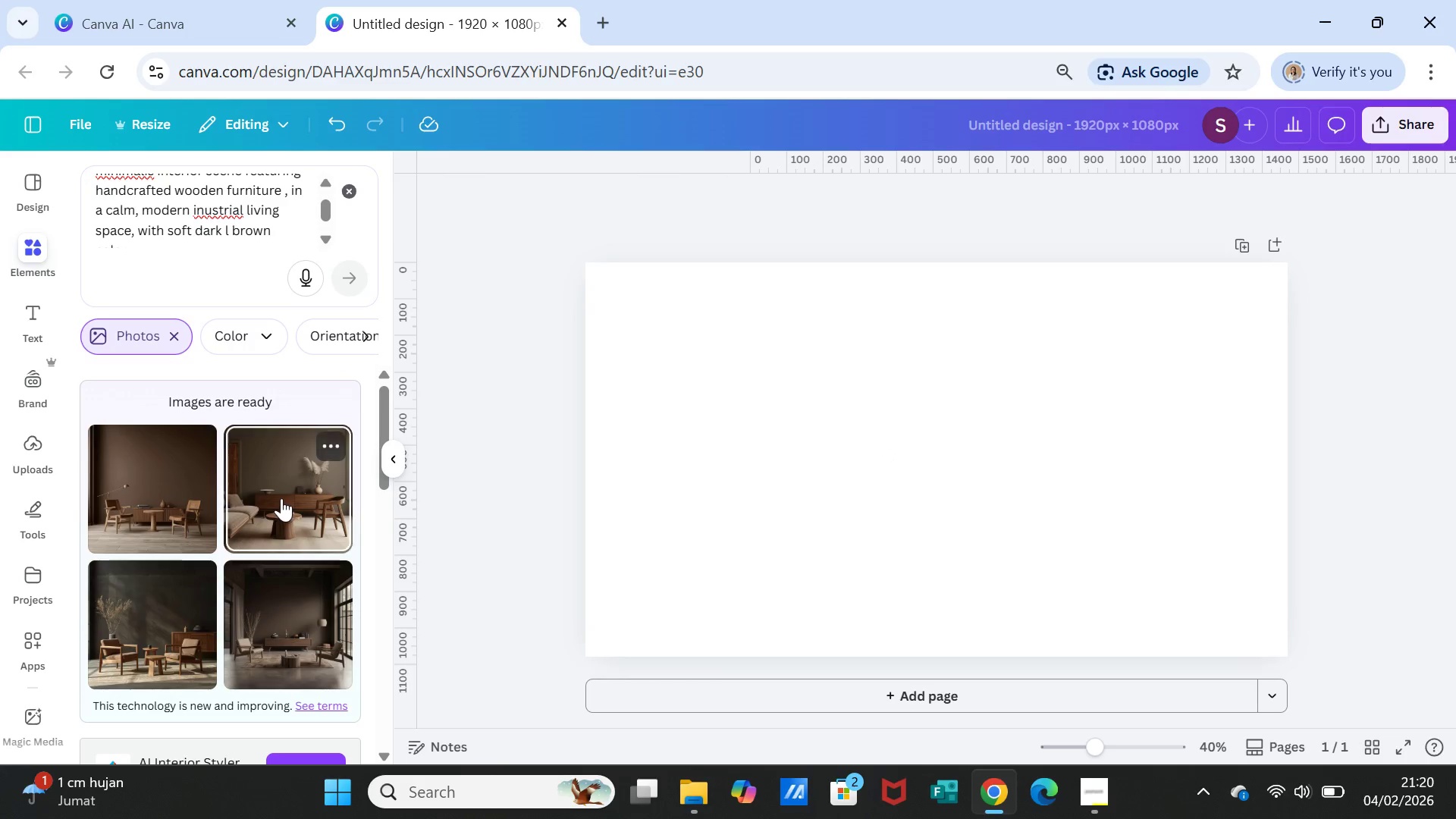 
left_click([281, 498])
 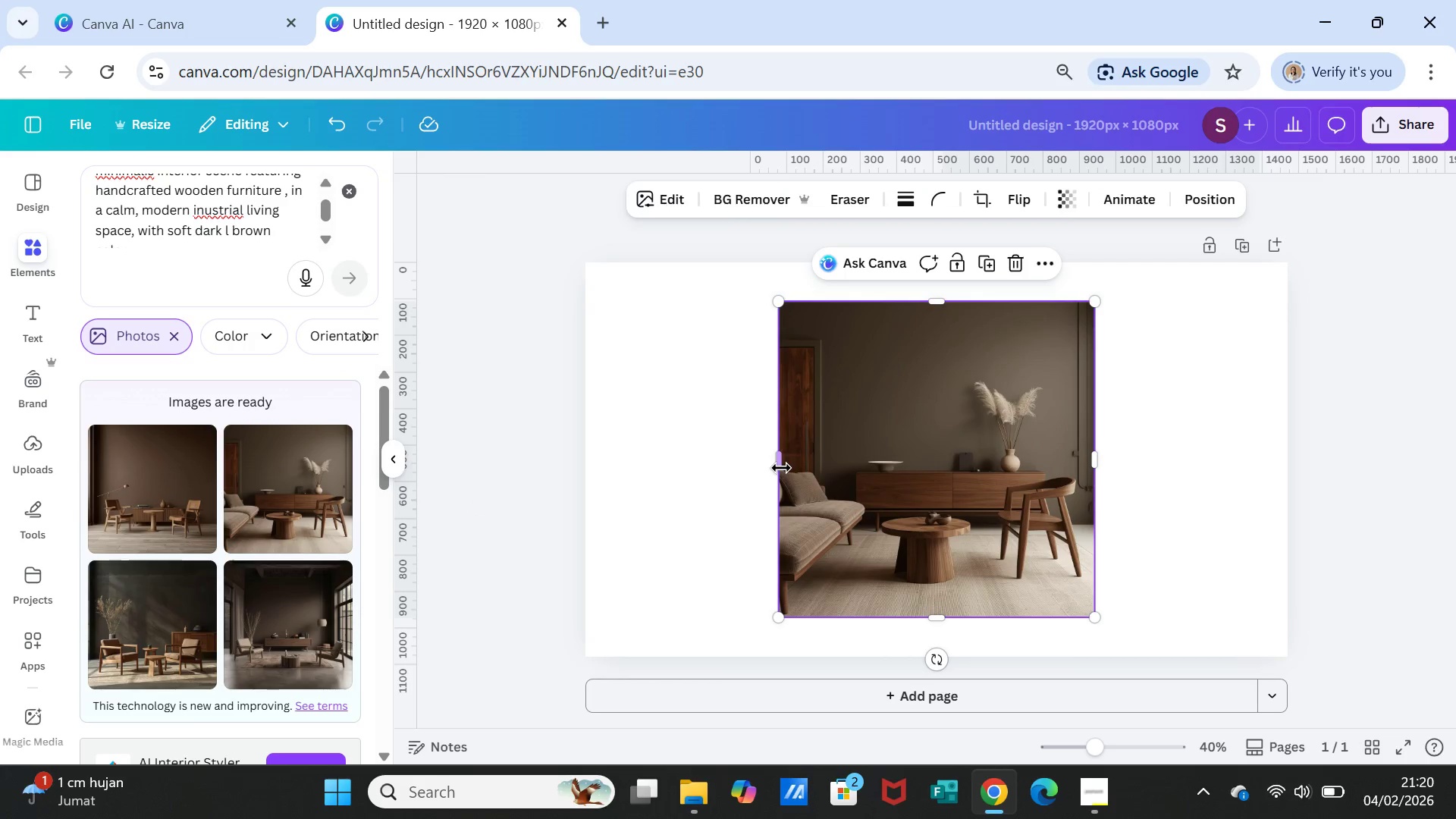 
left_click_drag(start_coordinate=[780, 463], to_coordinate=[587, 469])
 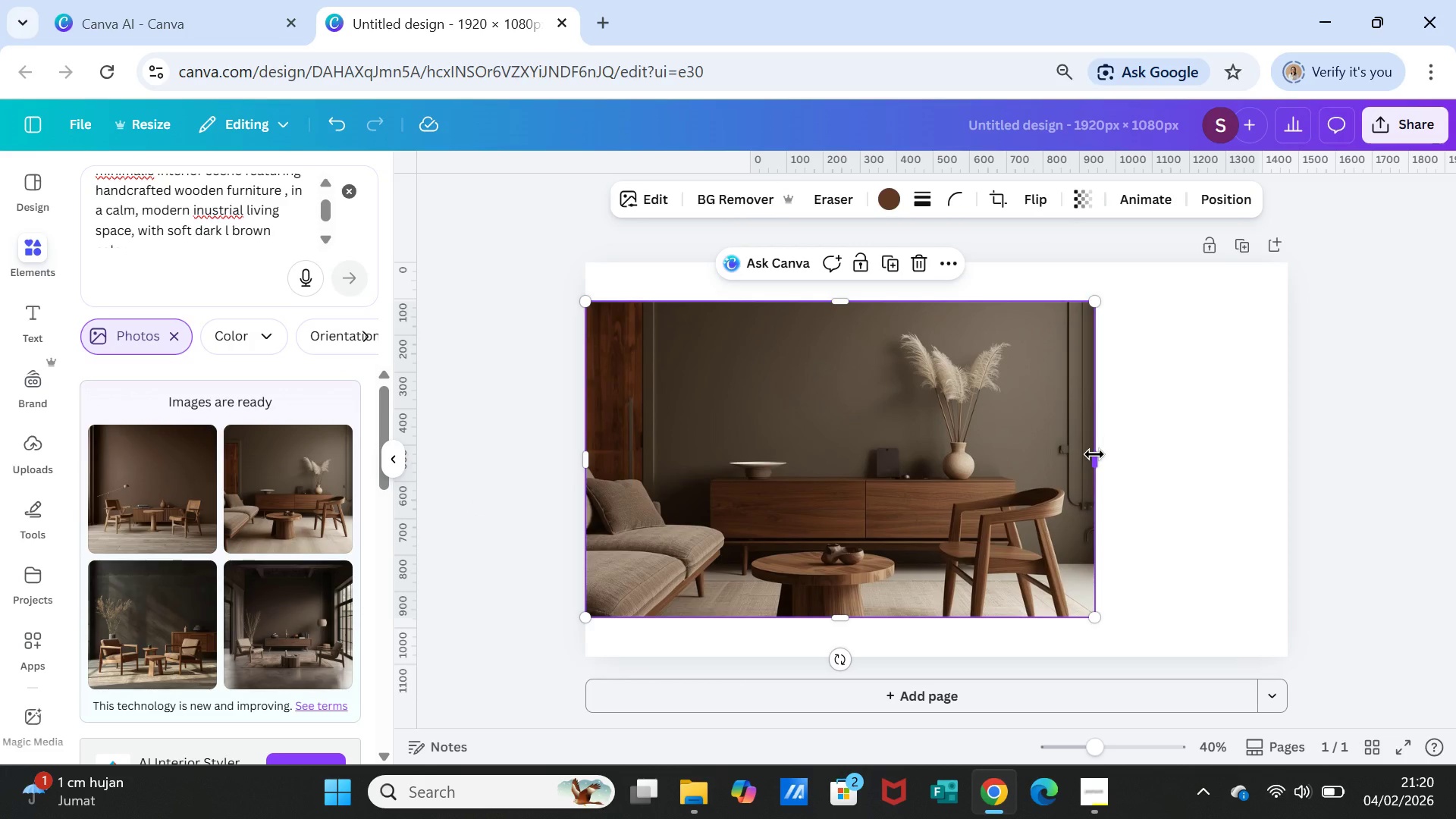 
left_click_drag(start_coordinate=[1094, 454], to_coordinate=[1285, 441])
 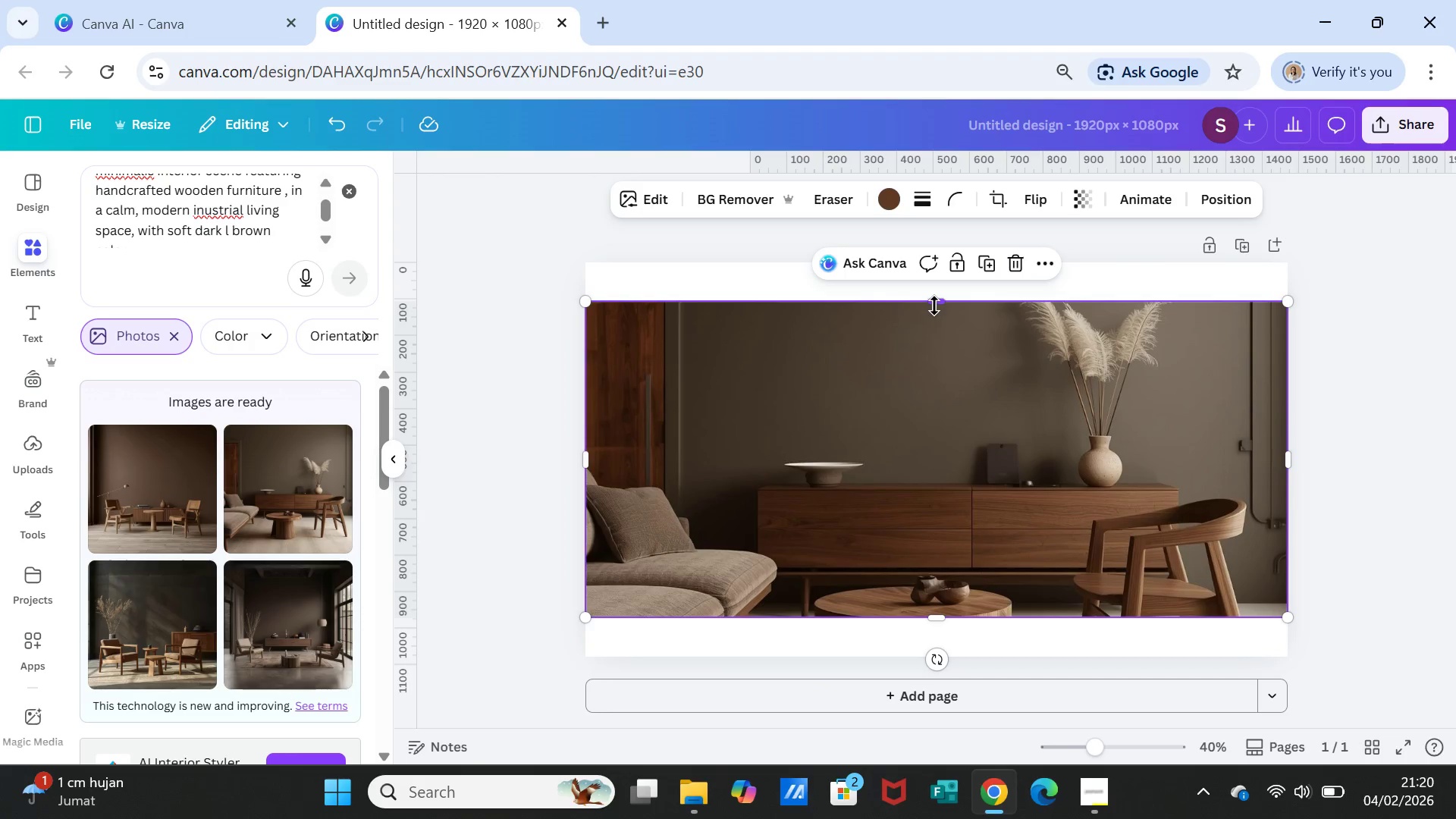 
left_click_drag(start_coordinate=[934, 306], to_coordinate=[938, 265])
 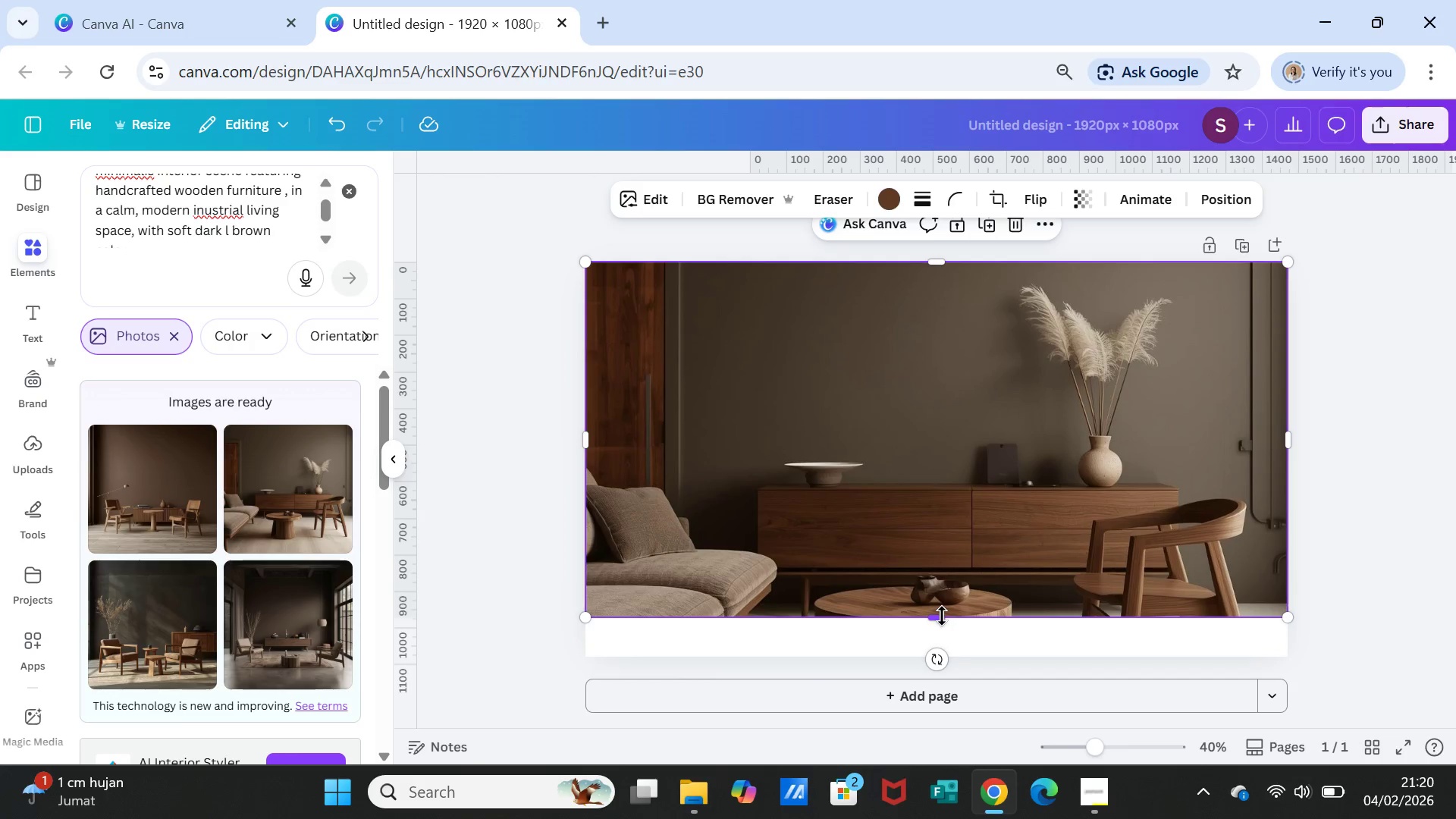 
left_click_drag(start_coordinate=[938, 616], to_coordinate=[933, 651])
 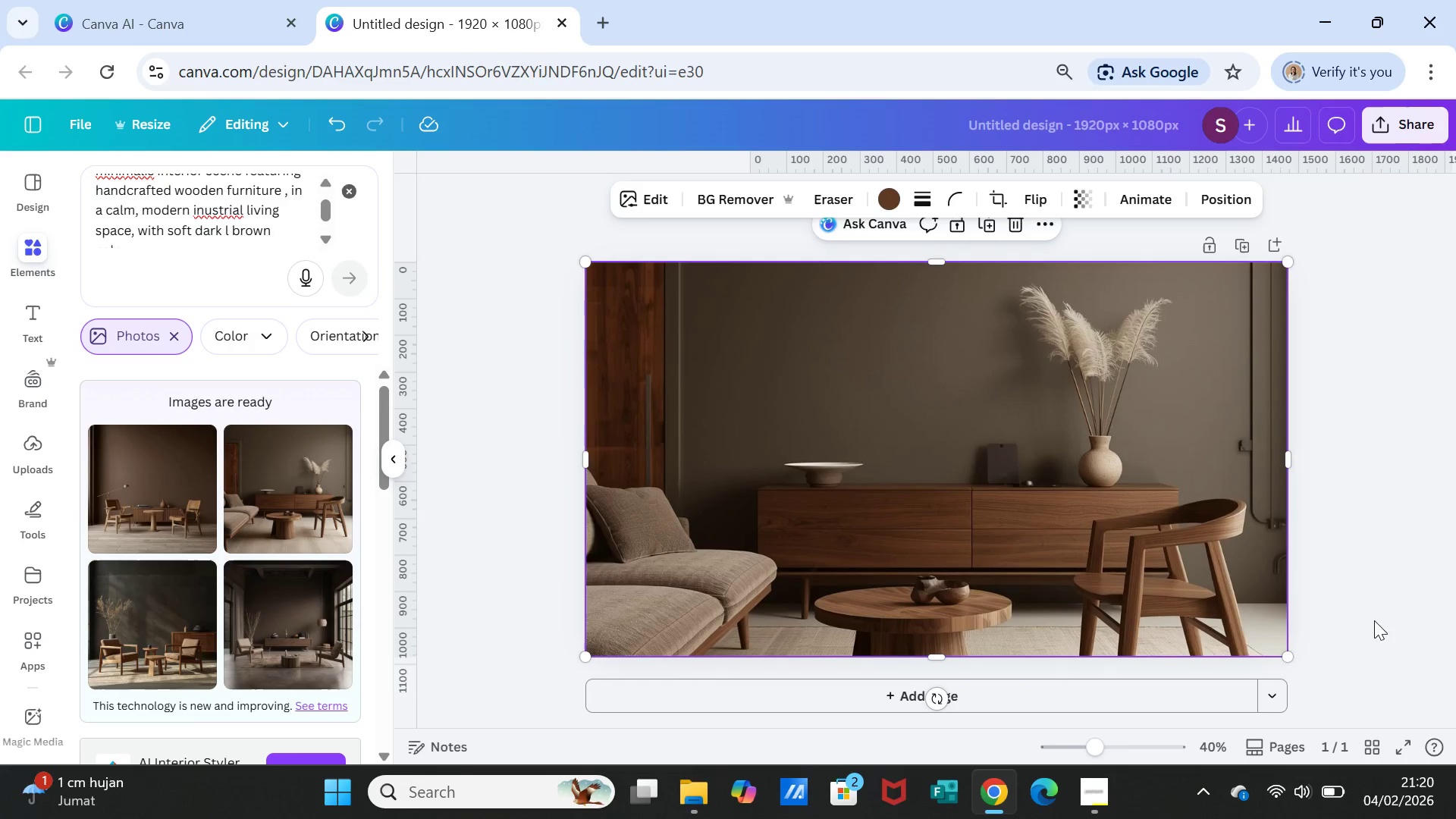 
left_click([1373, 617])
 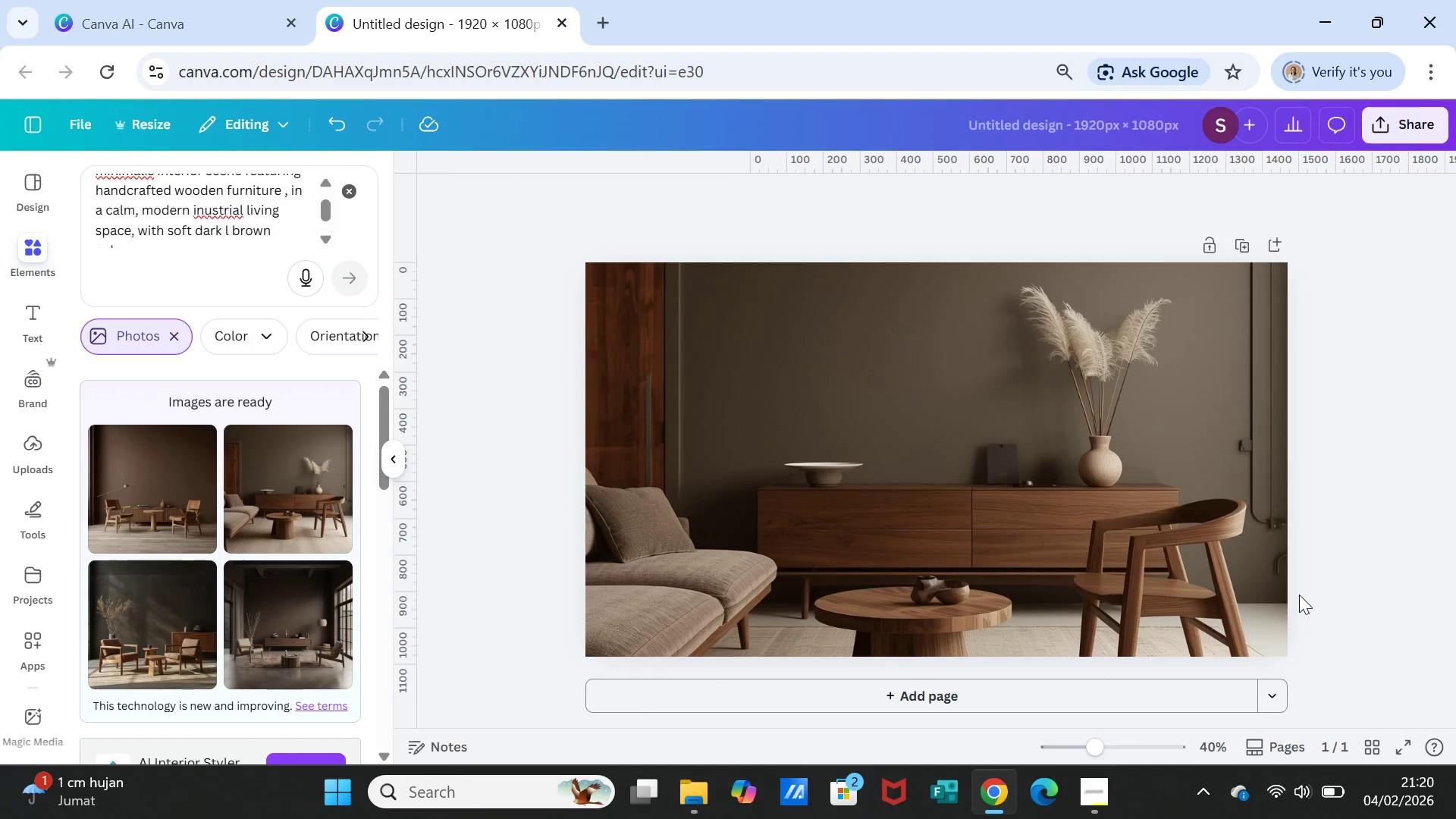 
left_click([1089, 584])
 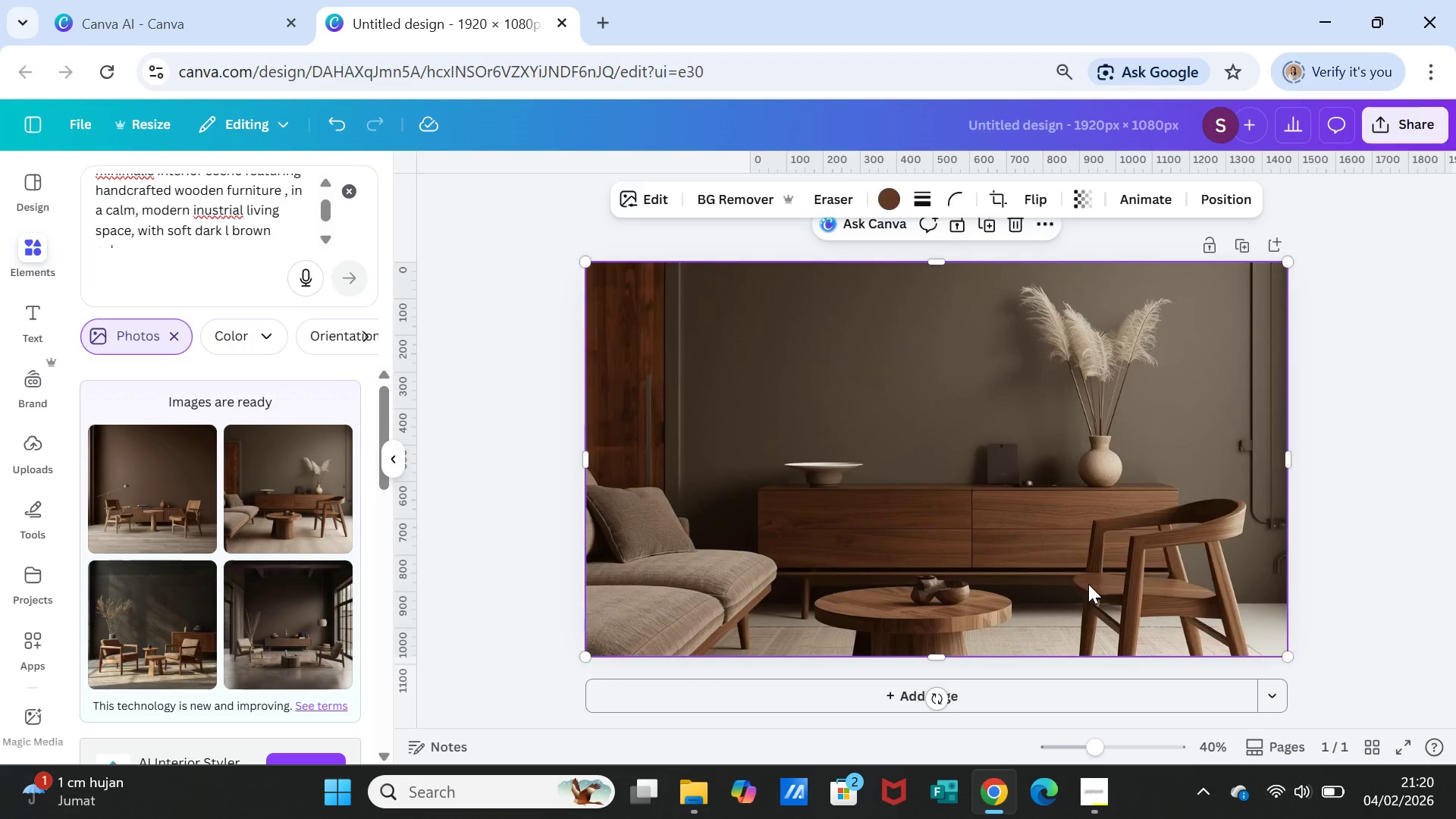 
key(Delete)
 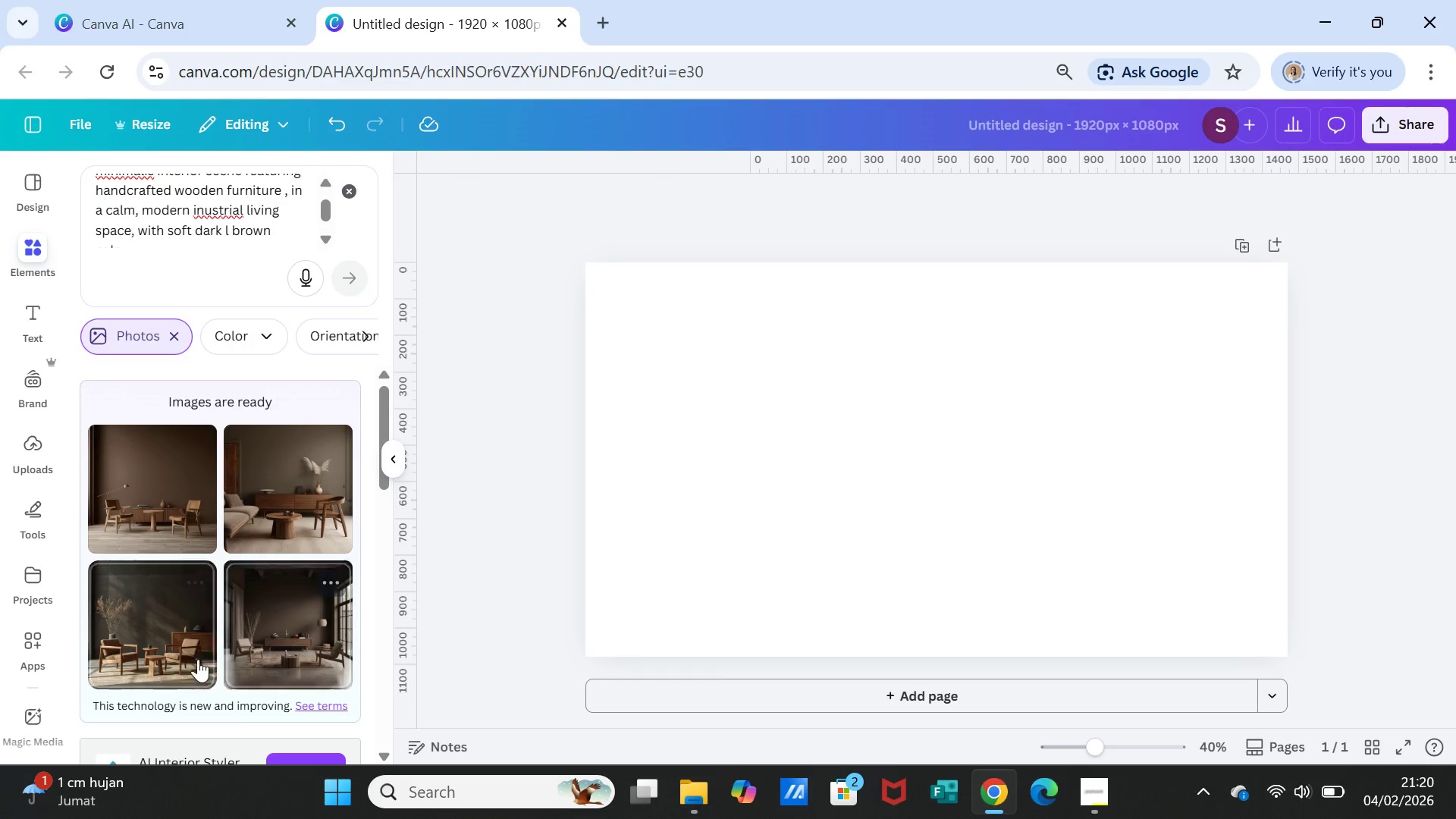 
left_click([188, 645])
 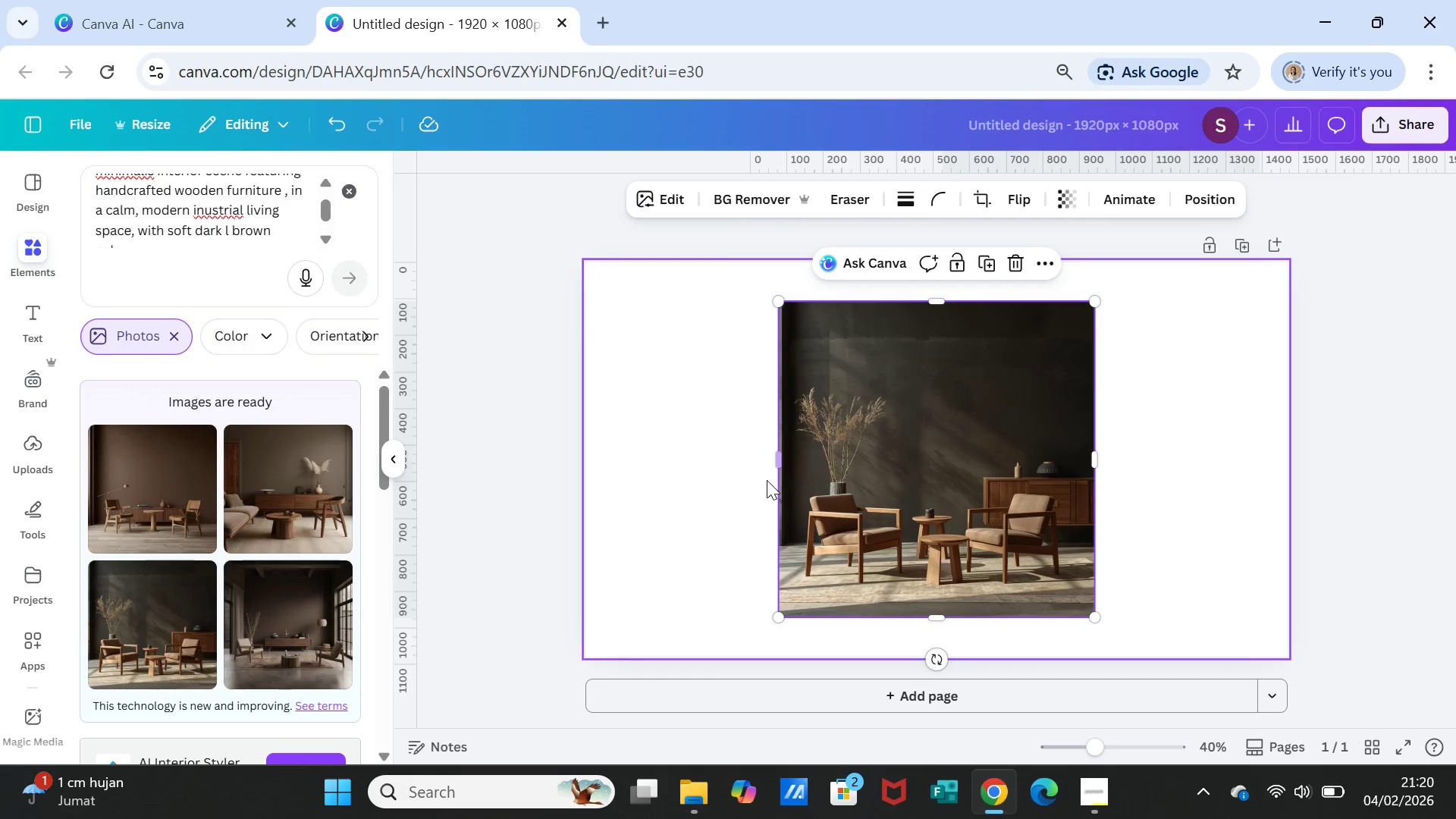 
left_click_drag(start_coordinate=[779, 459], to_coordinate=[584, 463])
 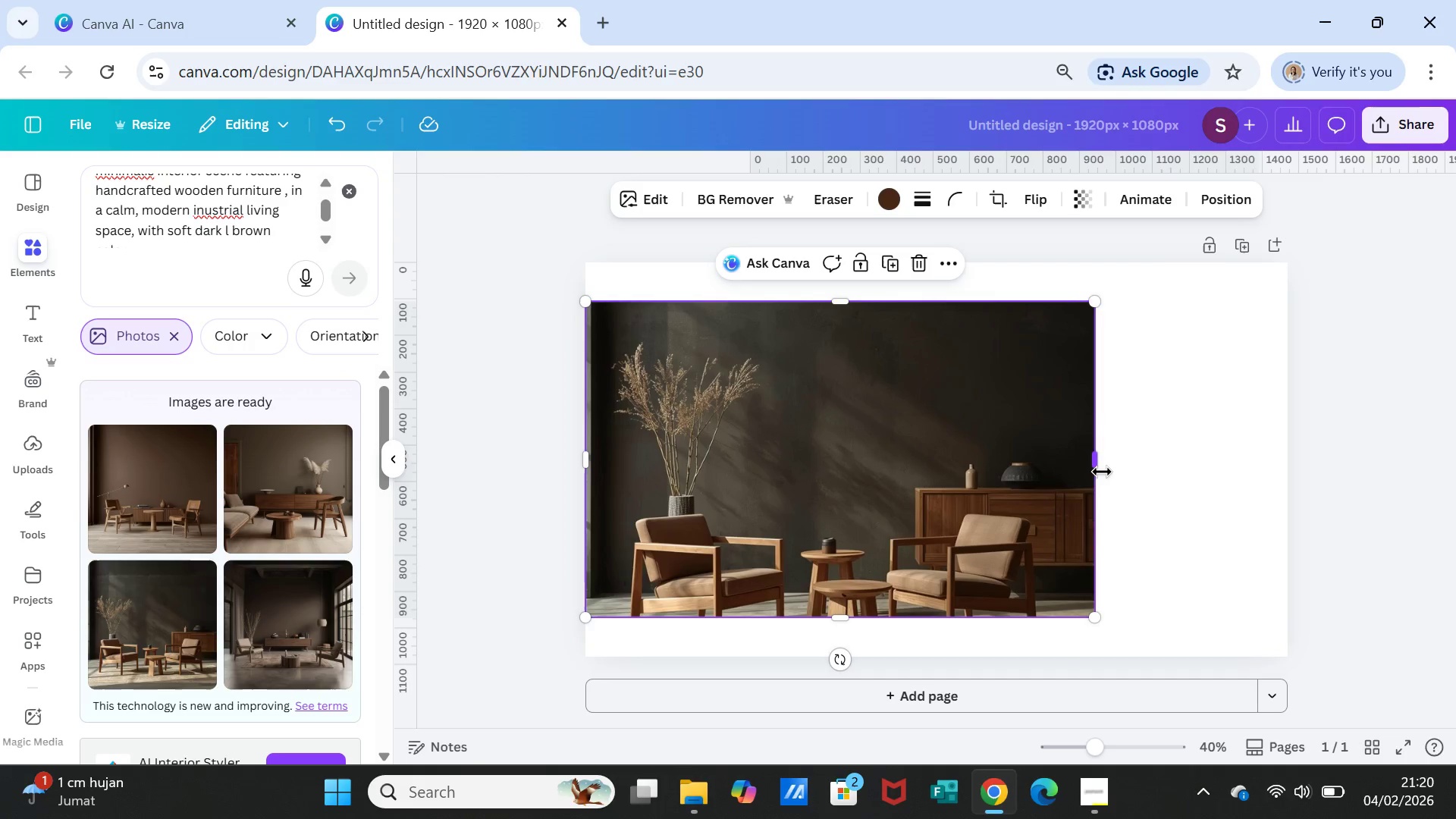 
left_click_drag(start_coordinate=[1102, 467], to_coordinate=[1294, 472])
 